 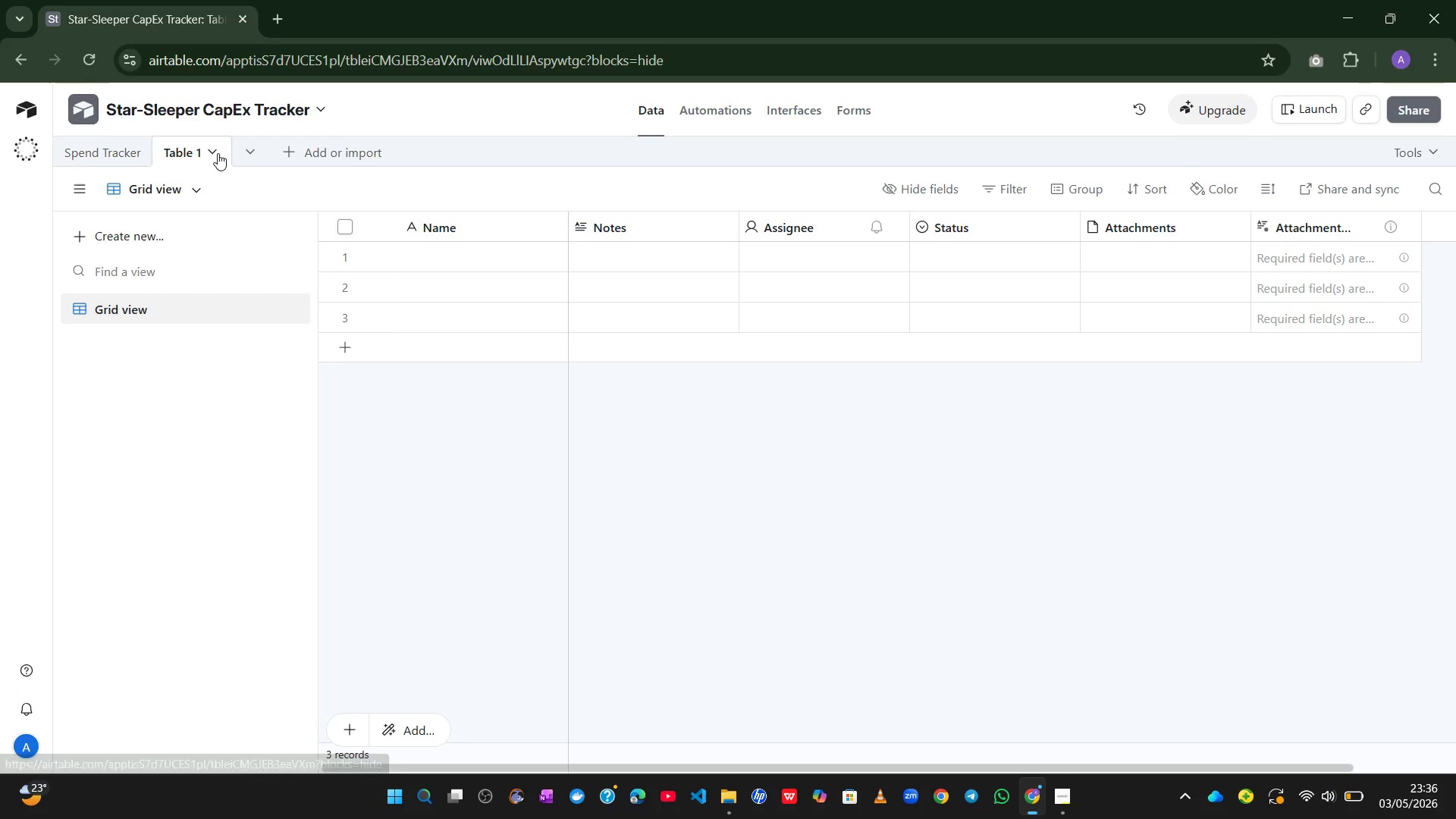 
double_click([191, 153])
 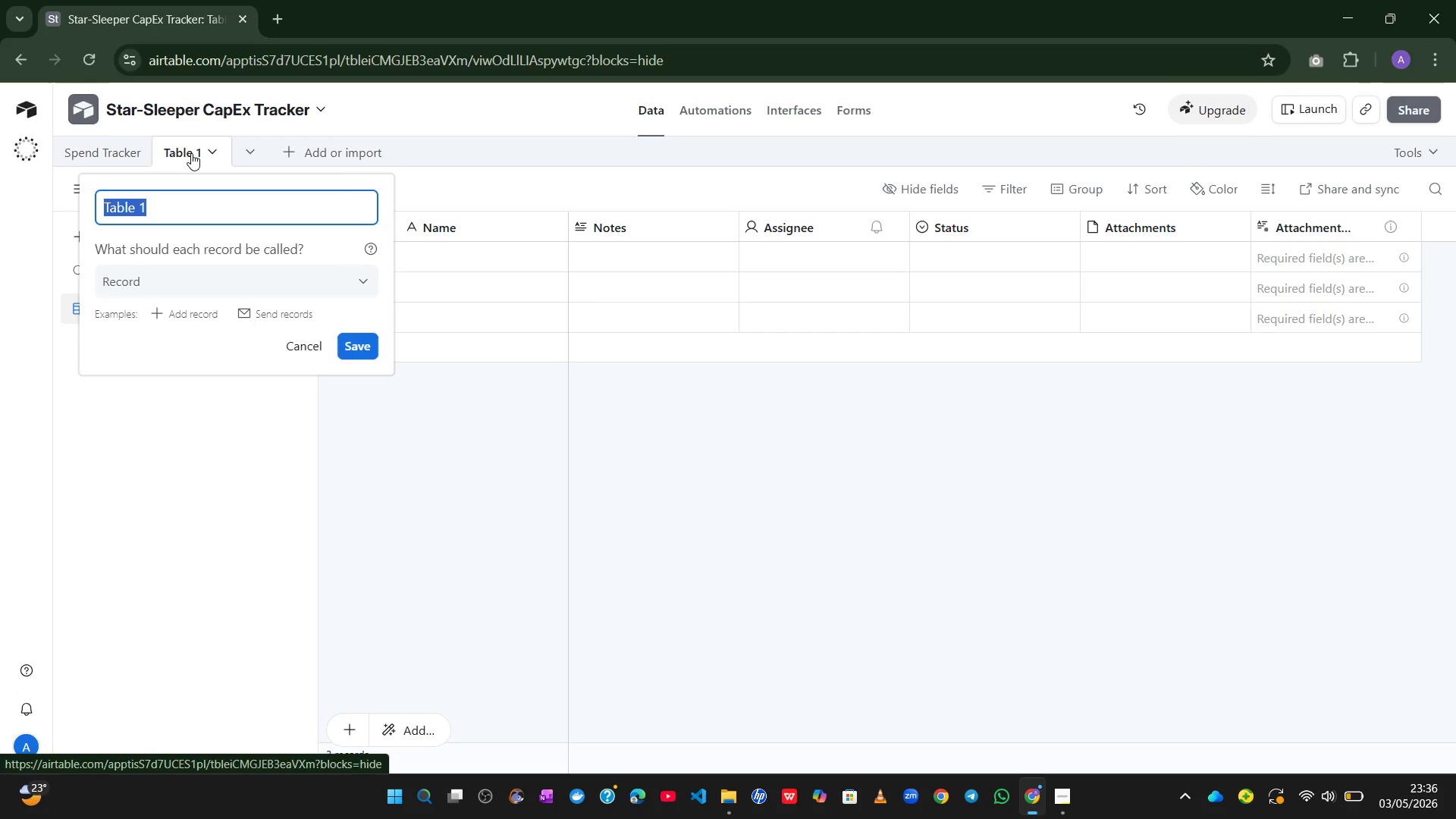 
type(Sites)
 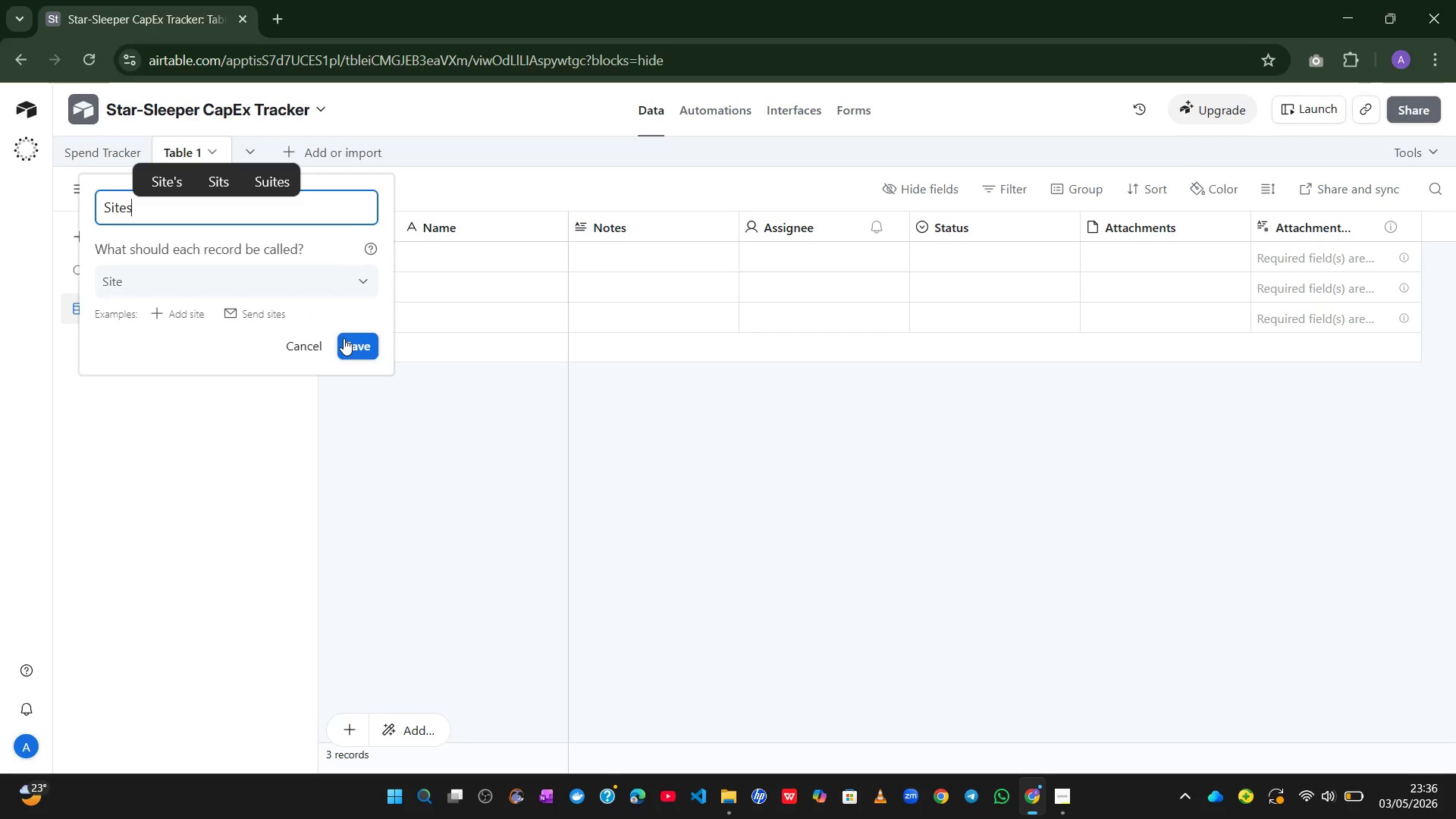 
left_click([353, 343])
 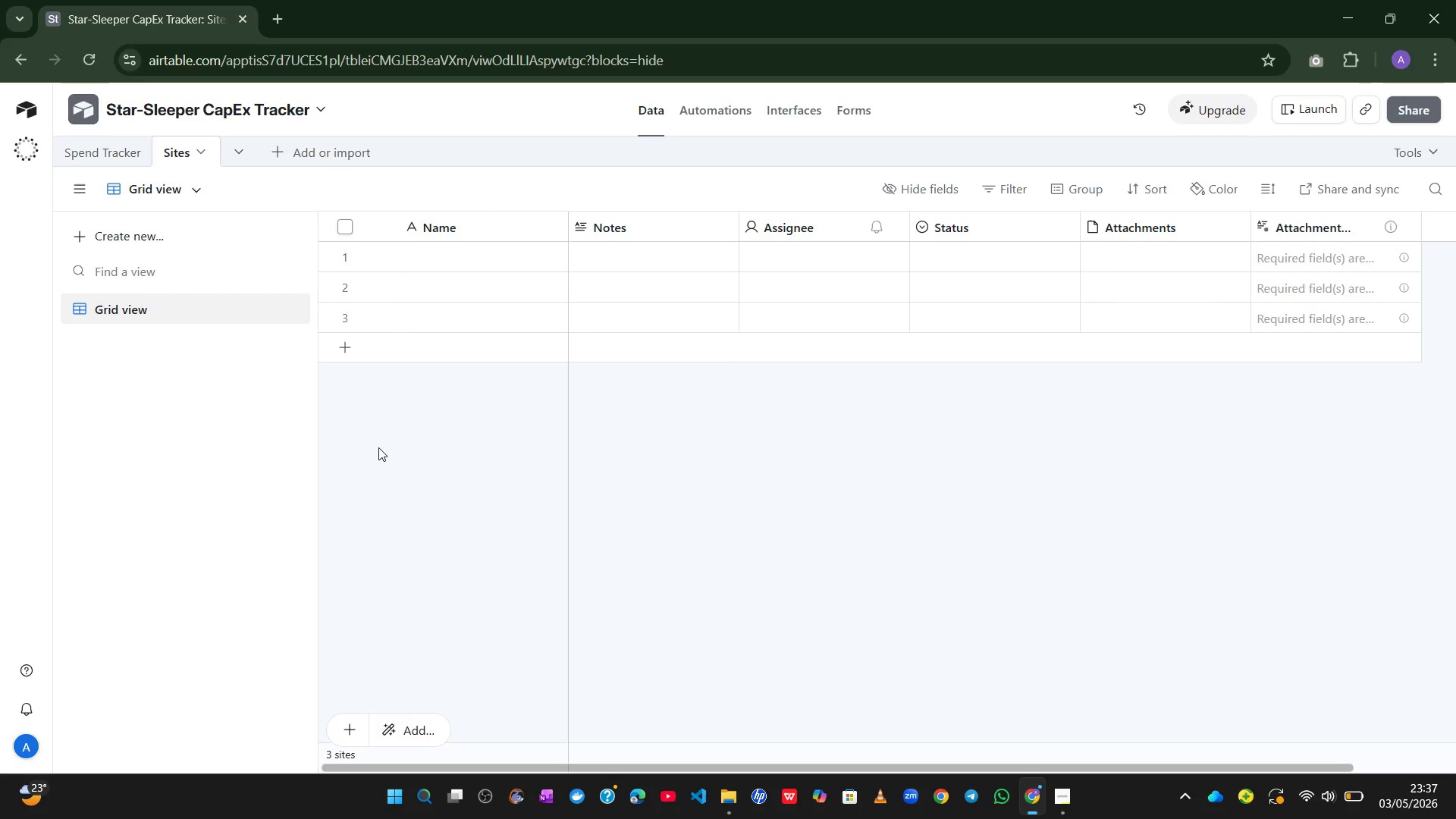 
wait(30.97)
 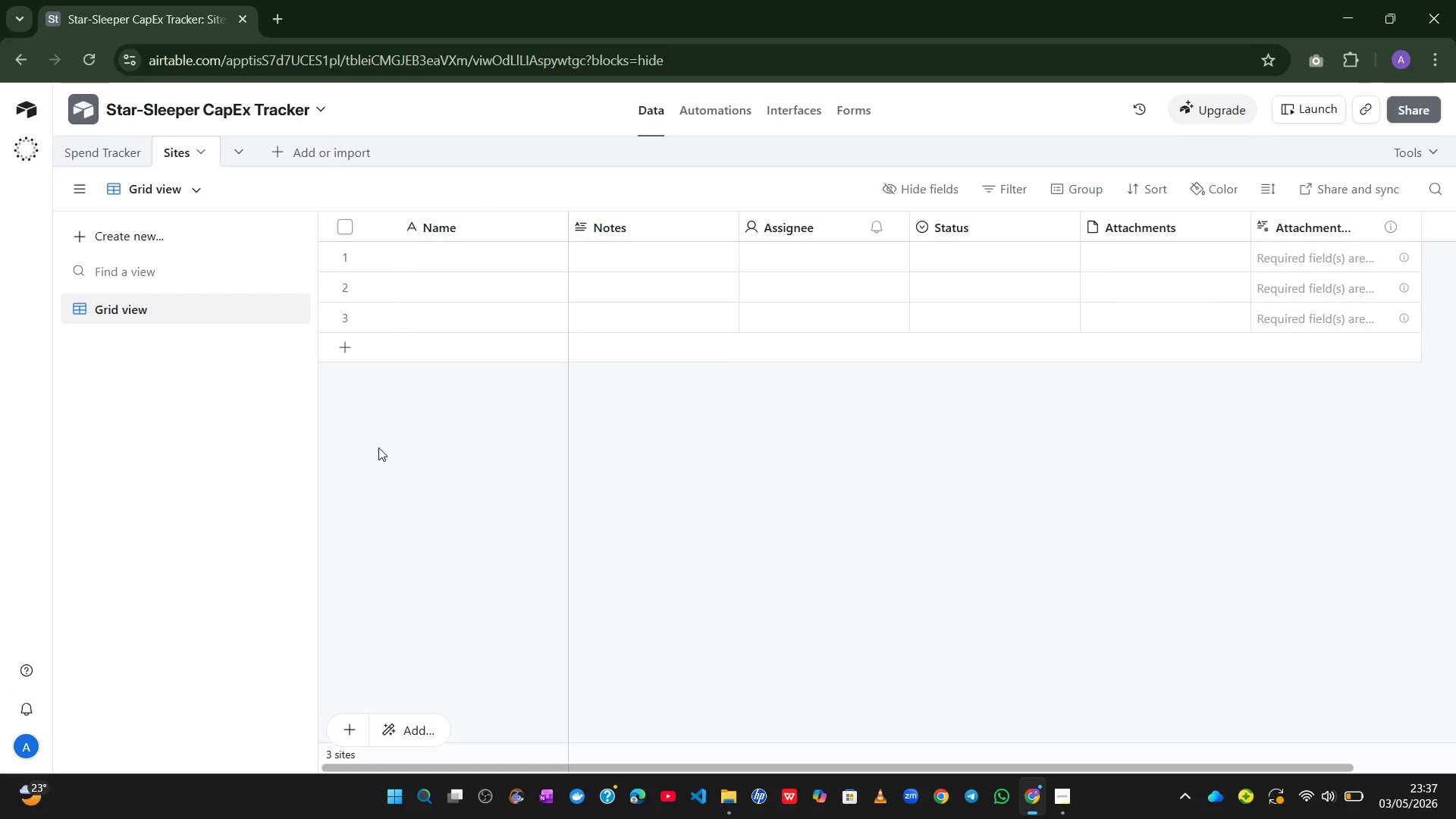 
left_click([414, 255])
 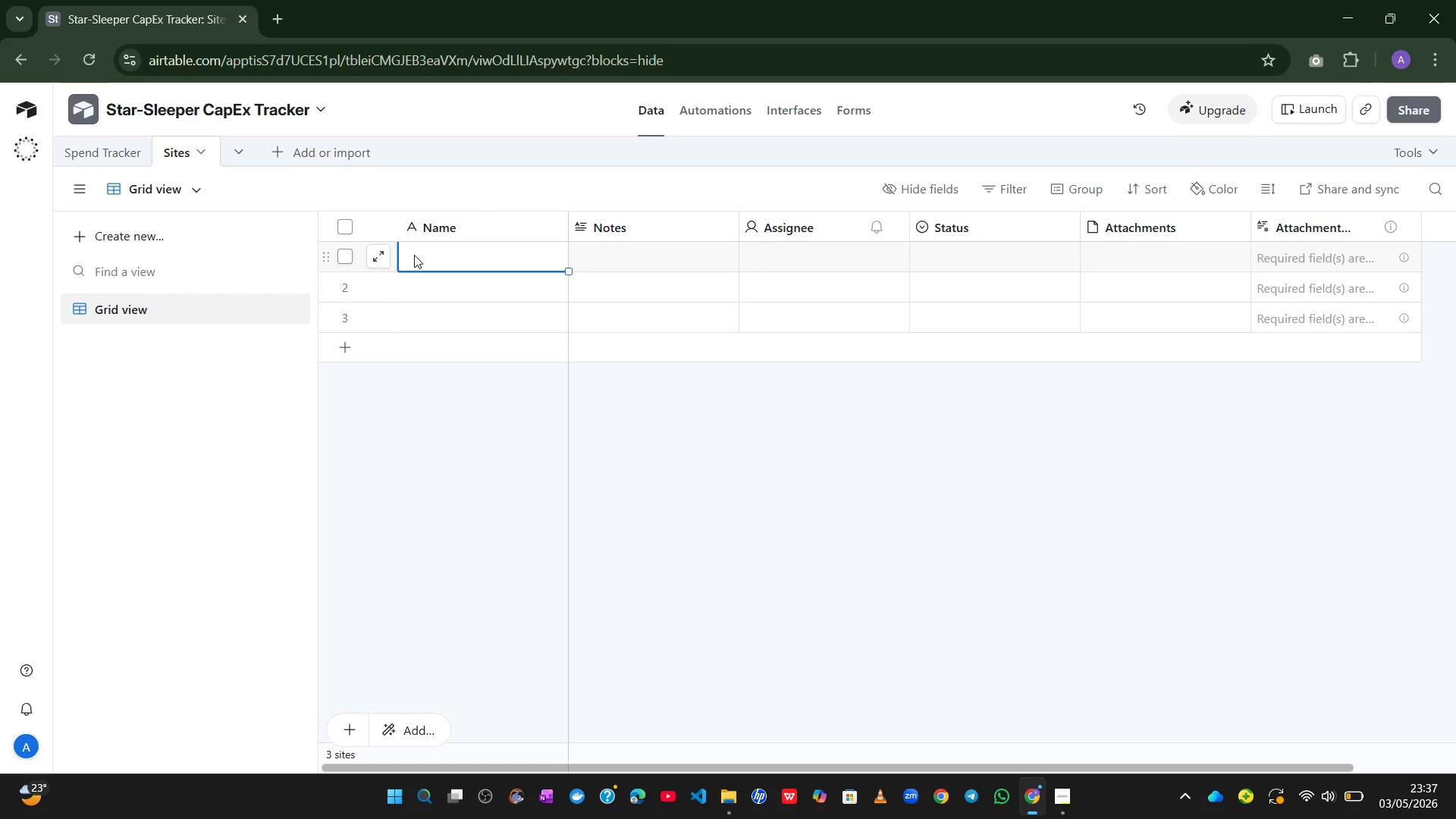 
type(THE Reg)
key(Backspace)
key(Backspace)
key(Backspace)
type(idgde)
key(Backspace)
key(Backspace)
type(e)
 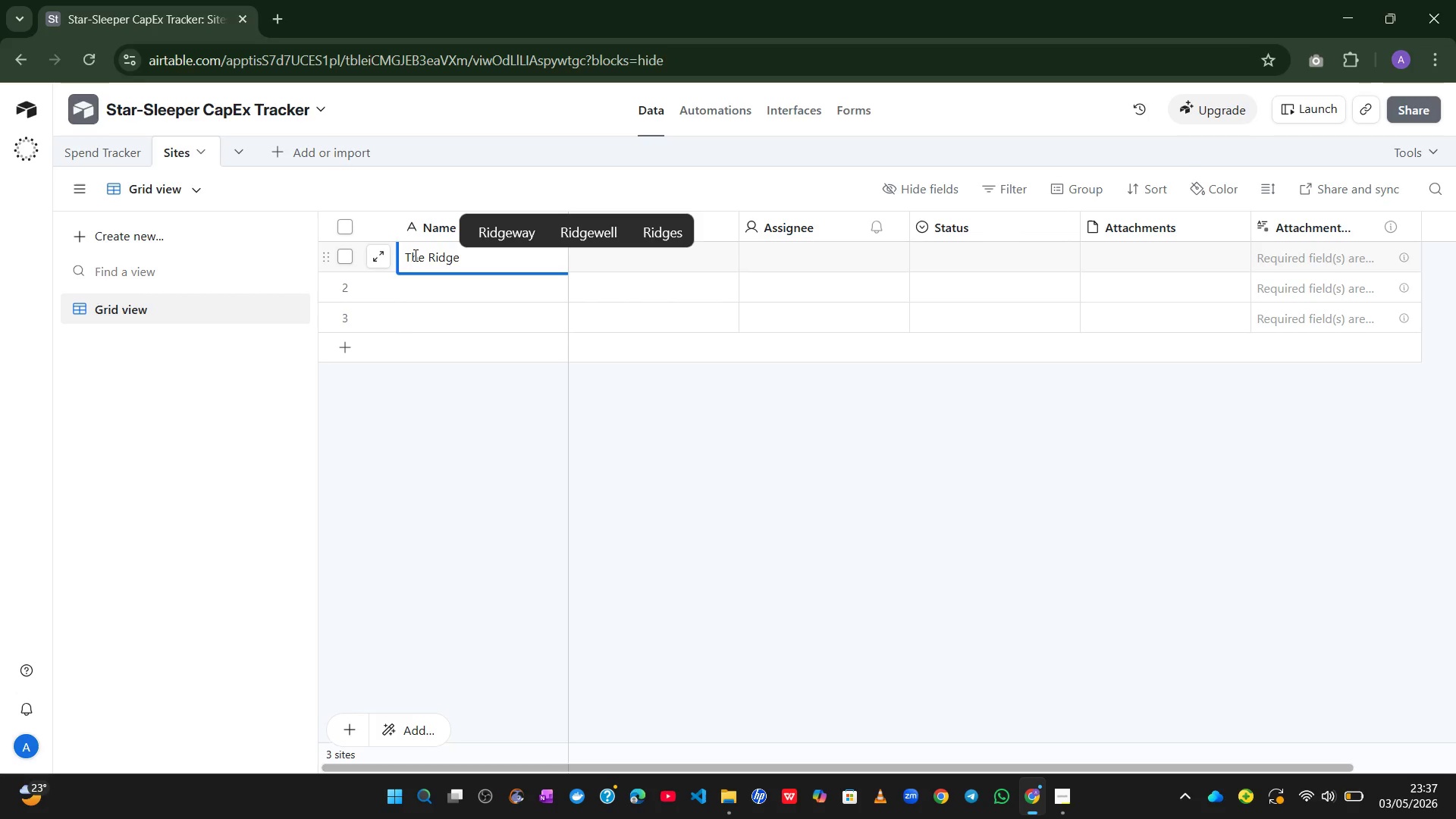 
key(Enter)
 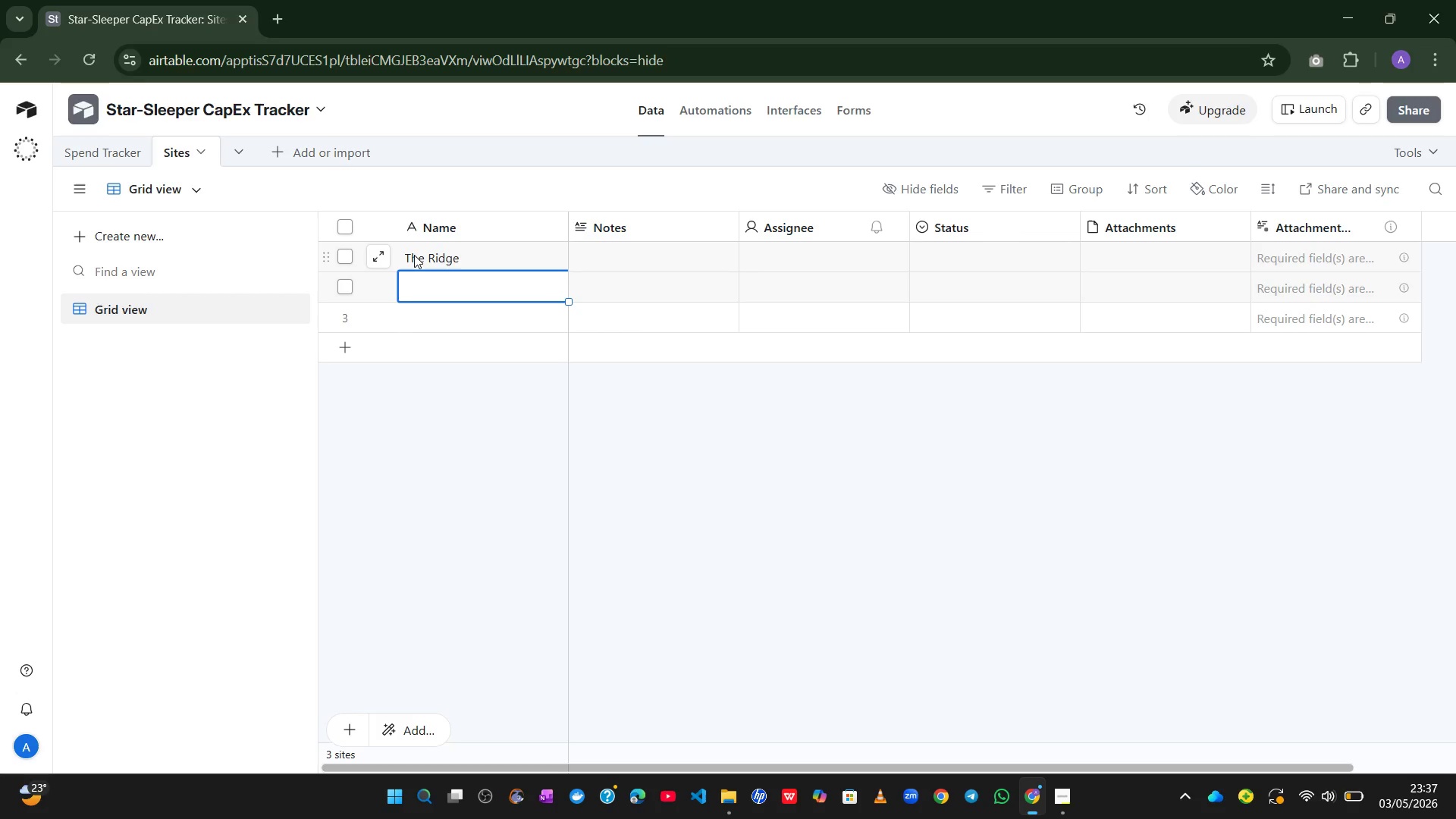 
type(Cedar )
 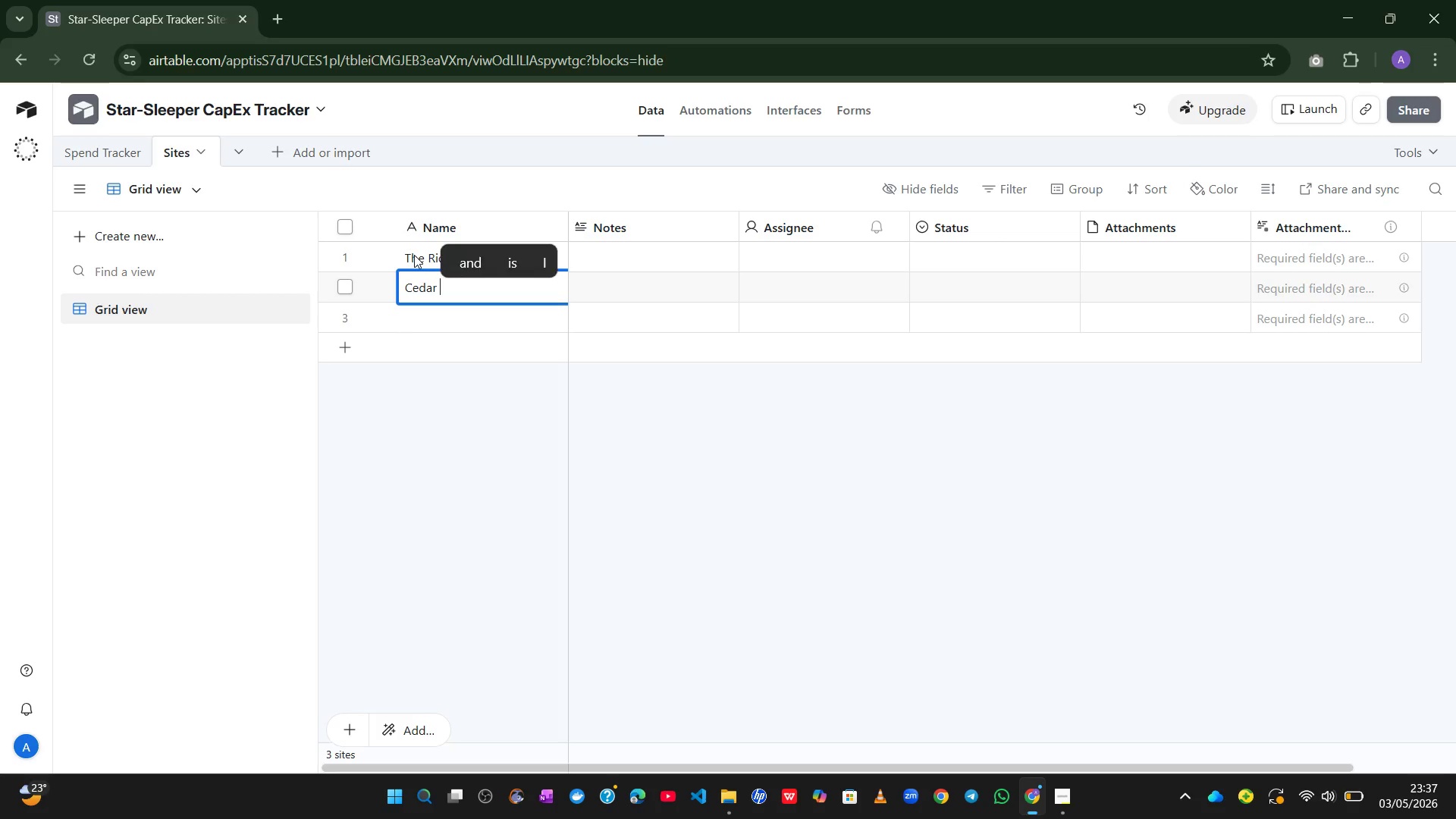 
hold_key(key=ShiftLeft, duration=0.62)
 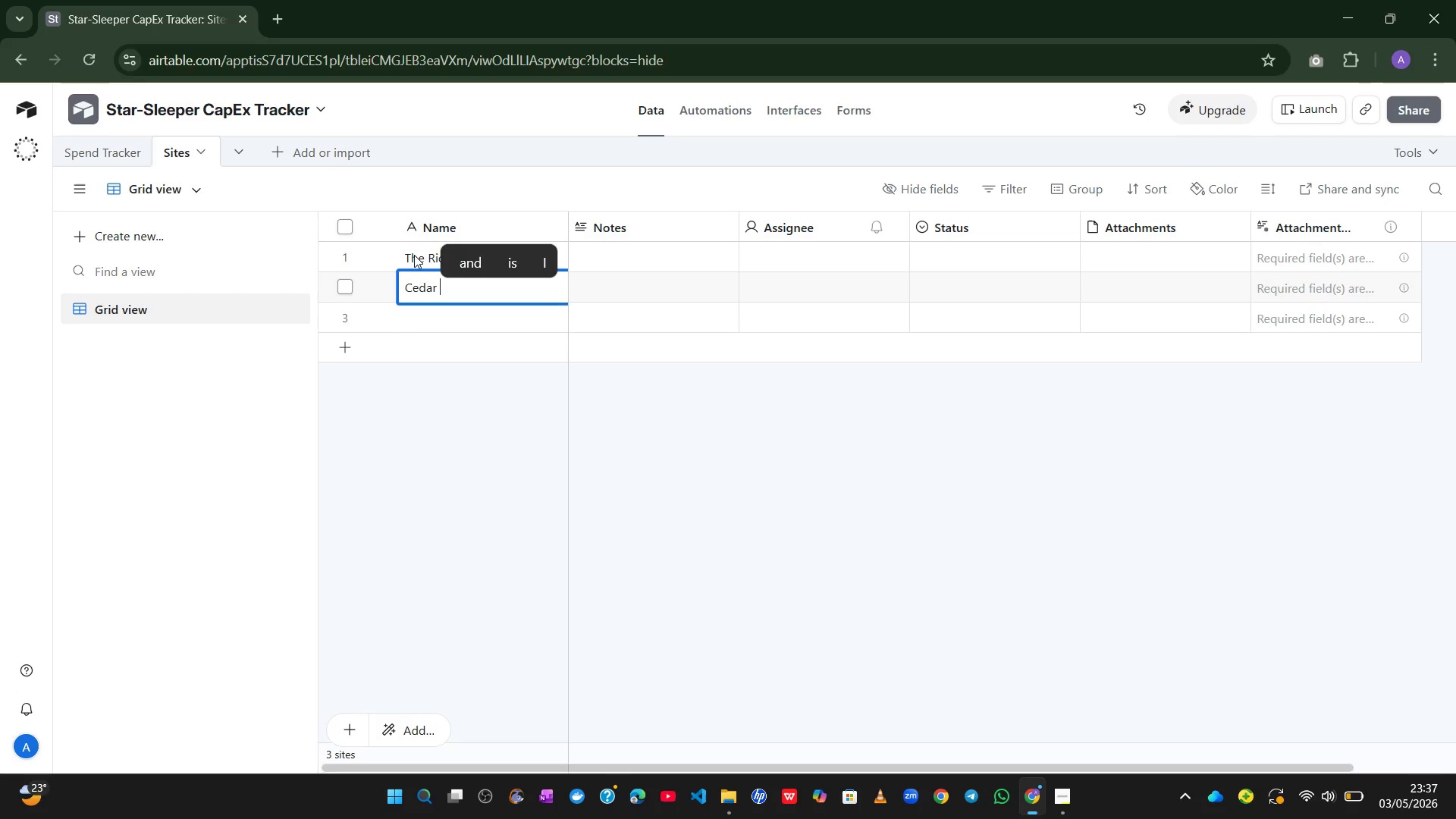 
type(Crwwk)
key(Backspace)
key(Backspace)
key(Backspace)
type(eek)
 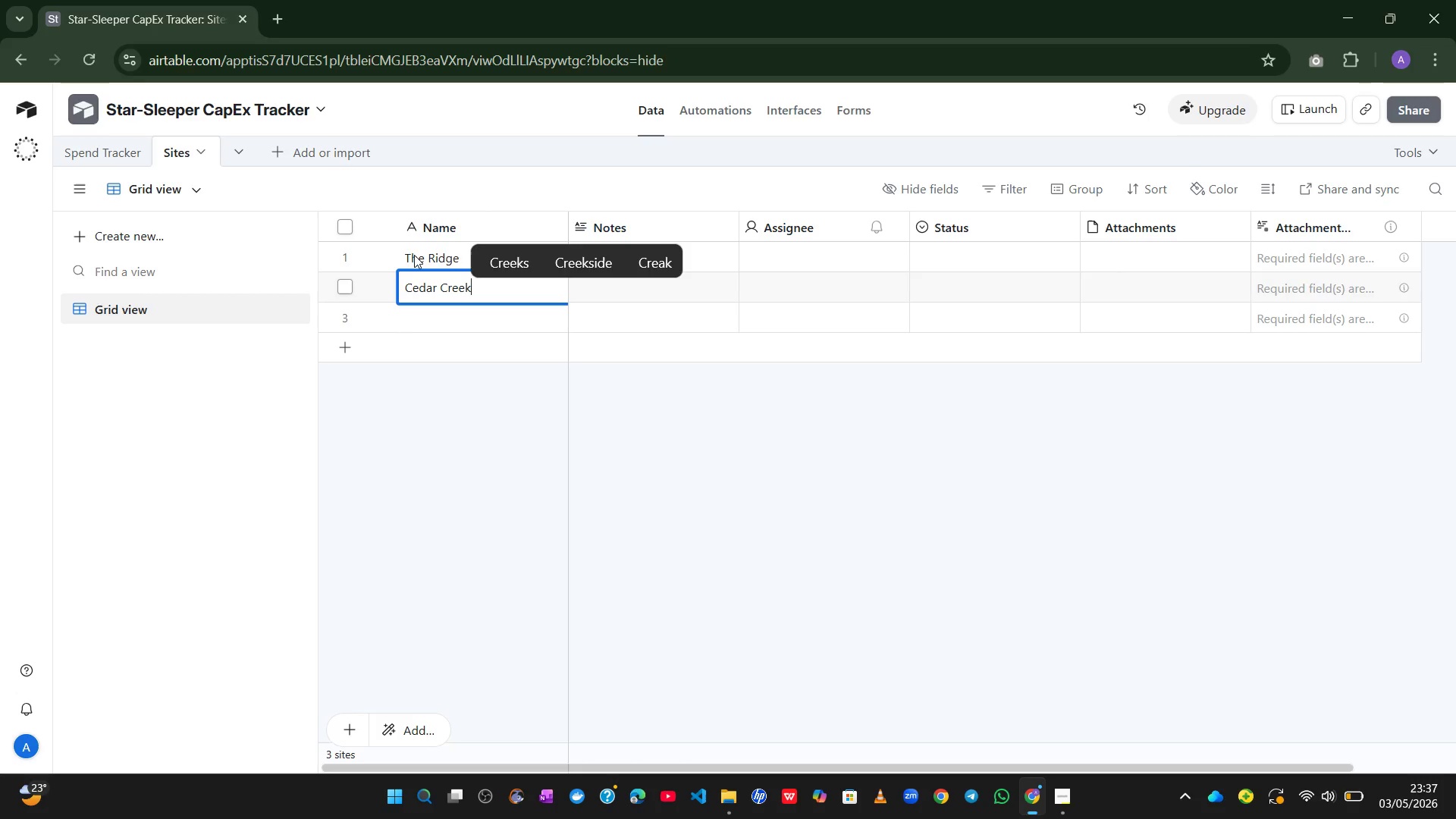 
key(Enter)
 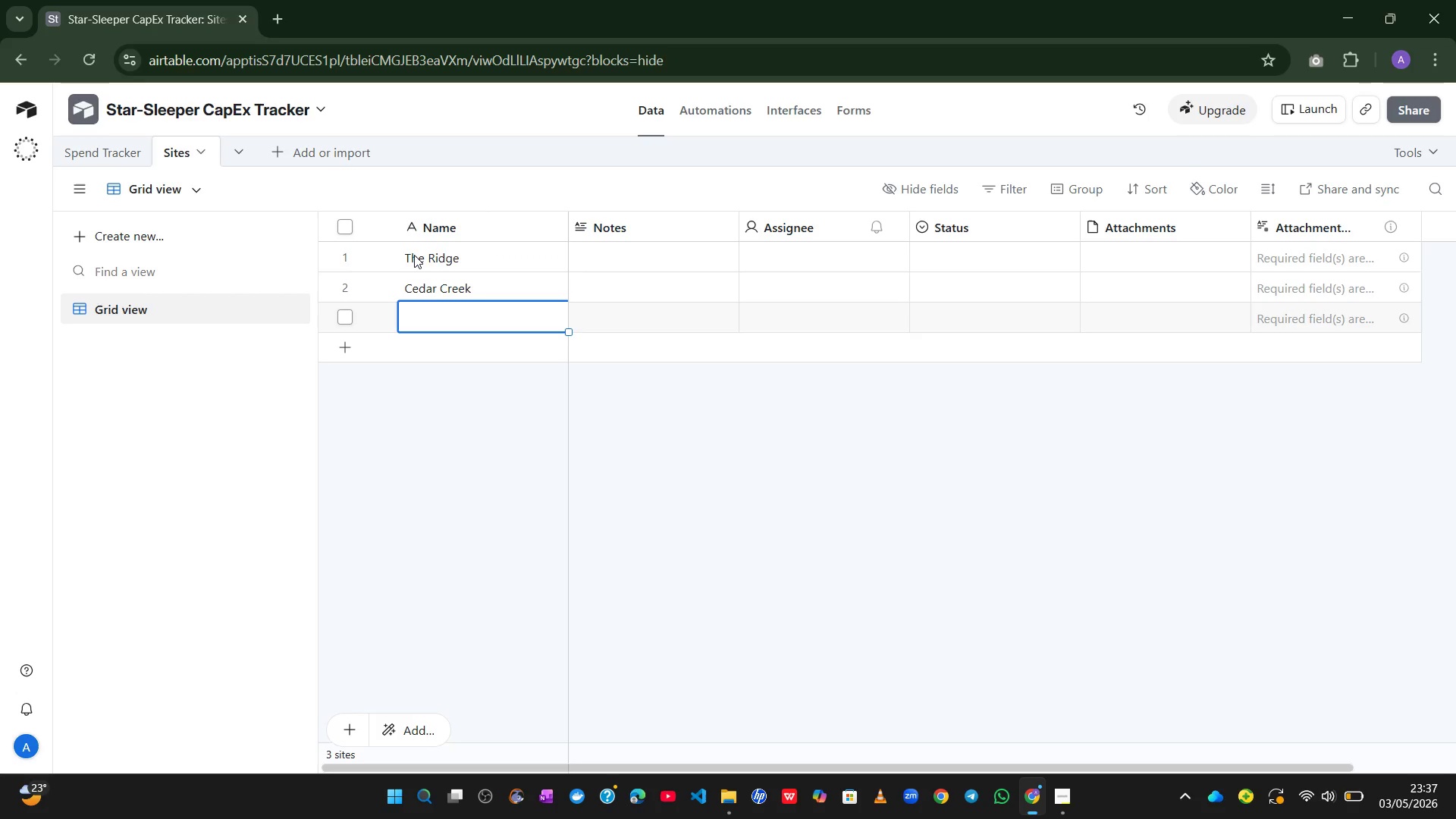 
type(Moonlit Meadow)
 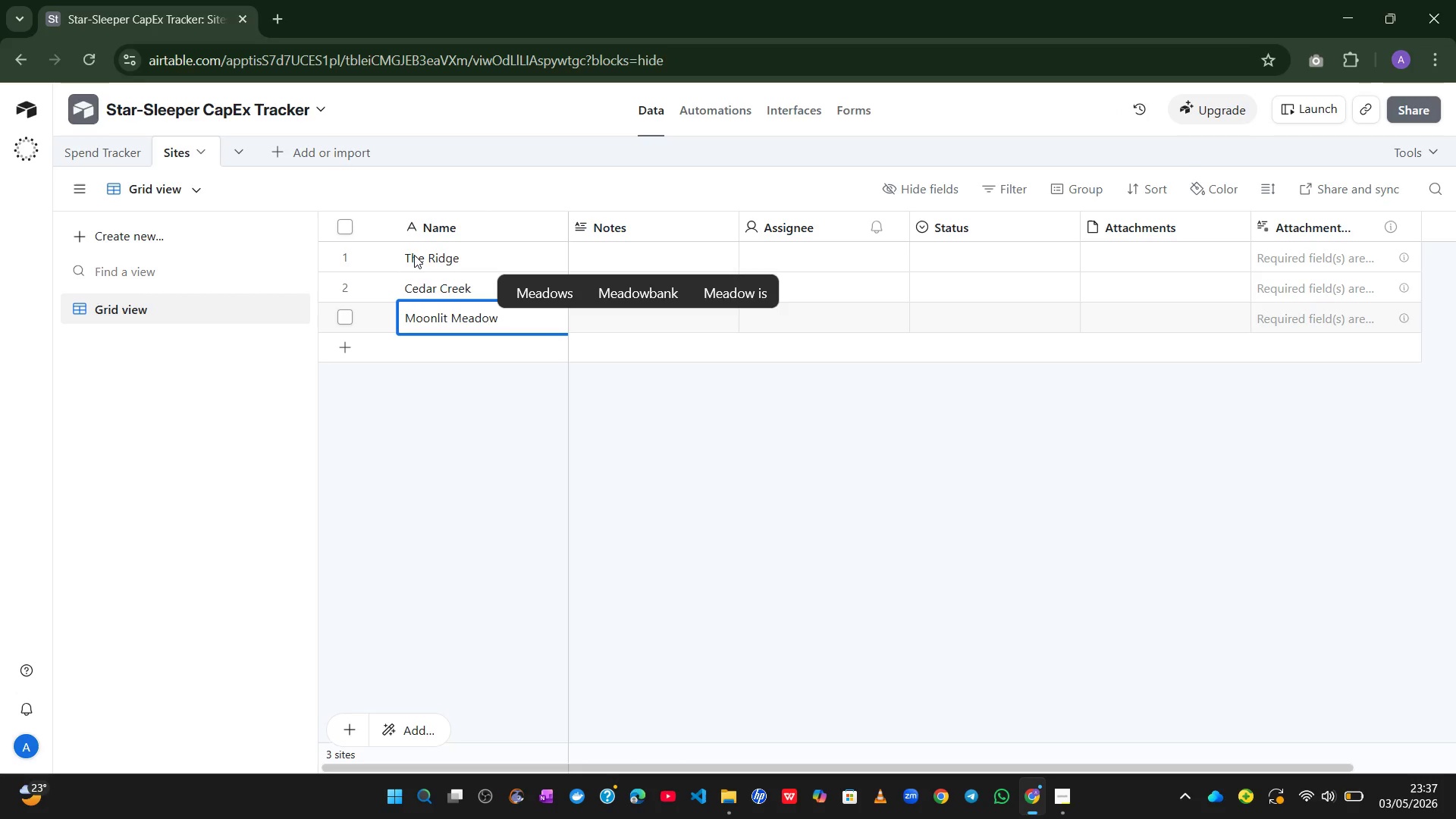 
key(Shift+Enter)
 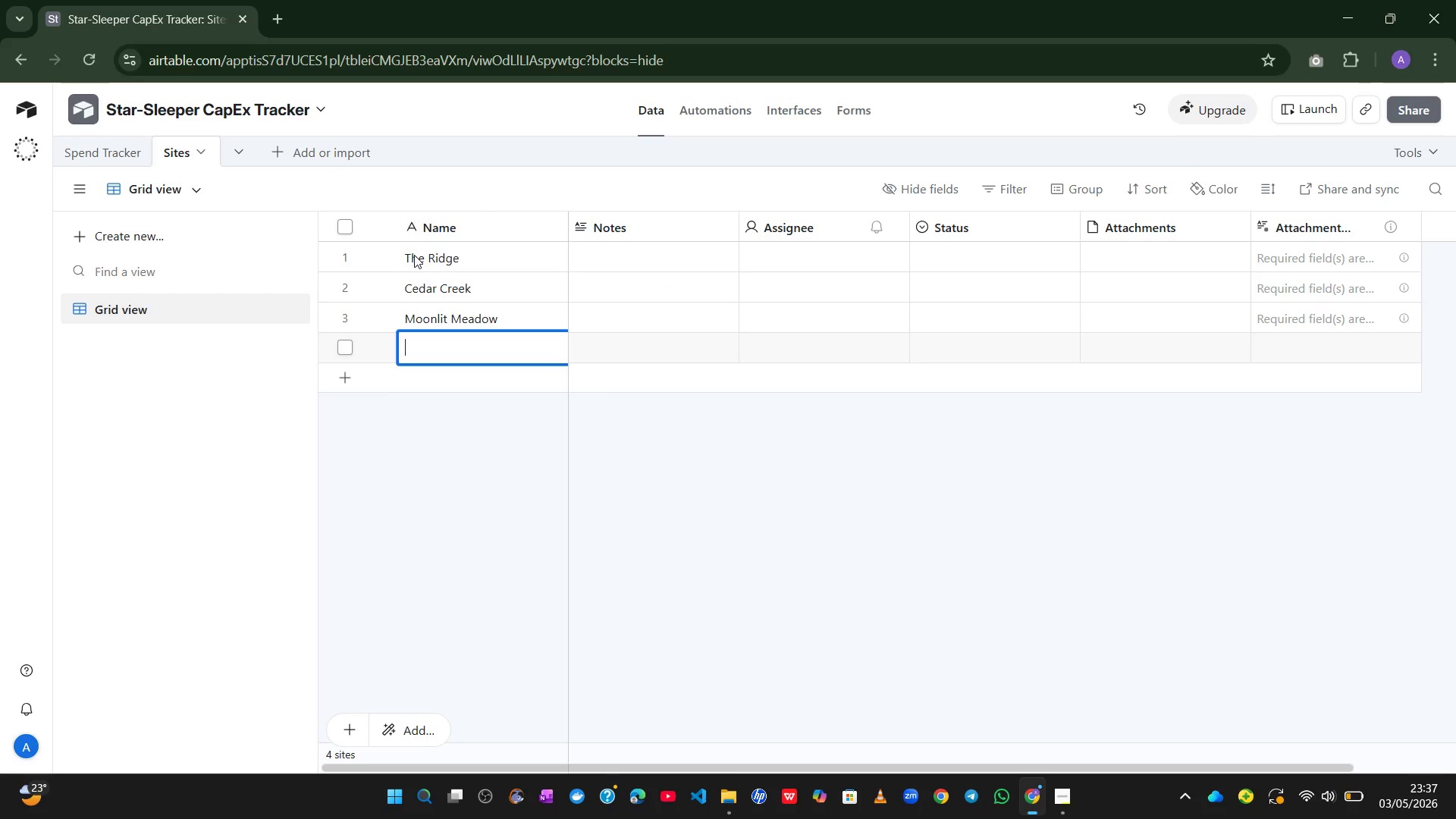 
key(Shift+Enter)
 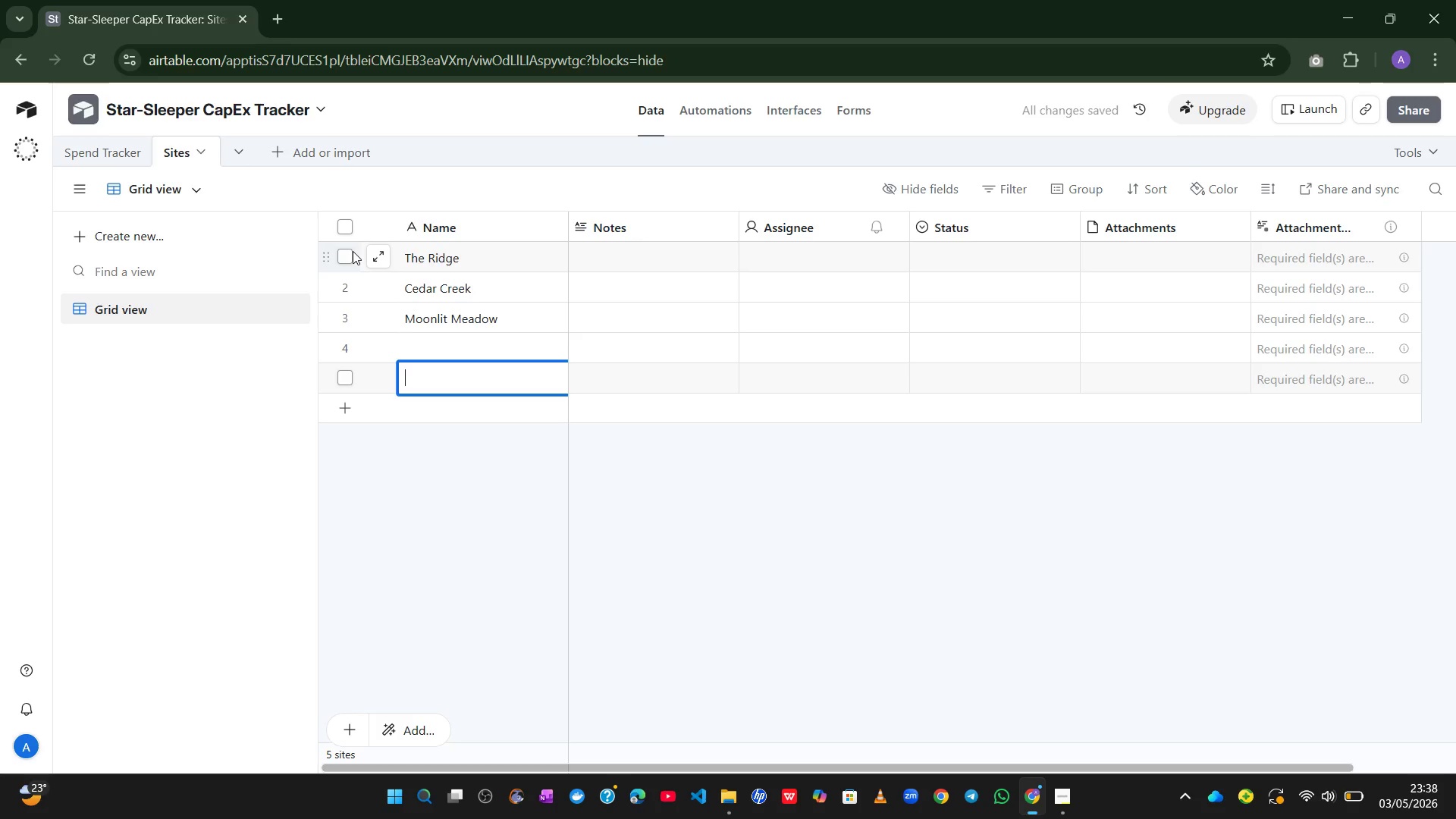 
left_click([410, 341])
 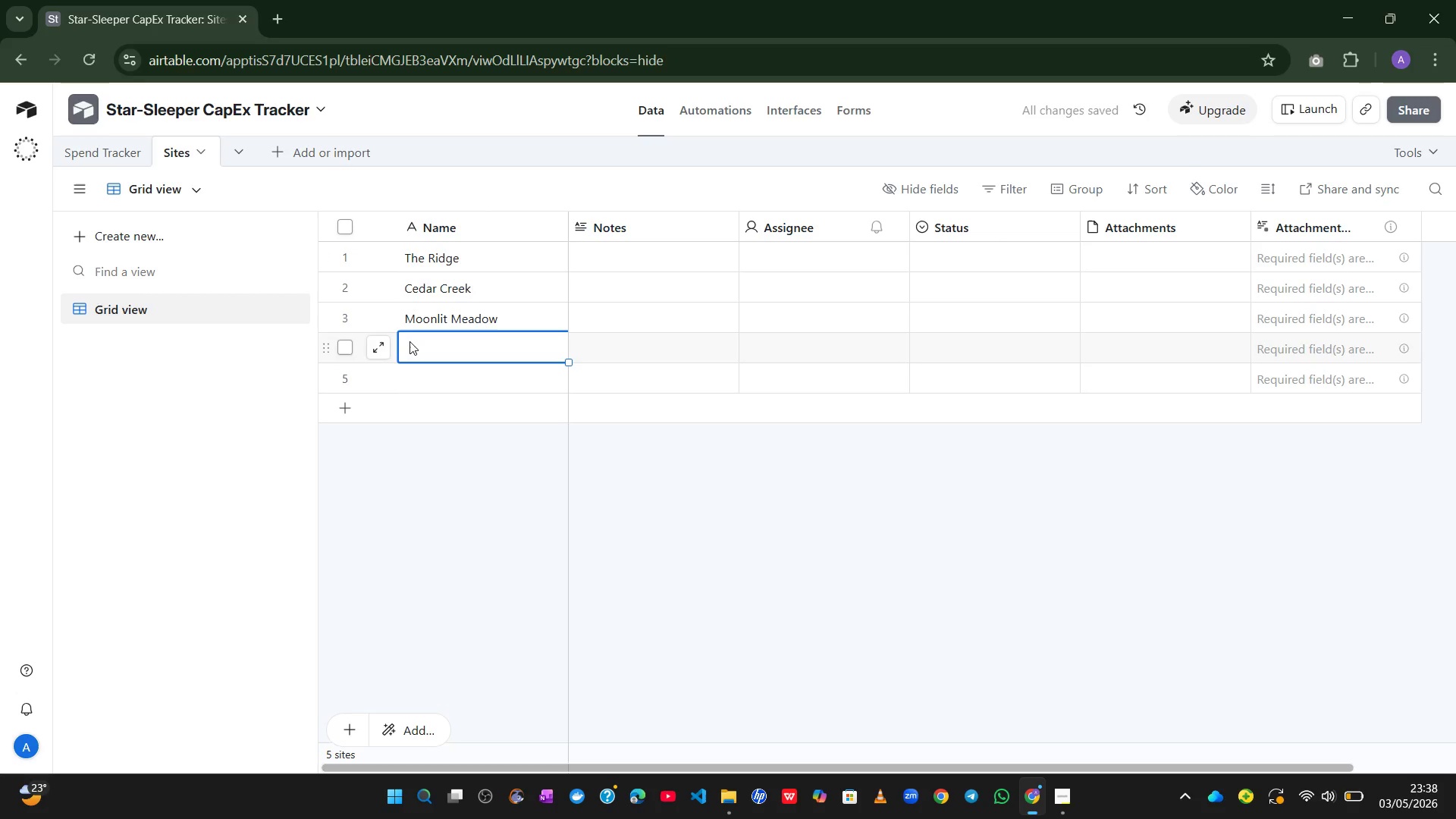 
type(Ricer`)
 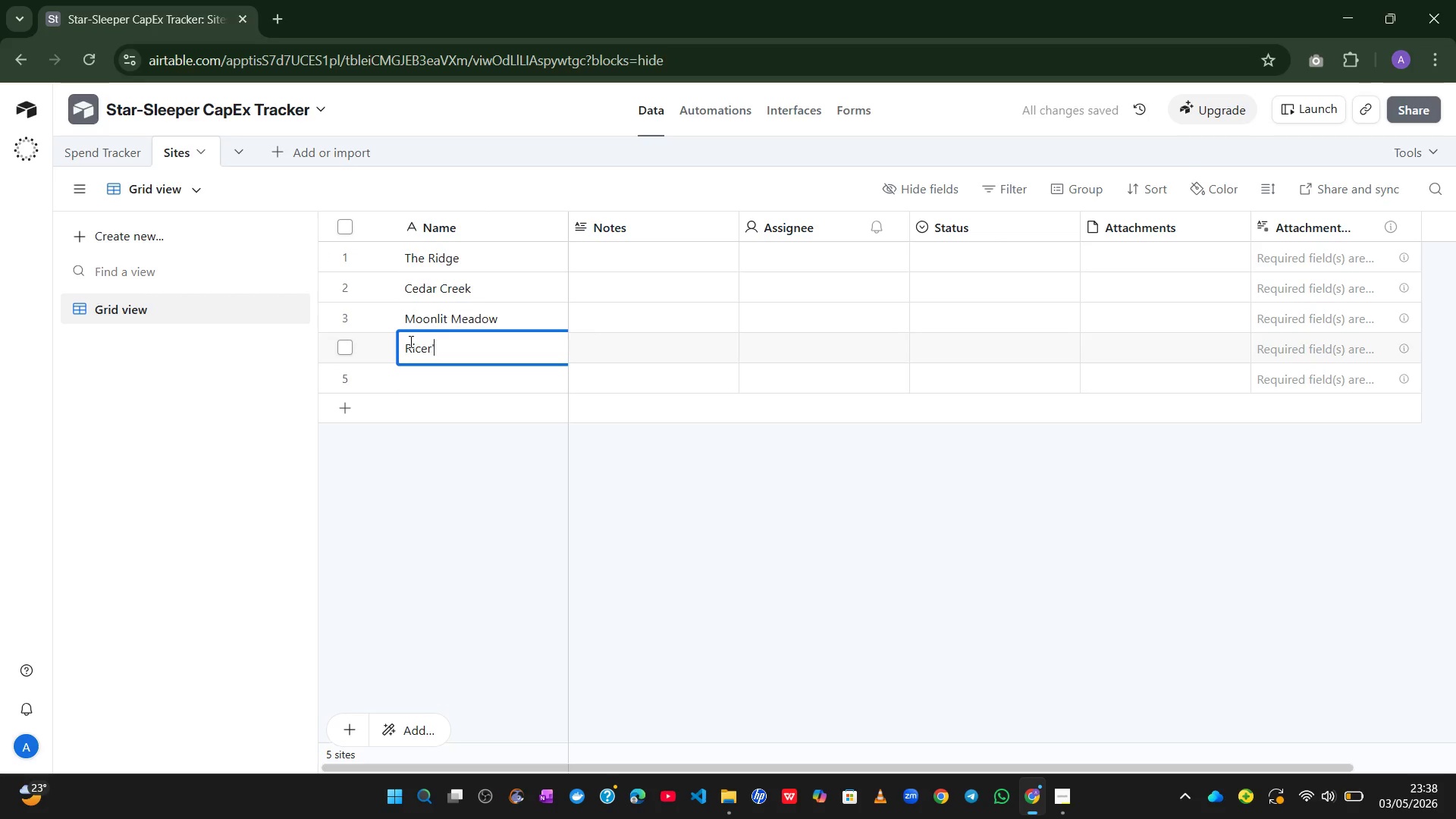 
hold_key(key=S, duration=0.67)
 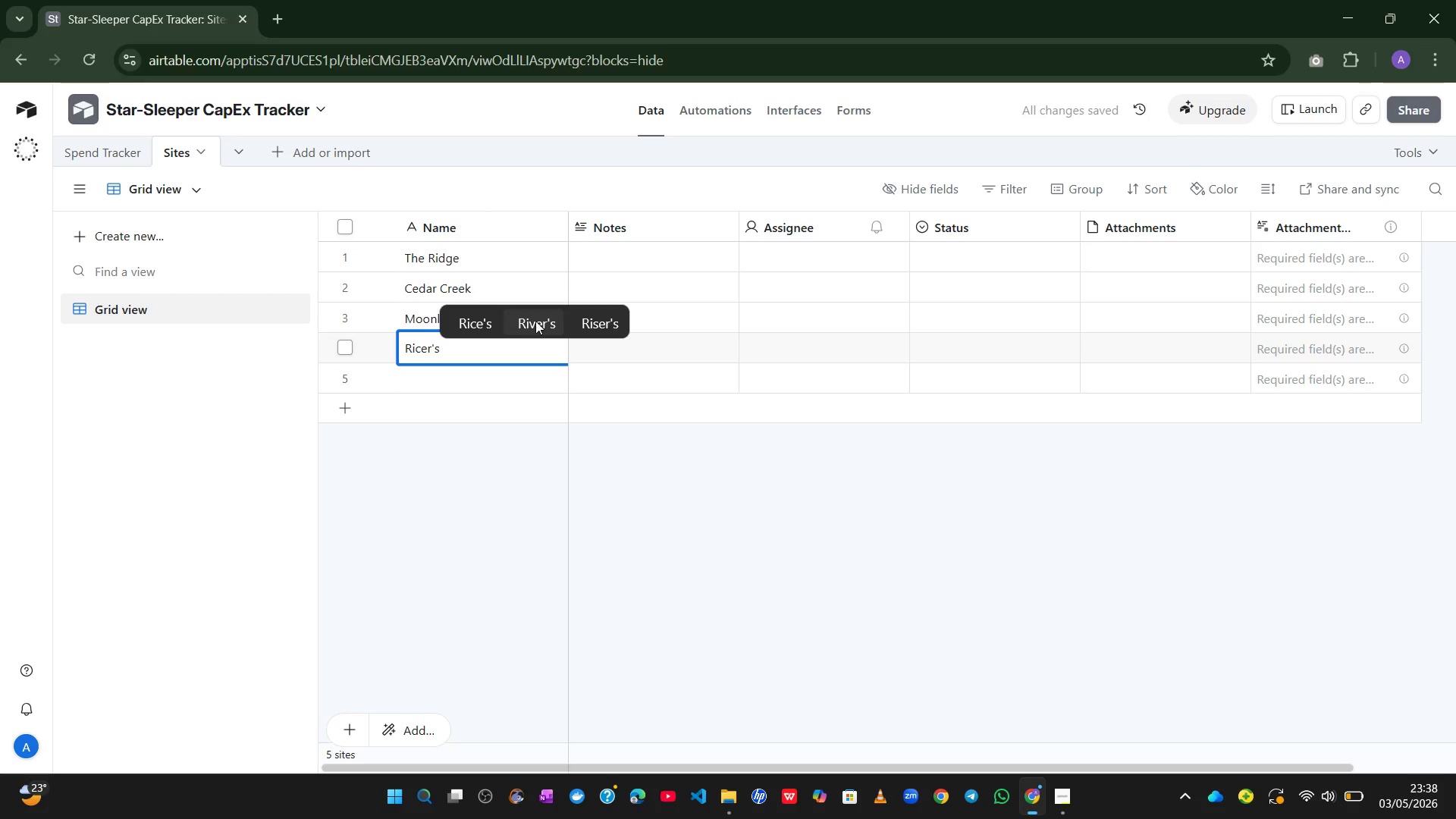 
left_click([541, 320])
 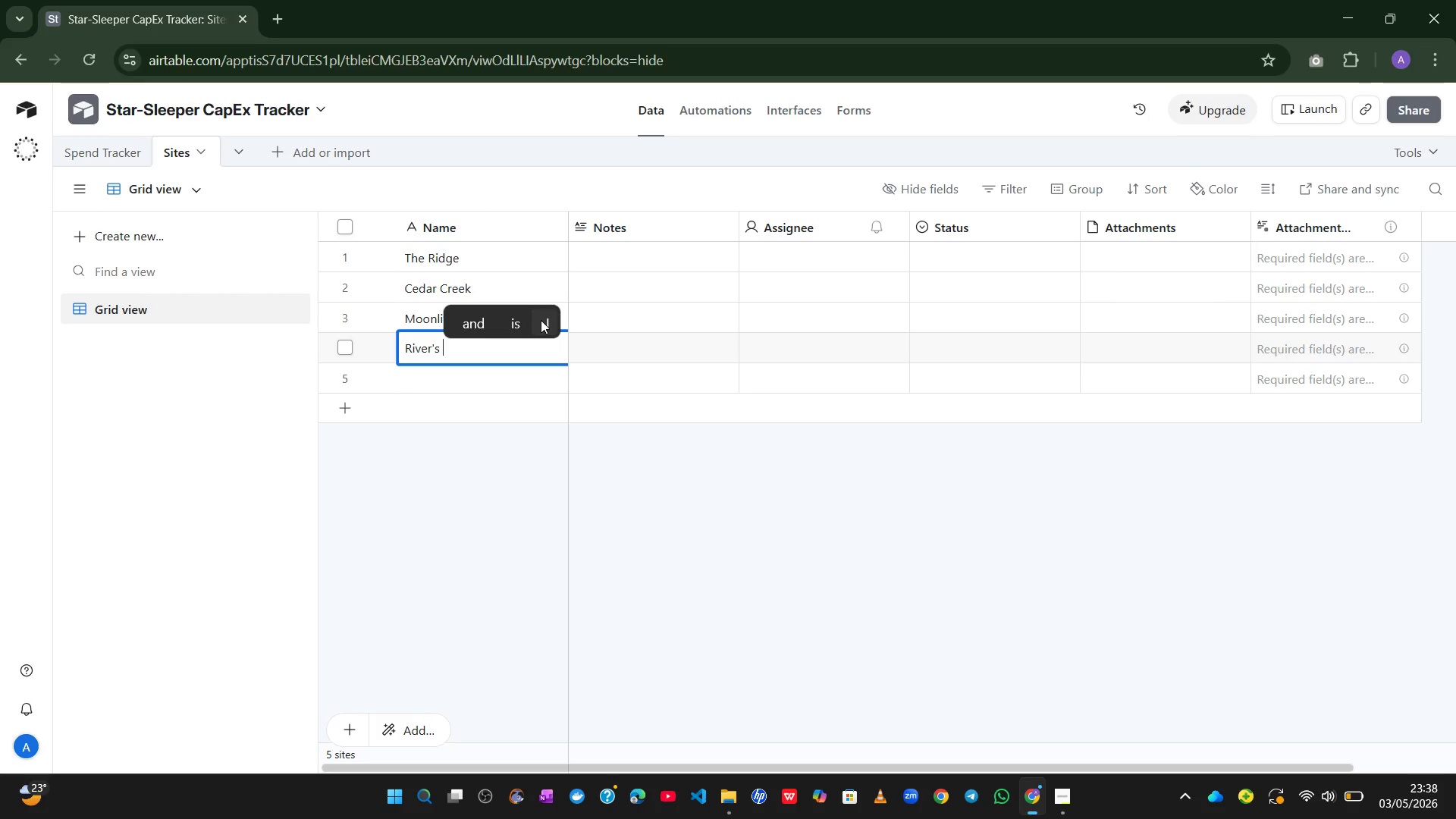 
type(Edge)
 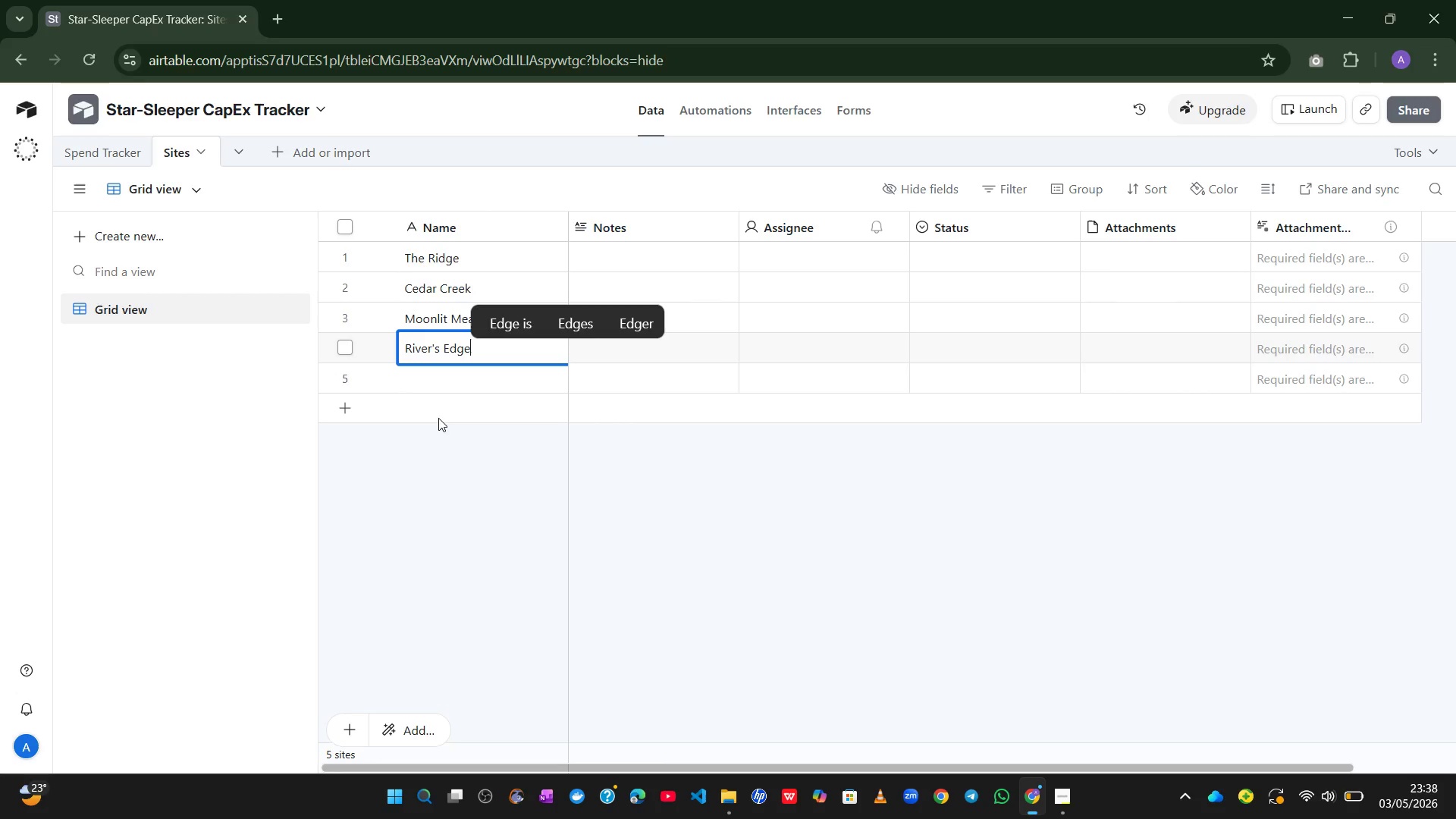 
left_click([424, 439])
 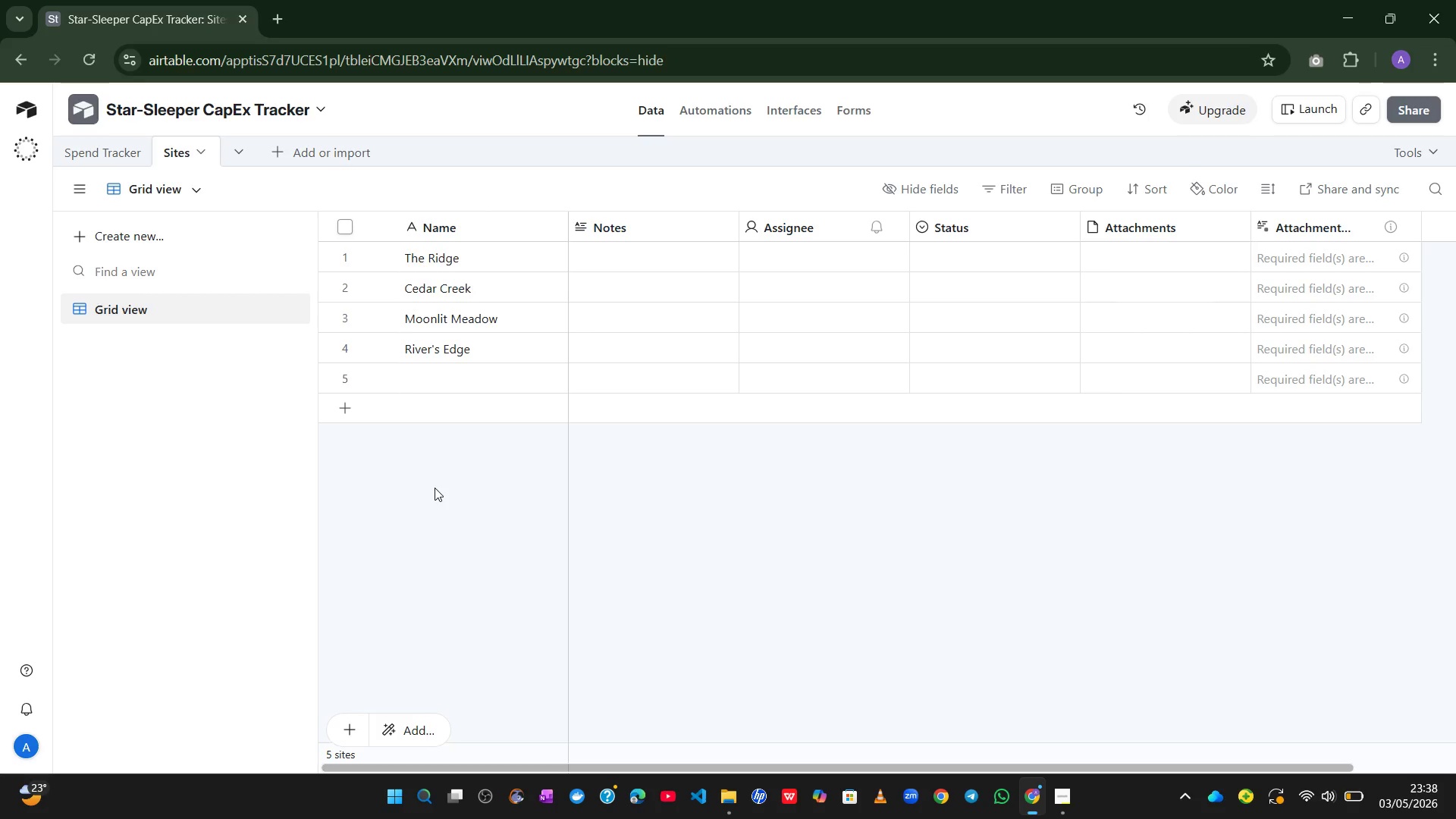 
wait(16.97)
 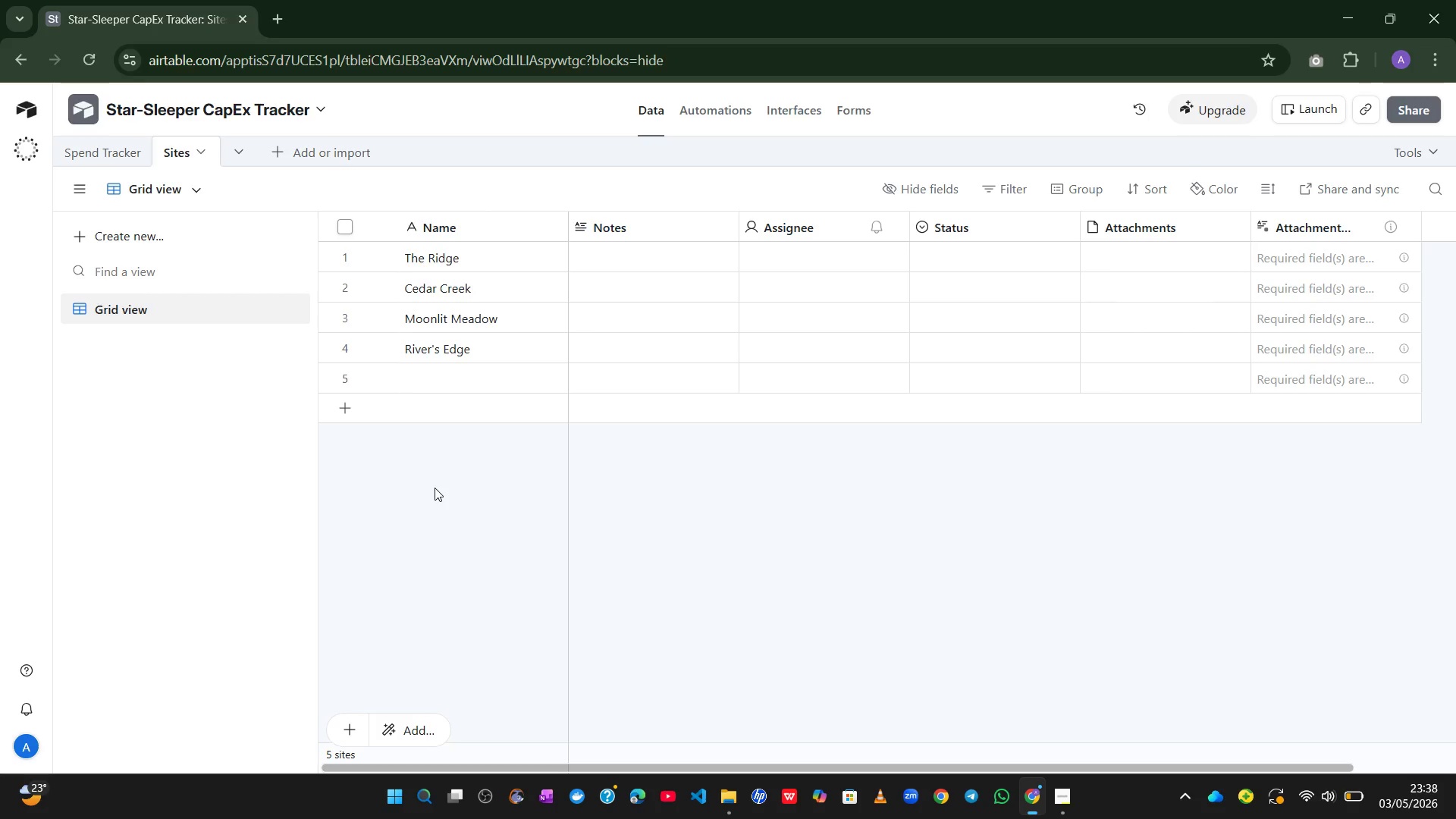 
double_click([624, 221])
 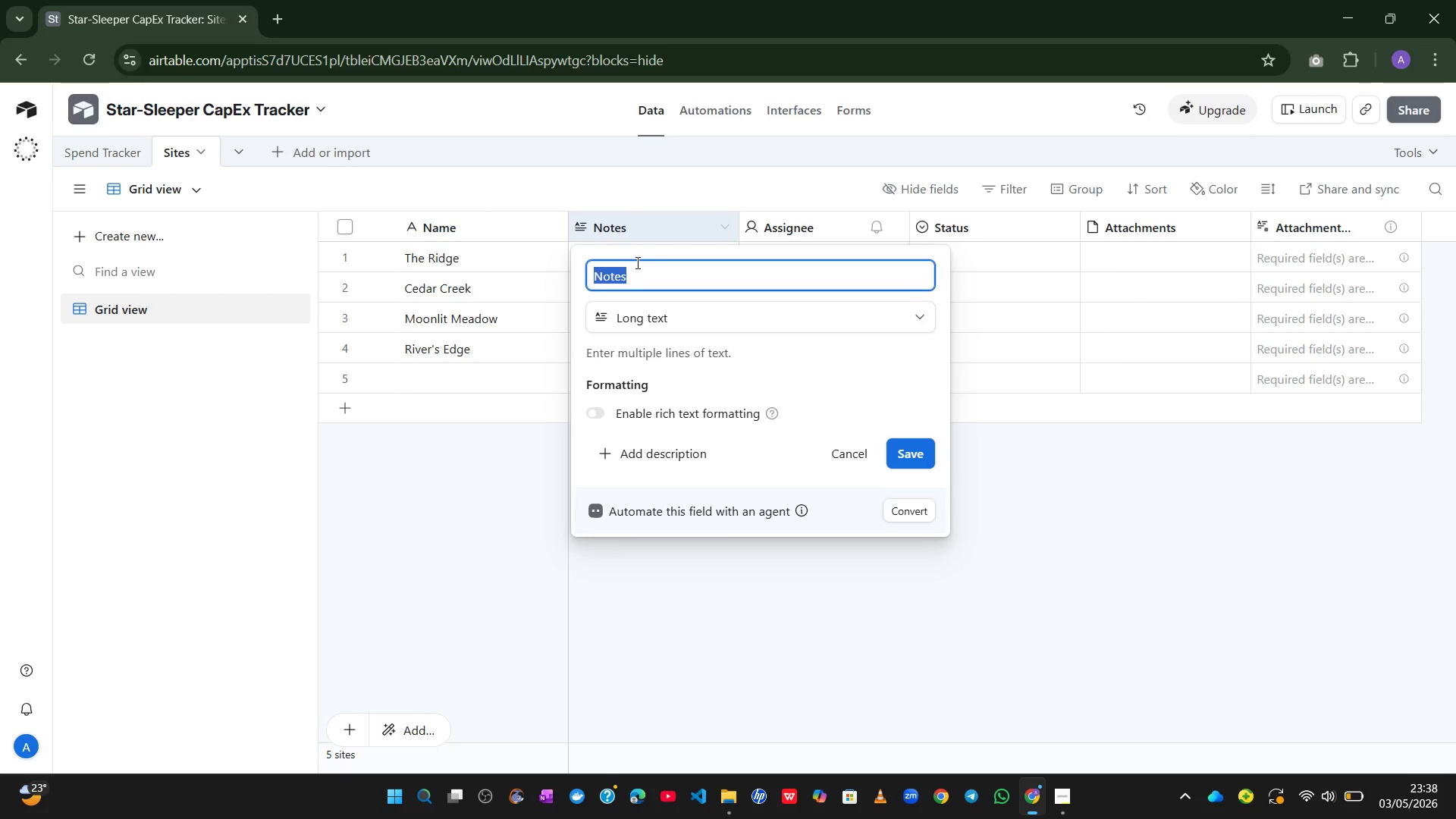 
type(Budget Allocation)
 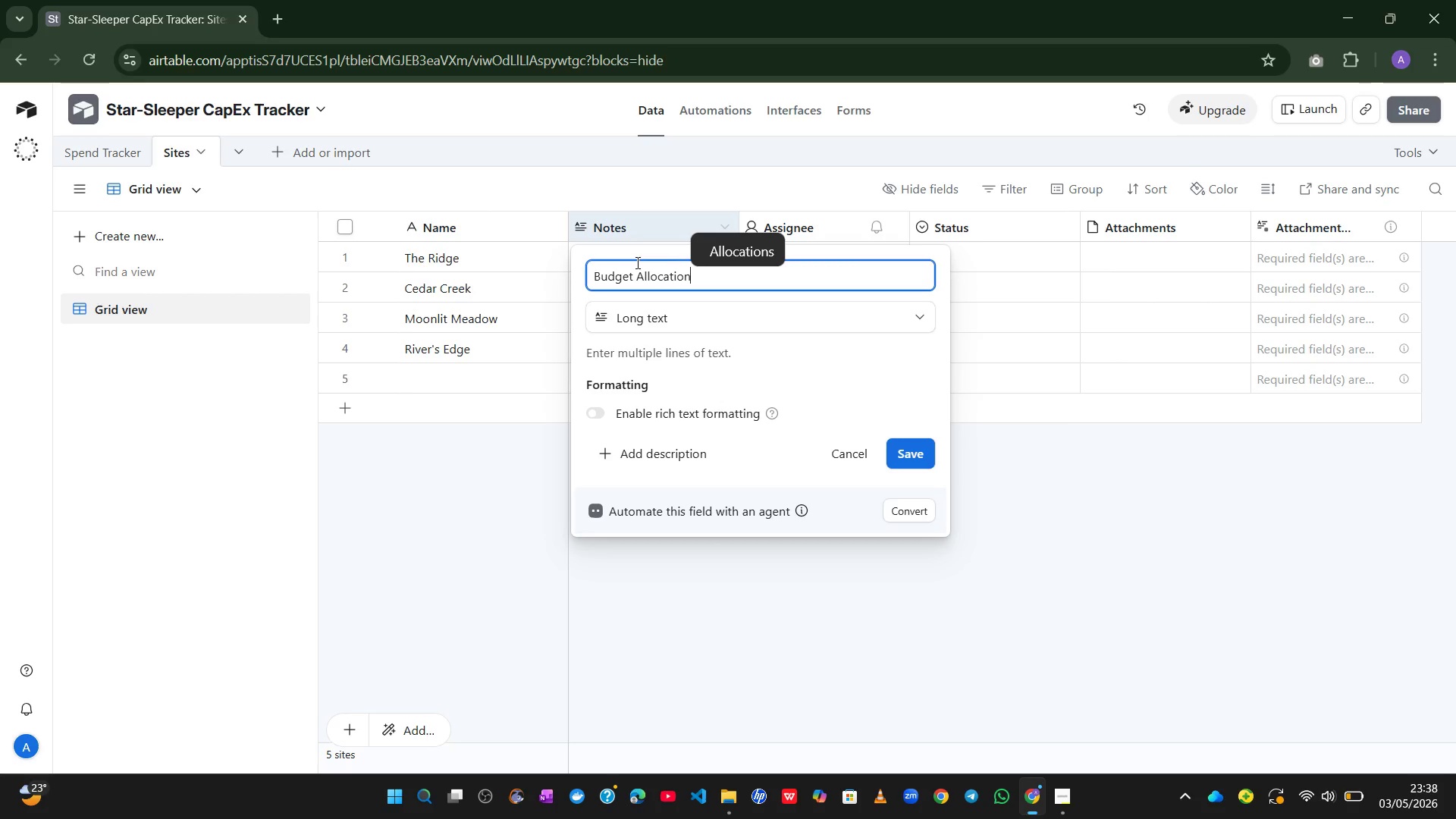 
key(Enter)
 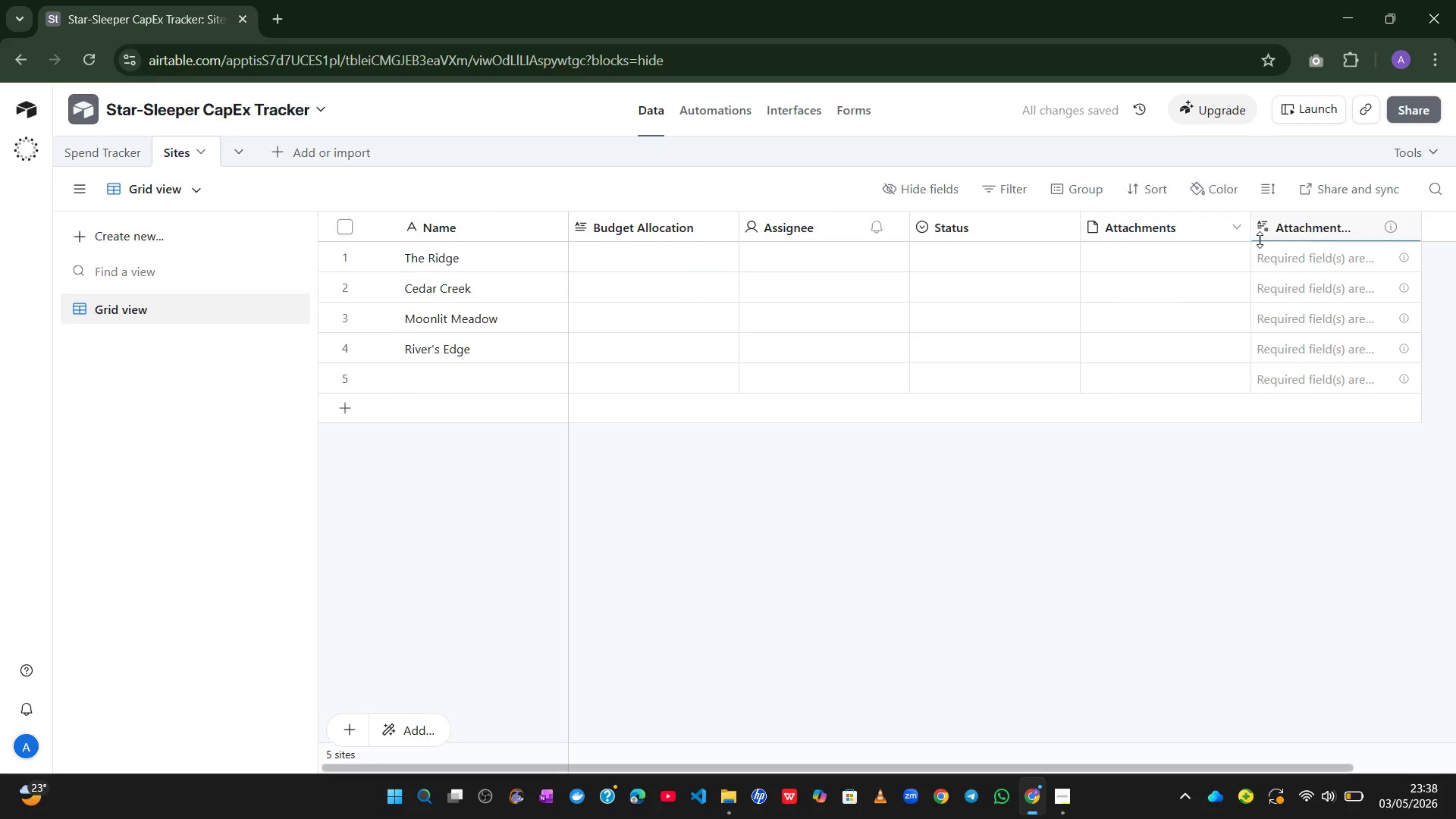 
right_click([1279, 240])
 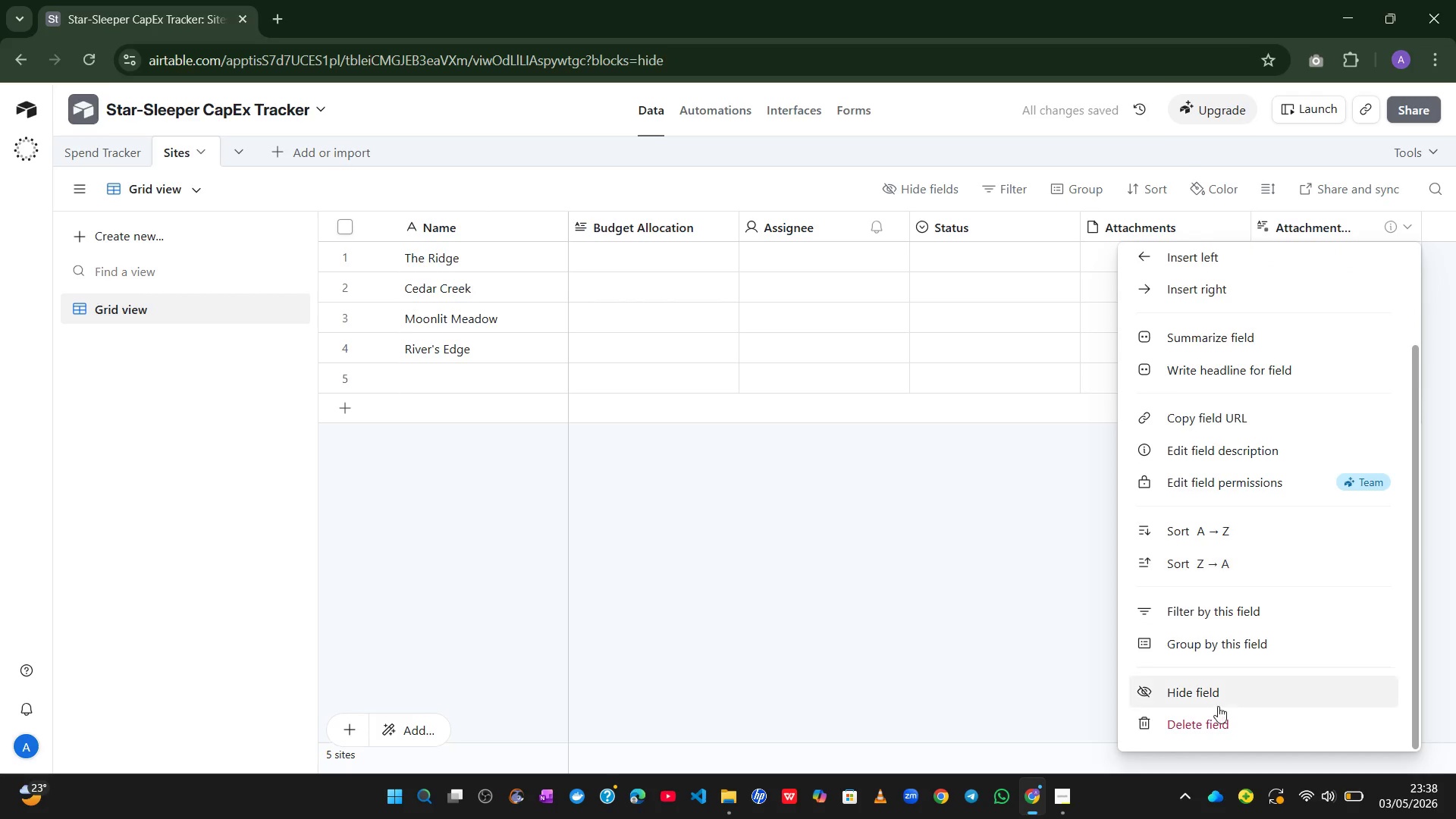 
left_click([1197, 722])
 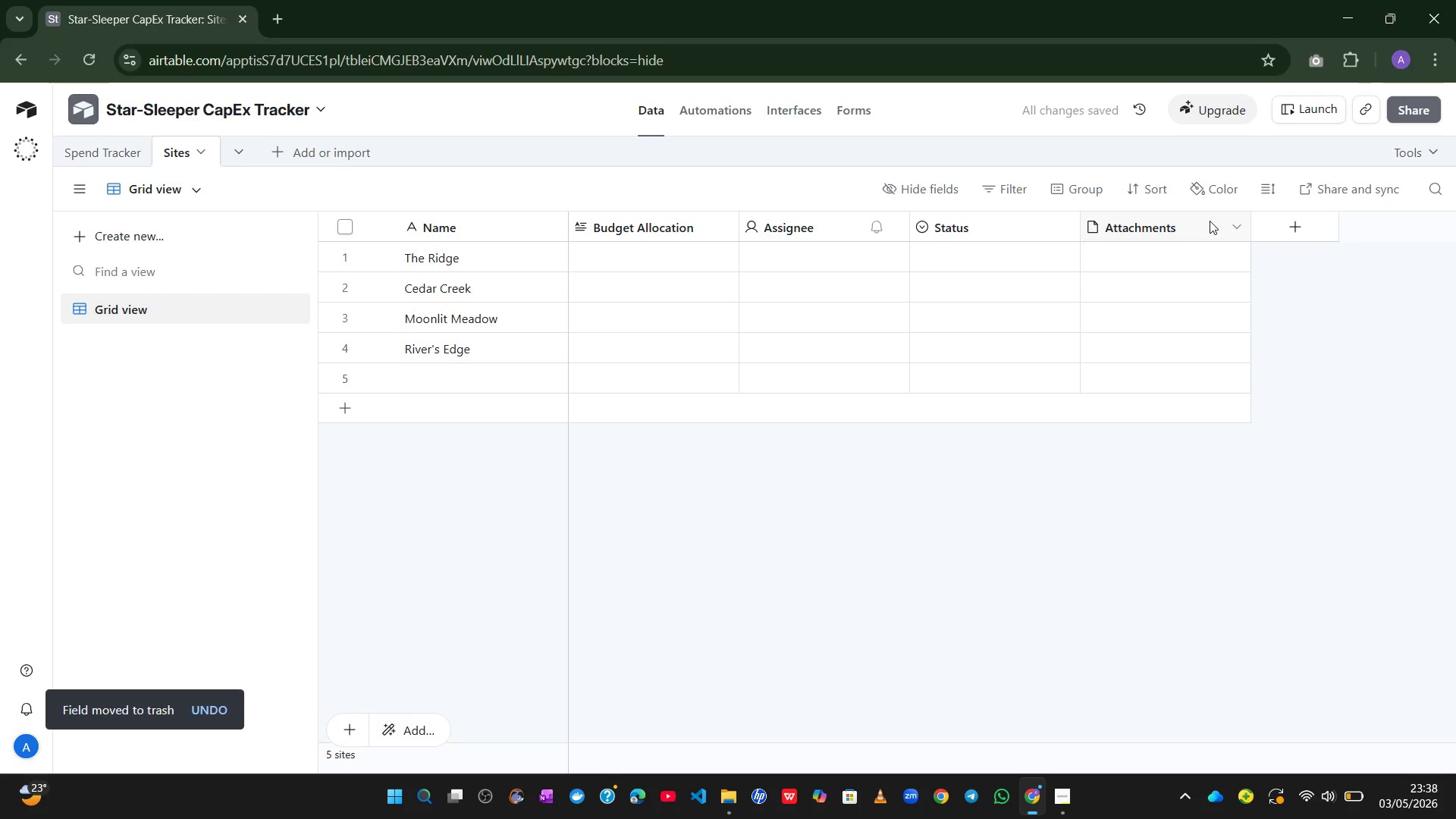 
right_click([1186, 221])
 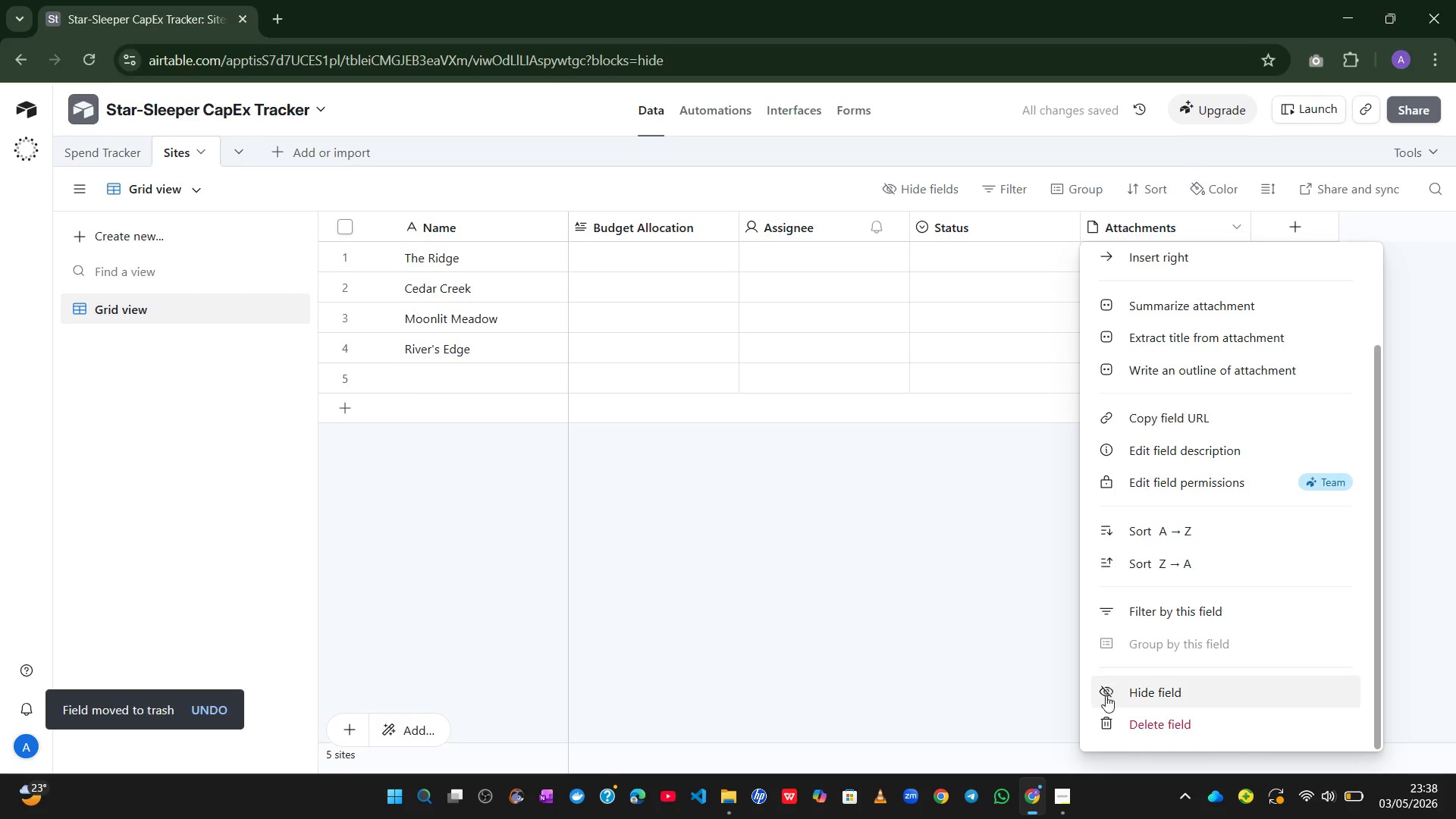 
left_click([1113, 739])
 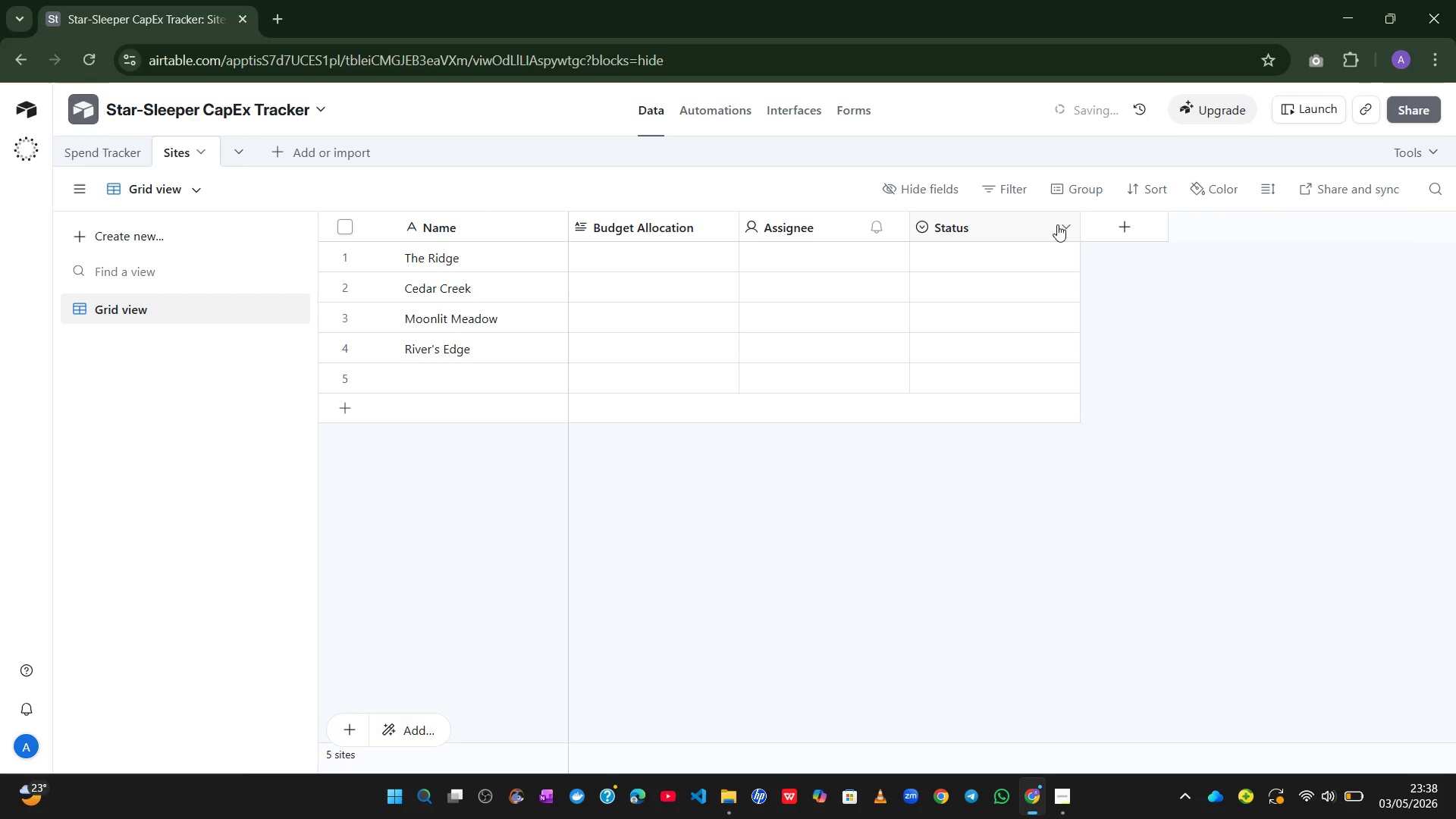 
left_click([997, 217])
 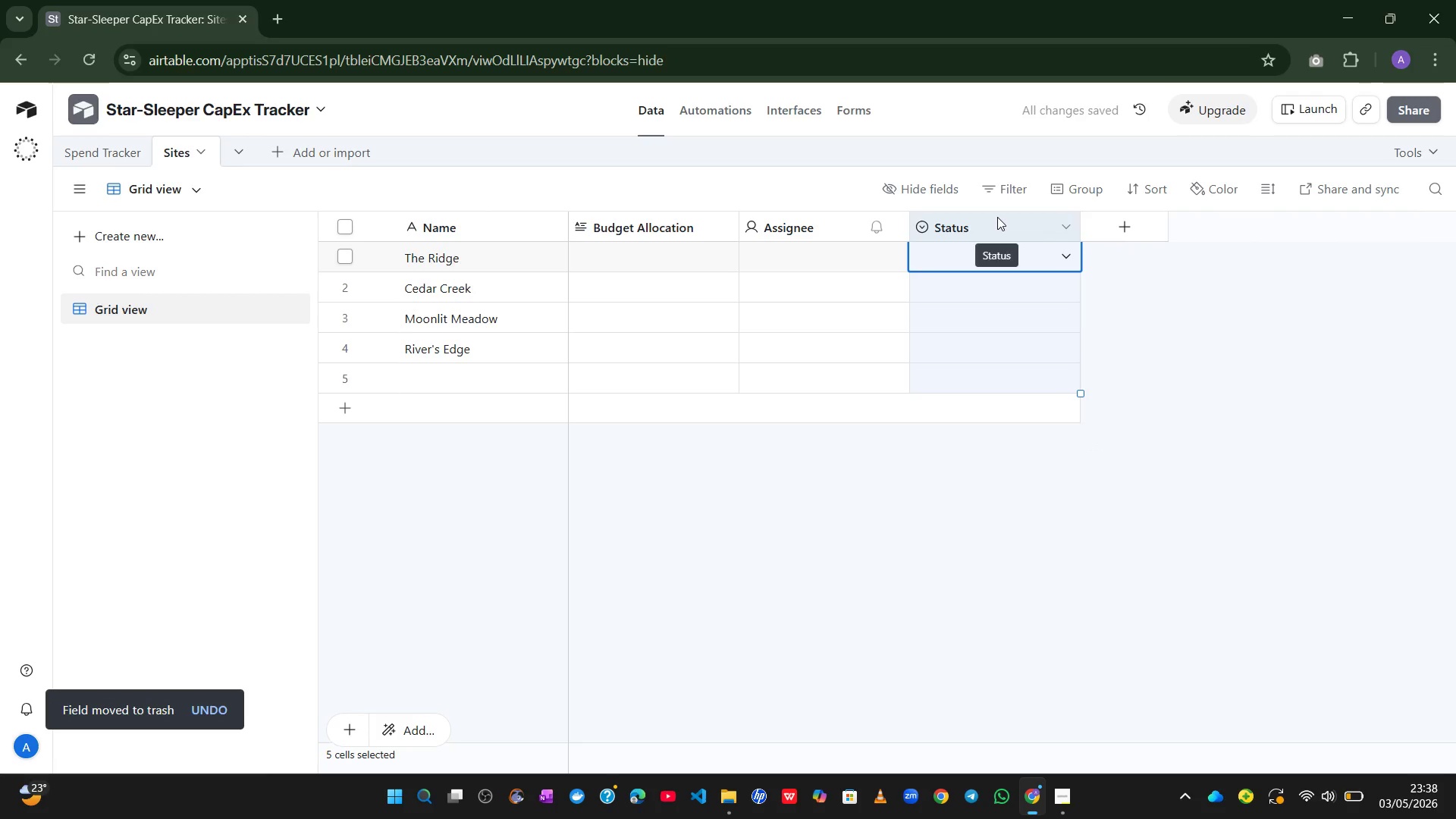 
right_click([997, 217])
 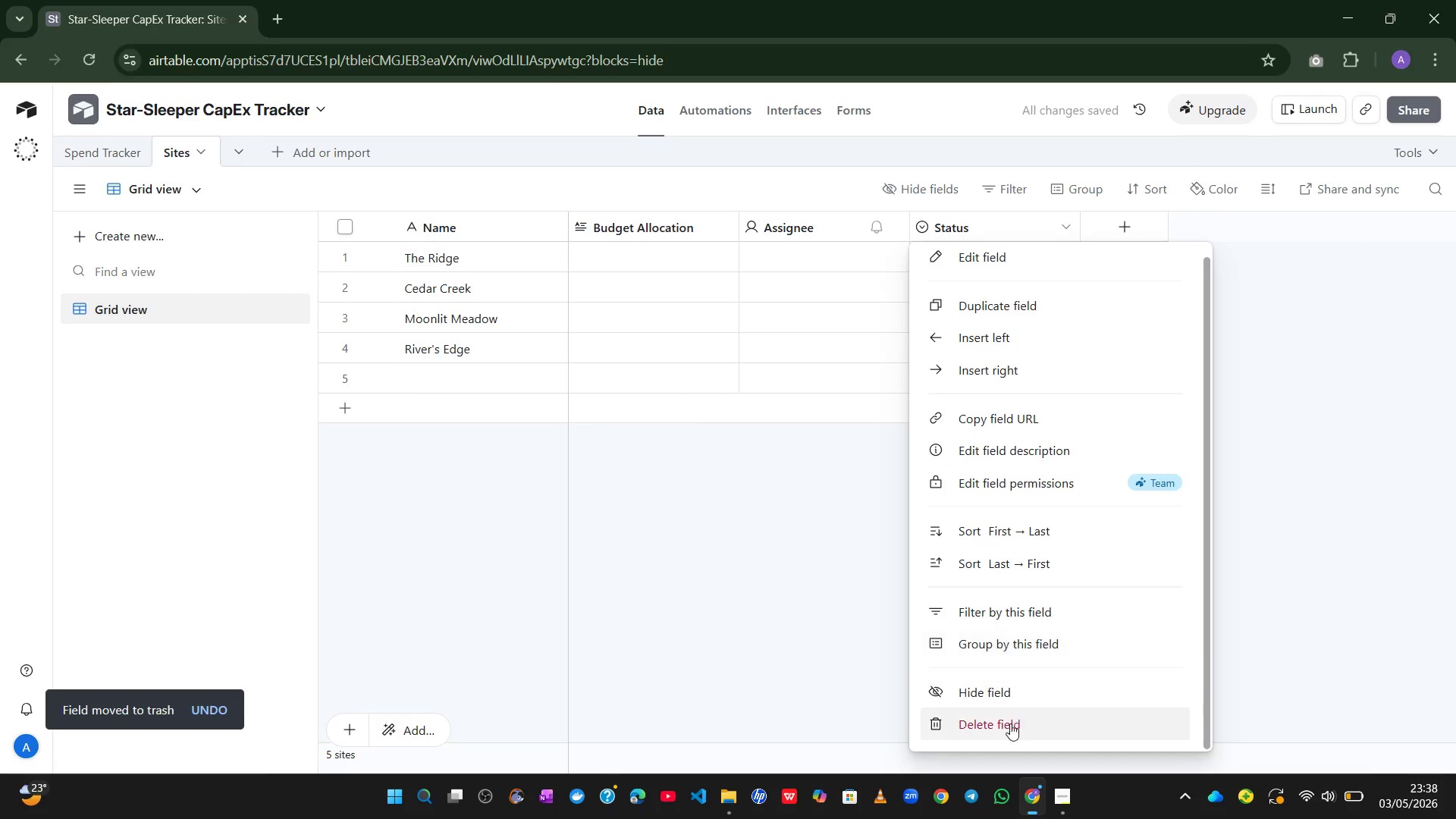 
left_click([1003, 731])
 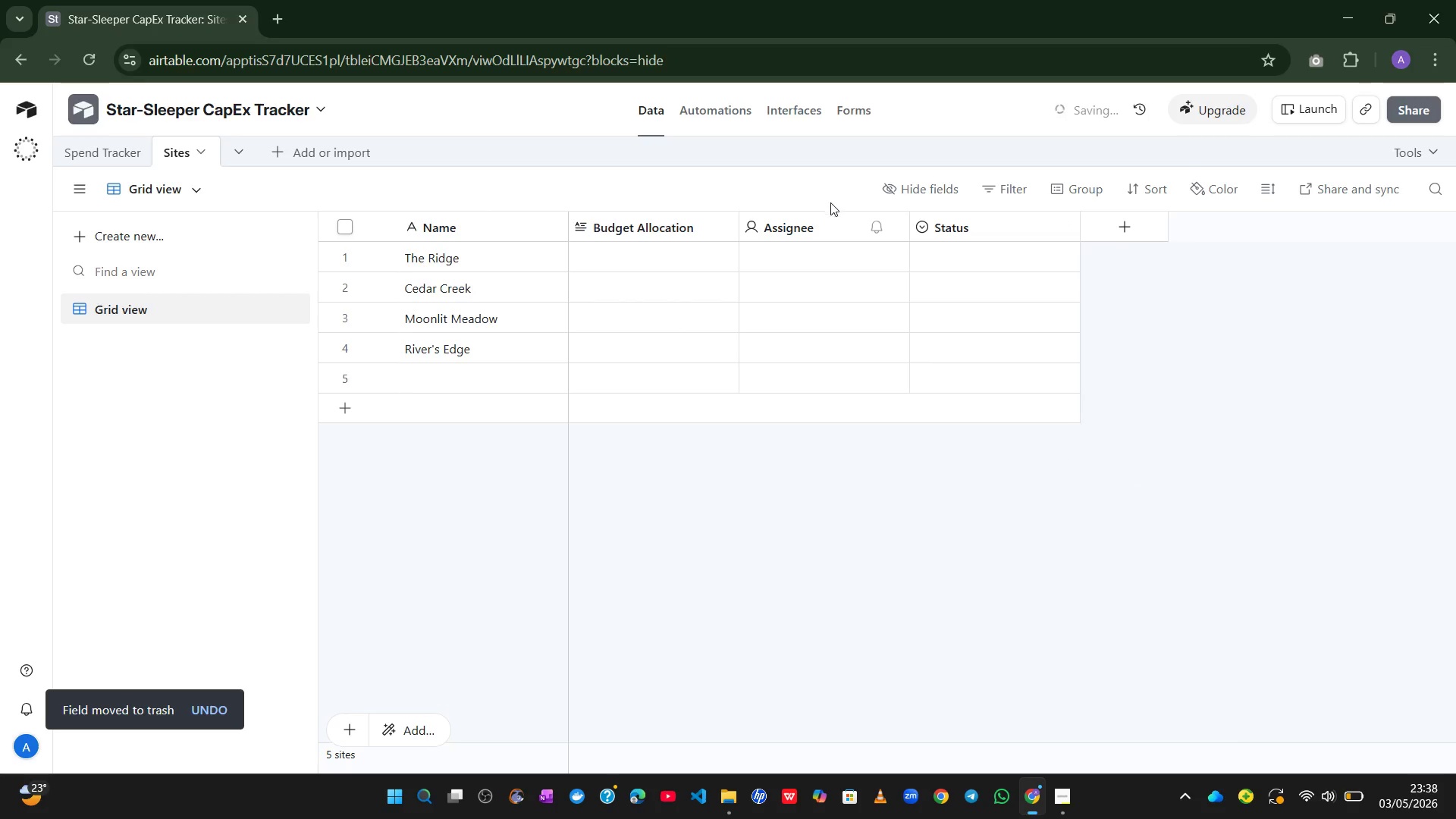 
left_click([824, 228])
 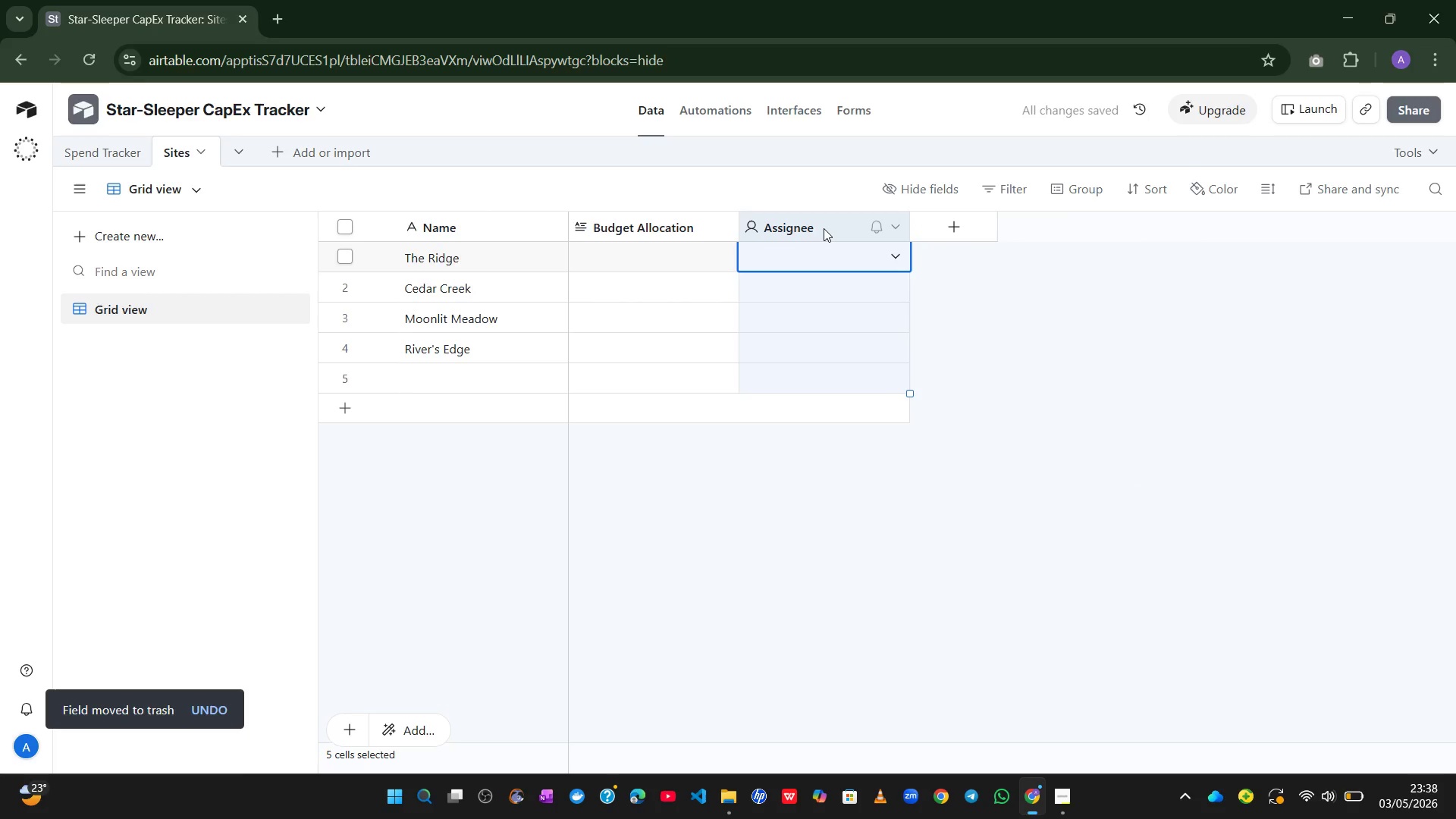 
right_click([824, 228])
 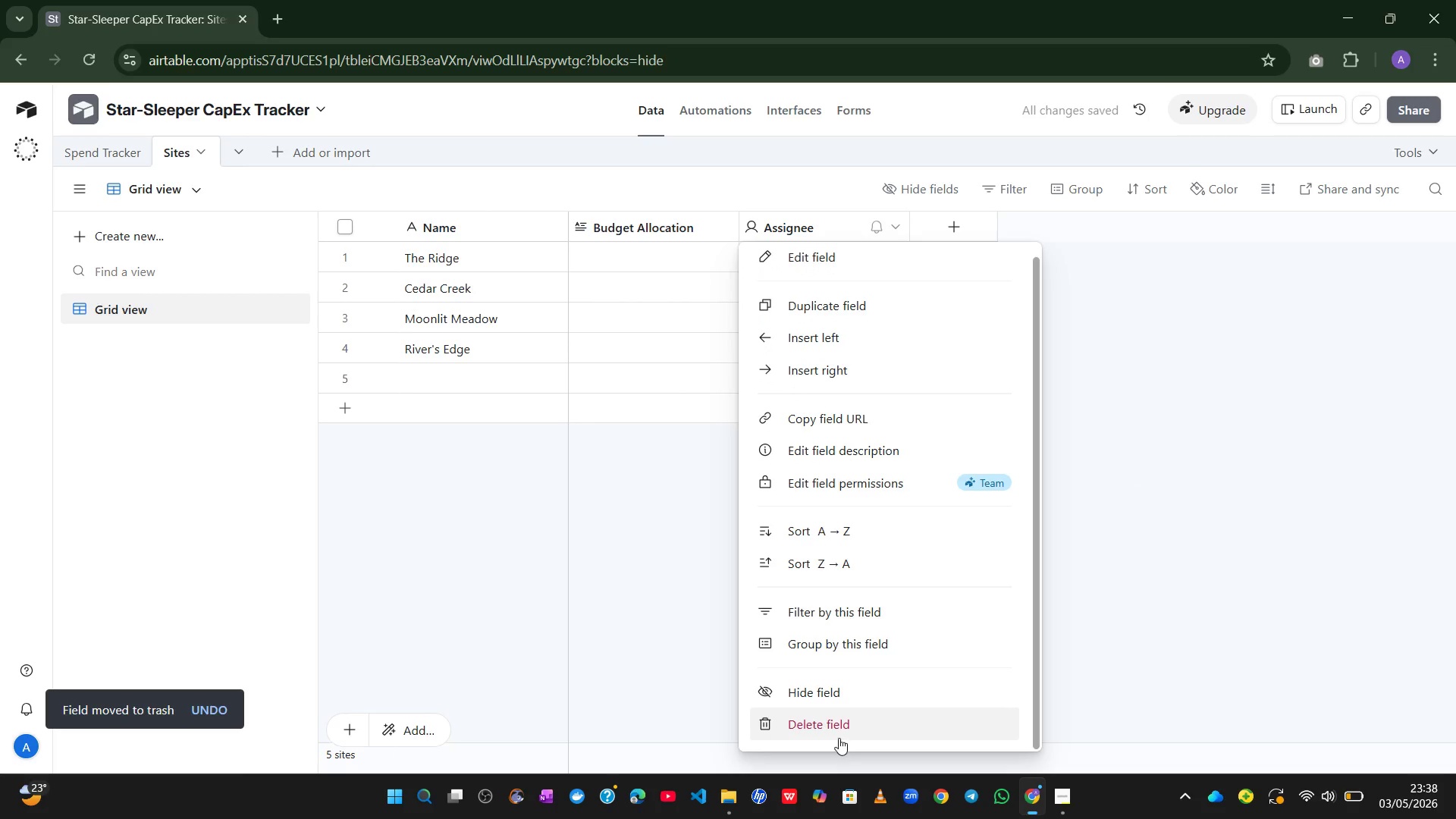 
left_click([845, 726])
 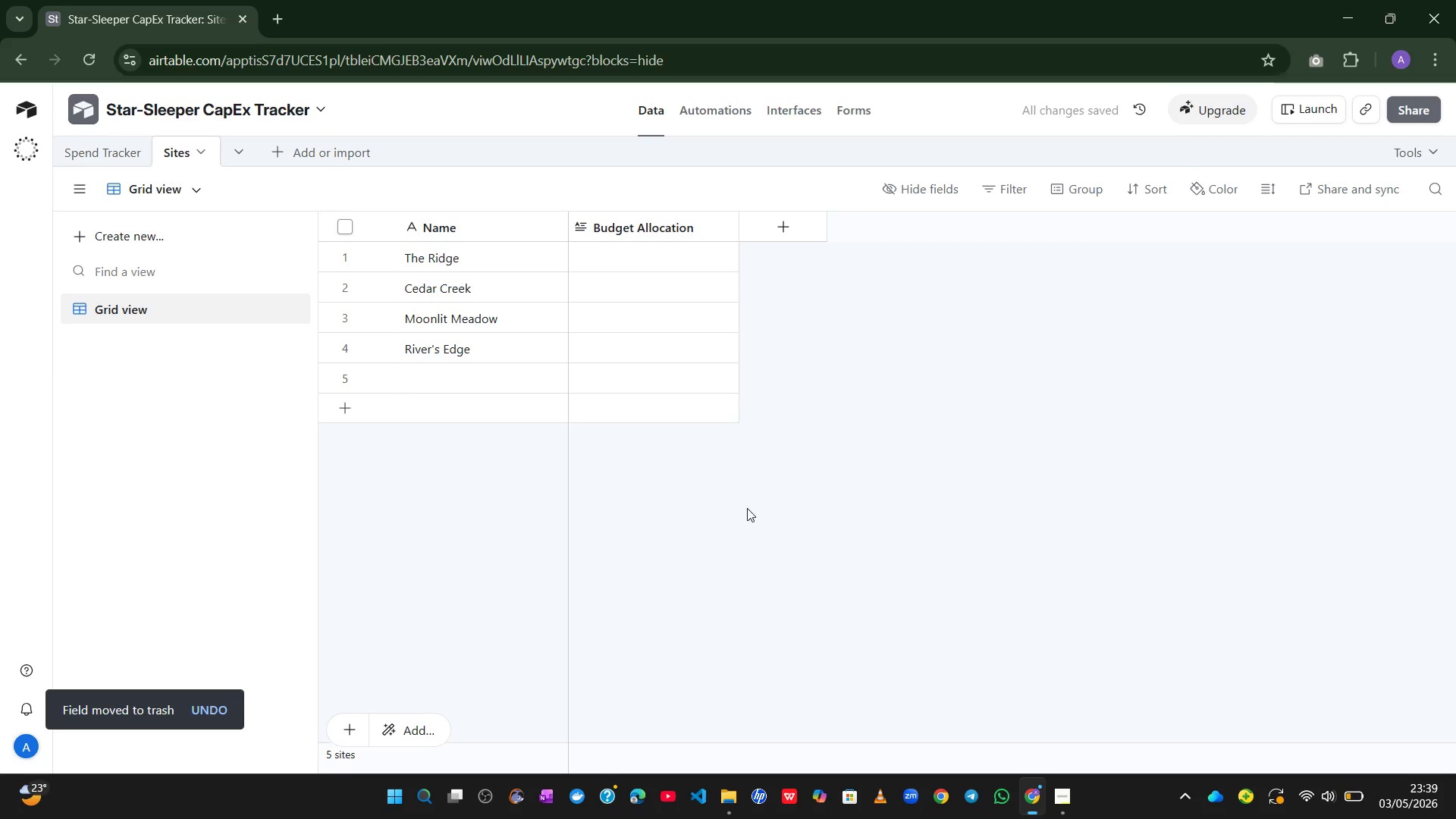 
wait(7.59)
 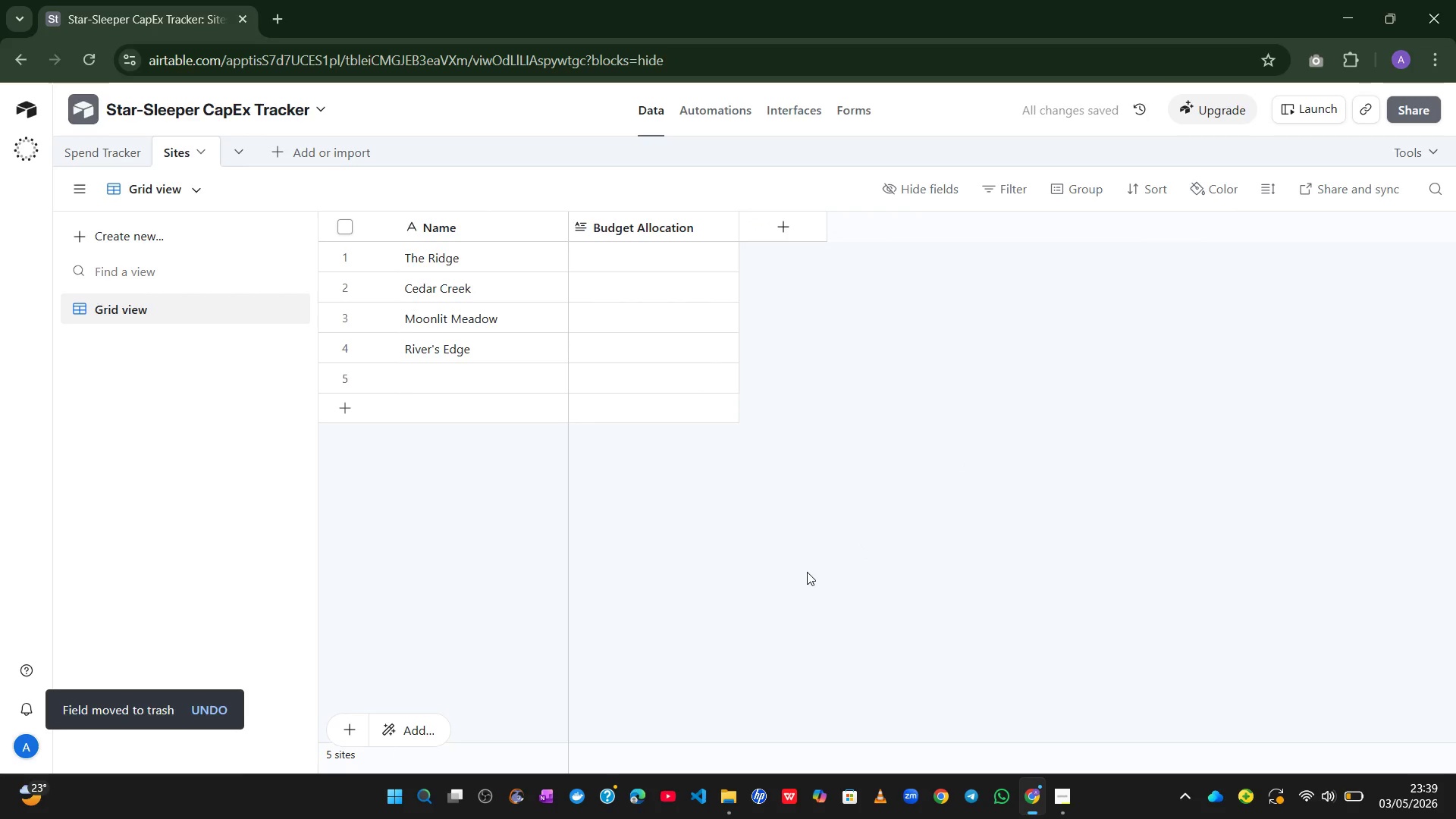 
double_click([651, 224])
 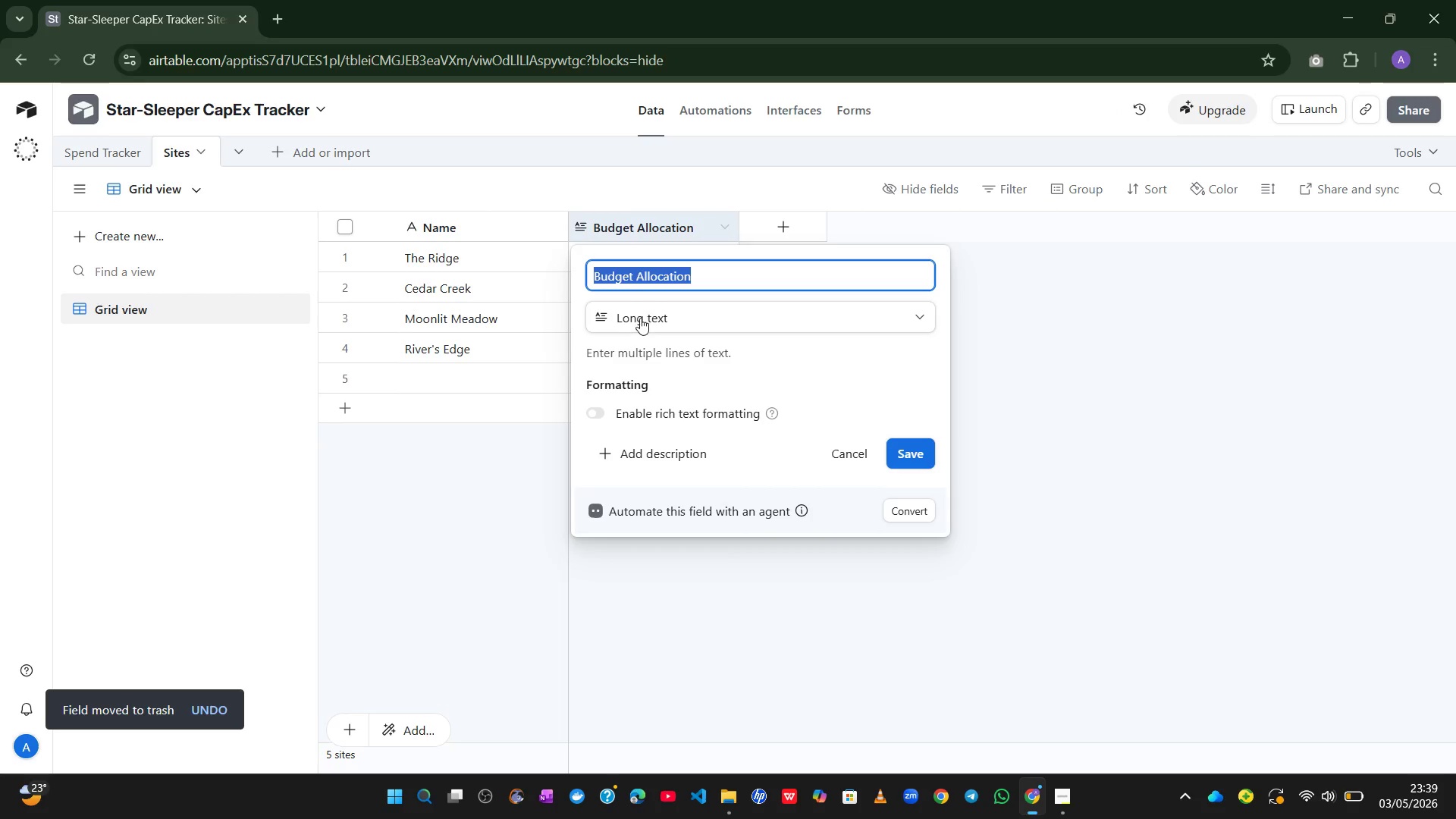 
left_click([642, 313])
 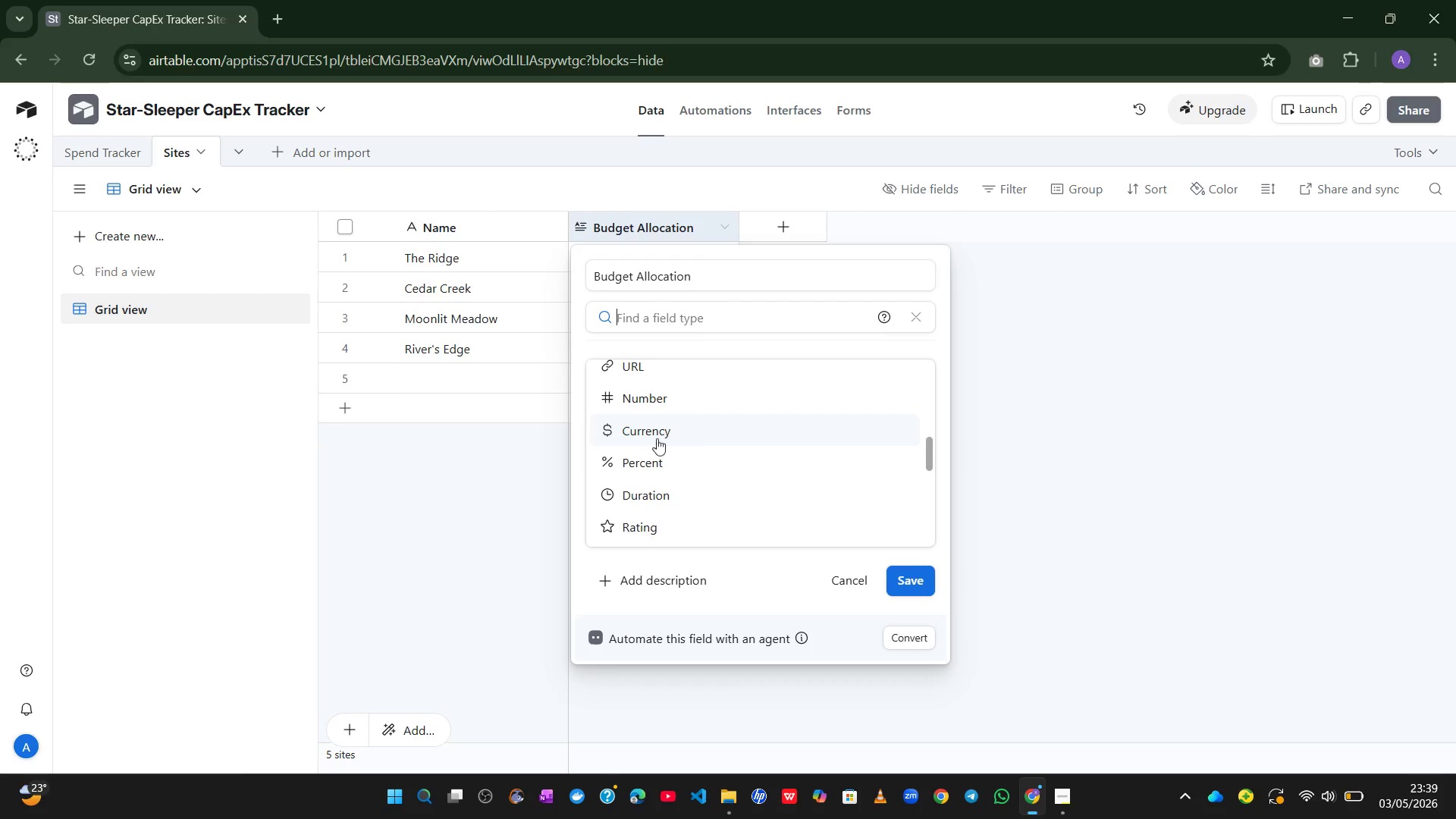 
left_click([656, 432])
 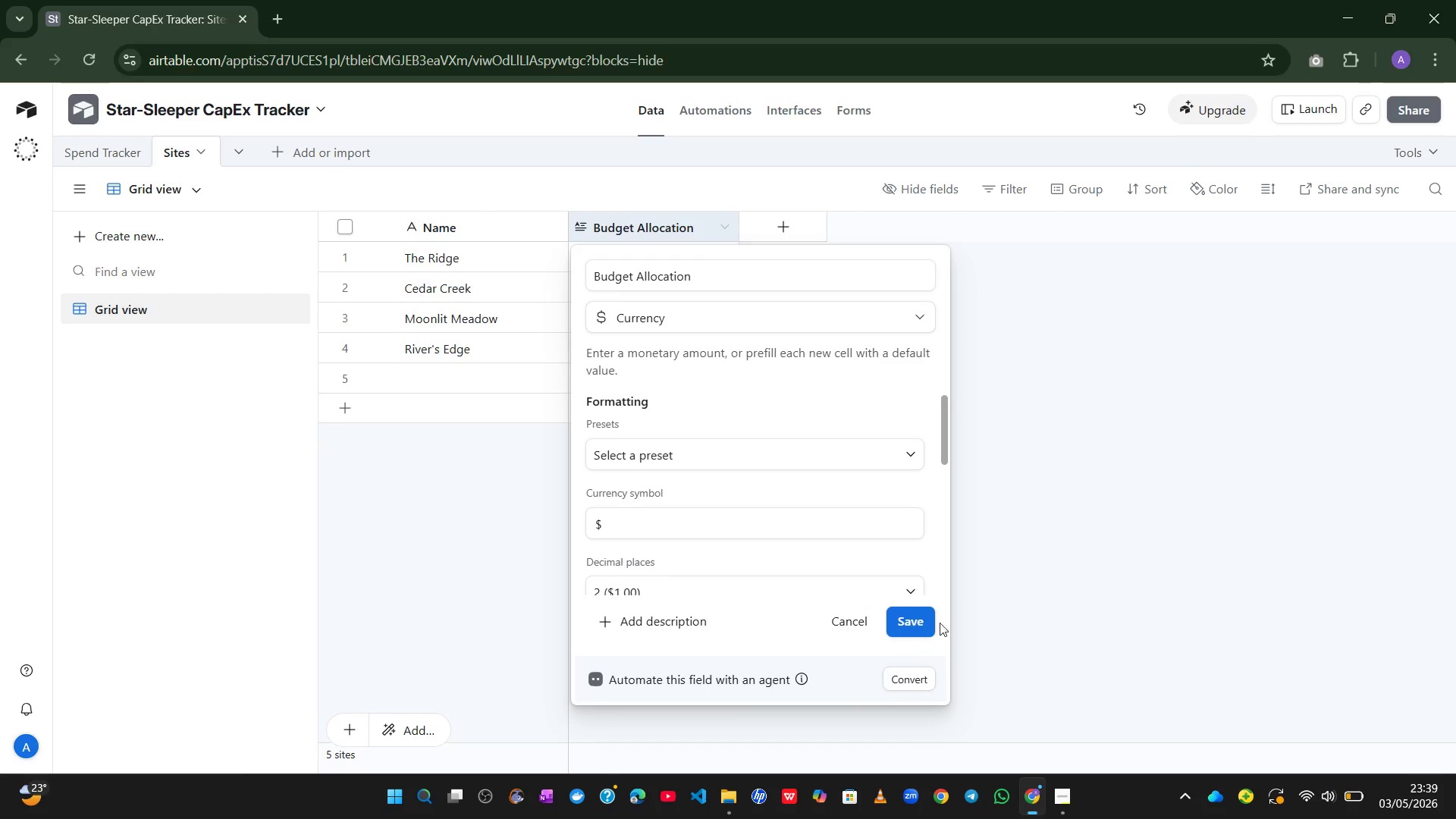 
left_click([911, 629])
 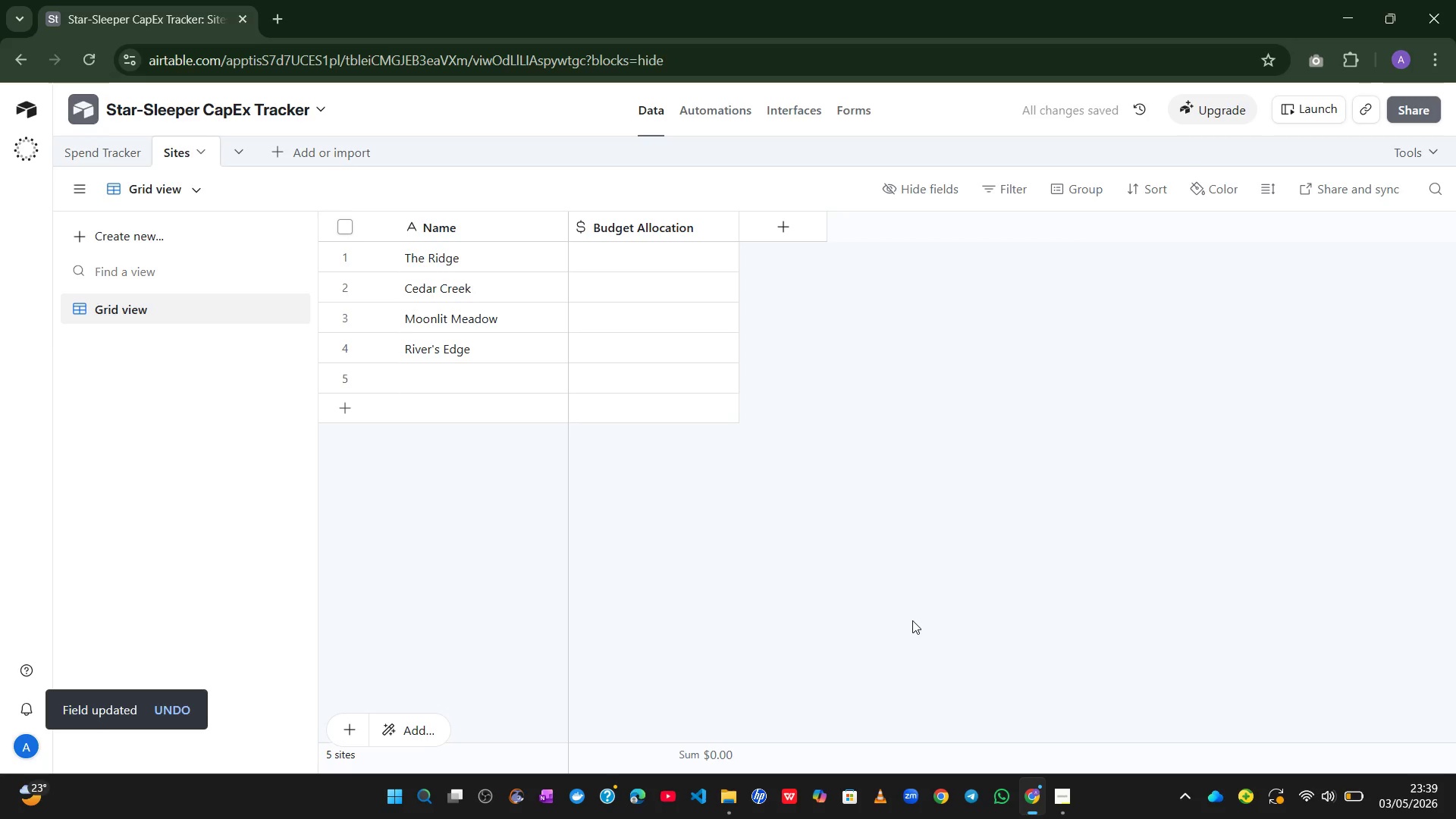 
wait(10.59)
 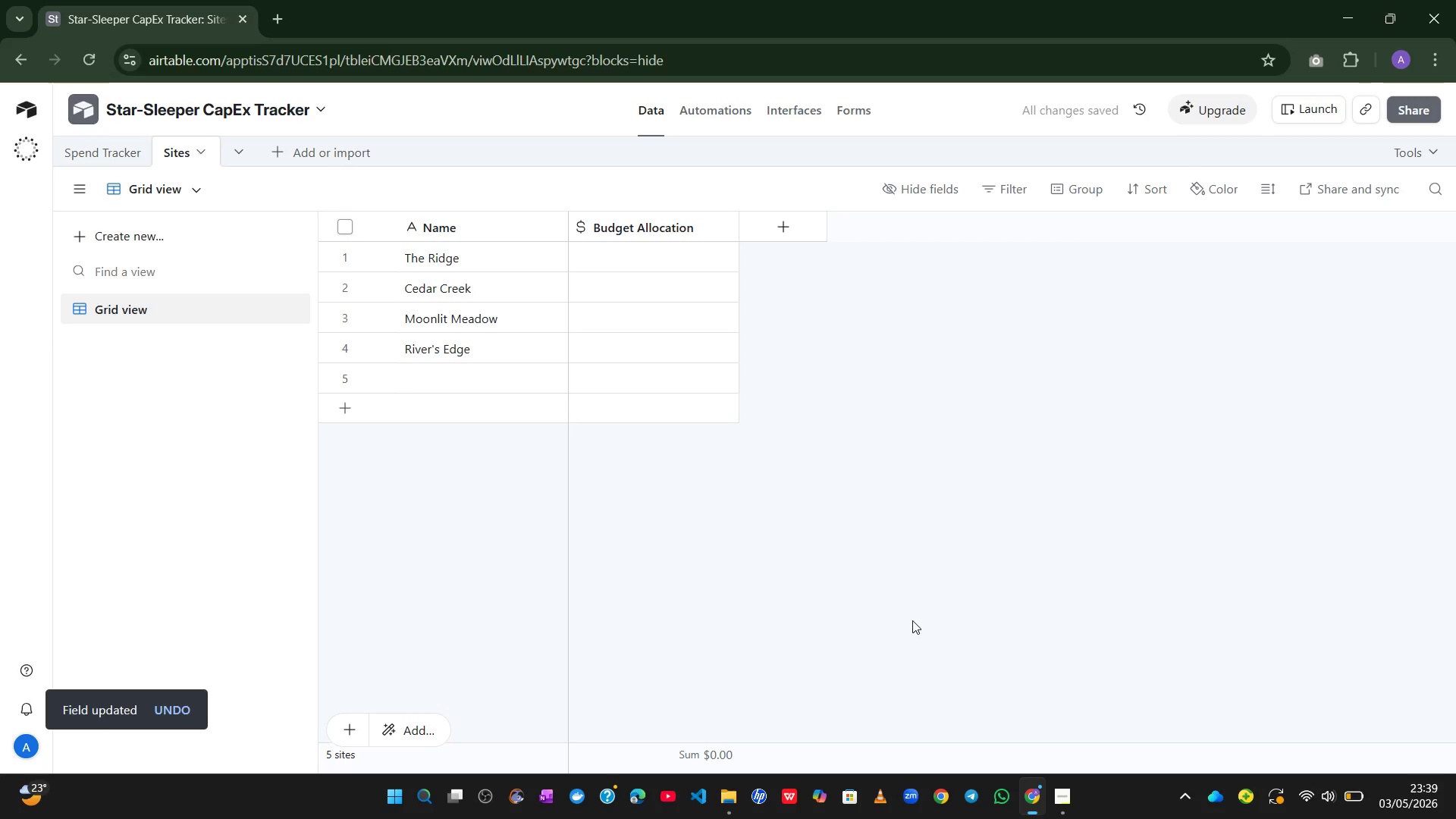 
double_click([633, 232])
 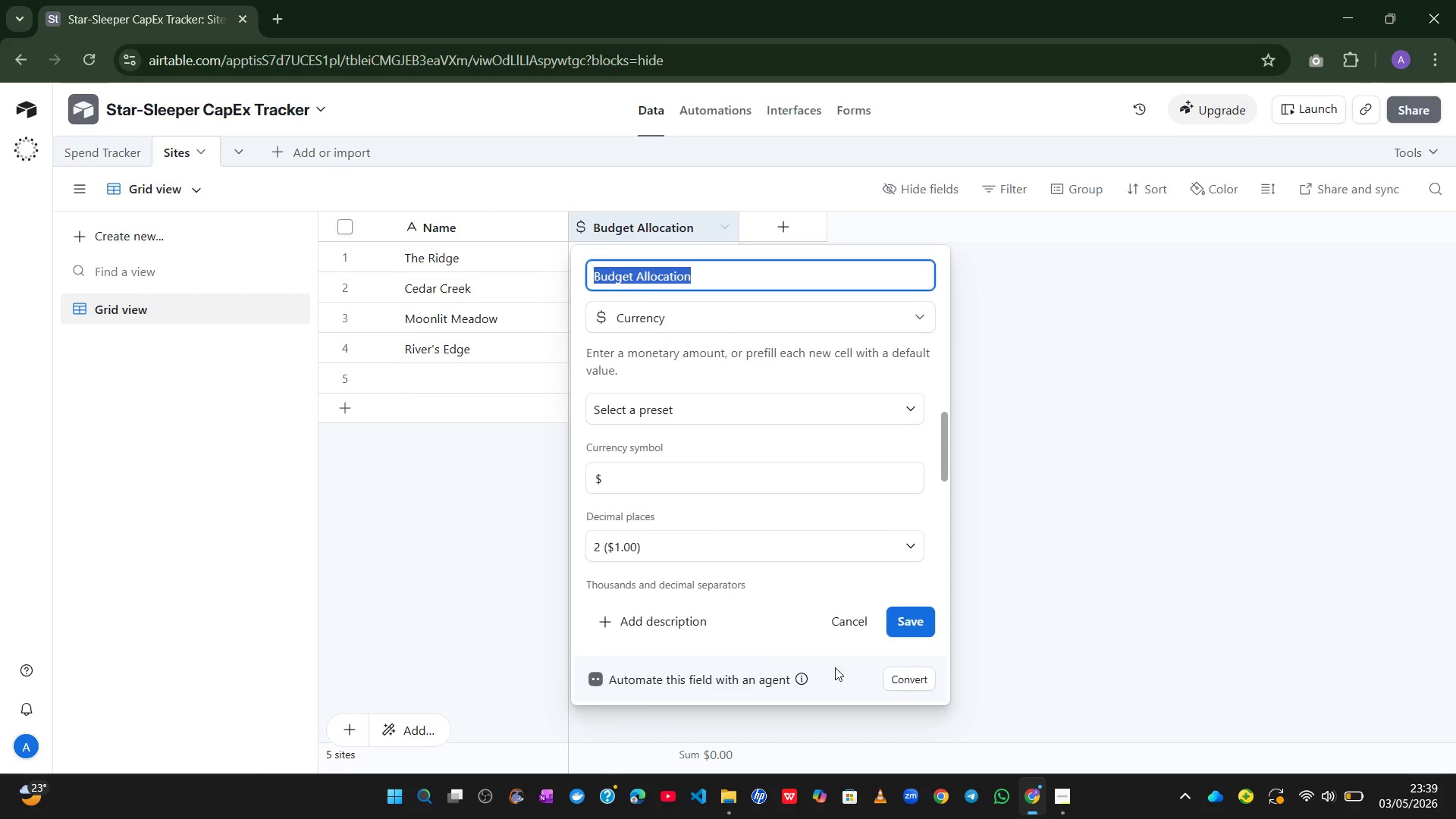 
left_click([857, 629])
 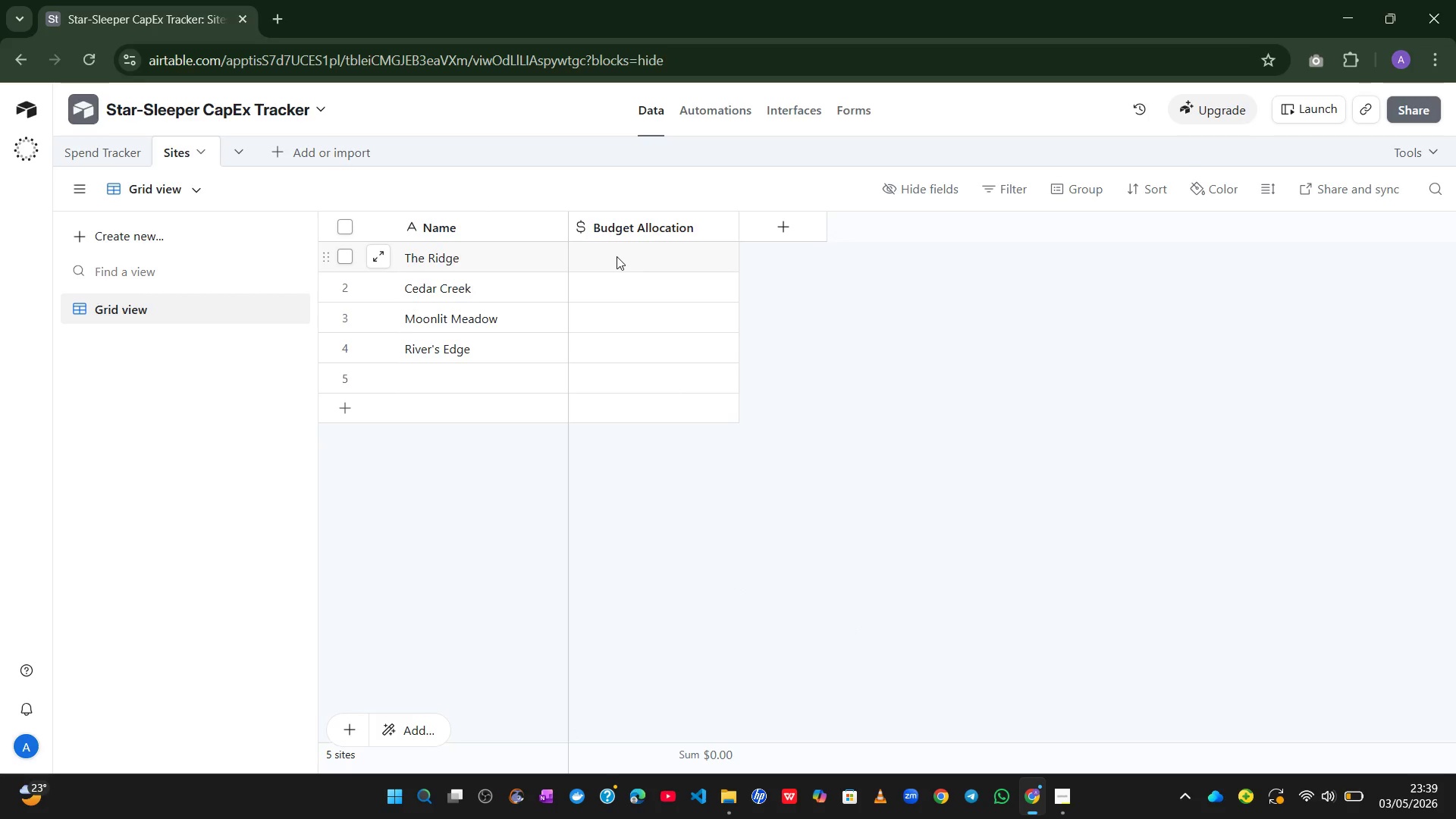 
double_click([616, 255])
 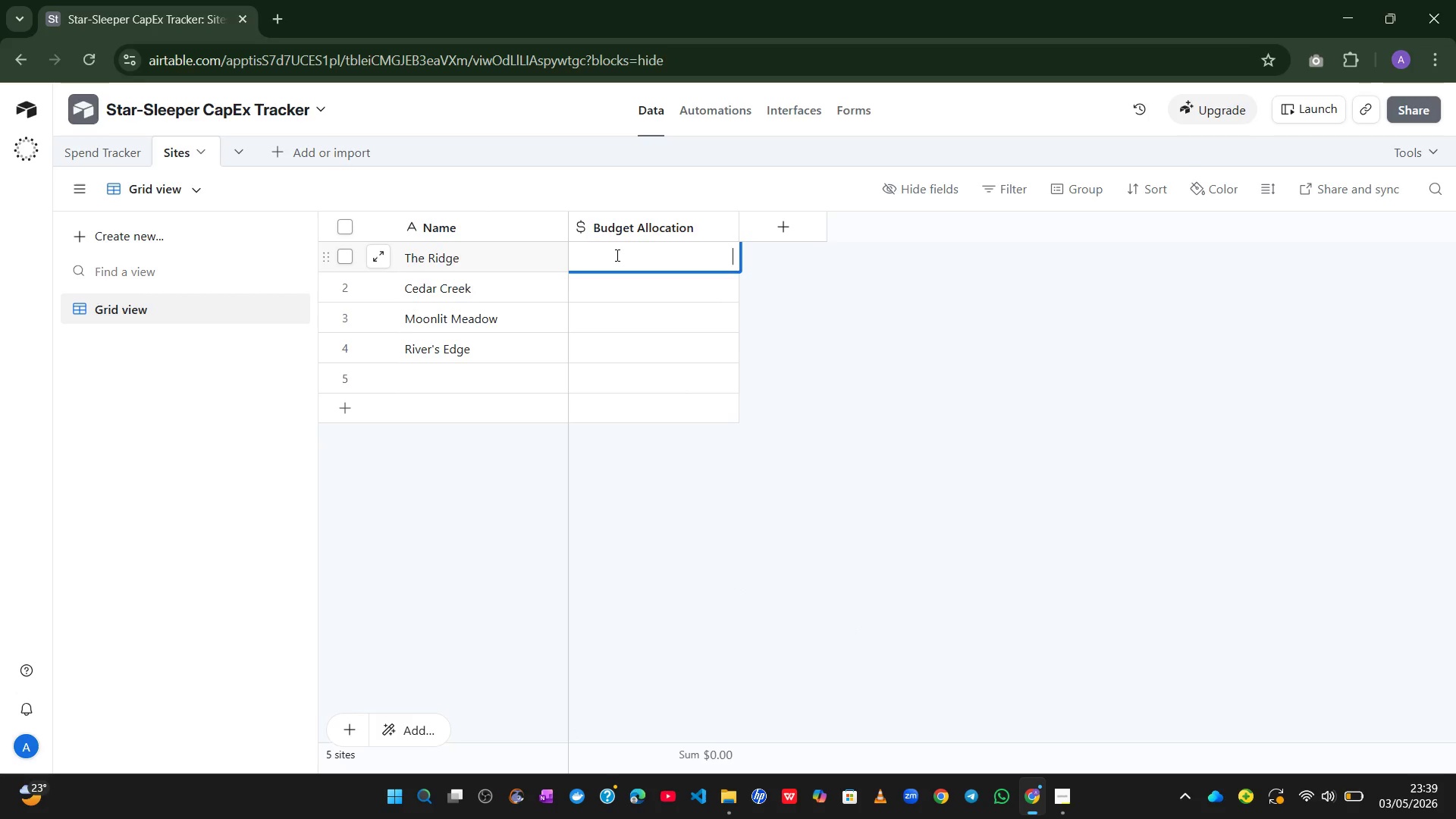 
wait(6.17)
 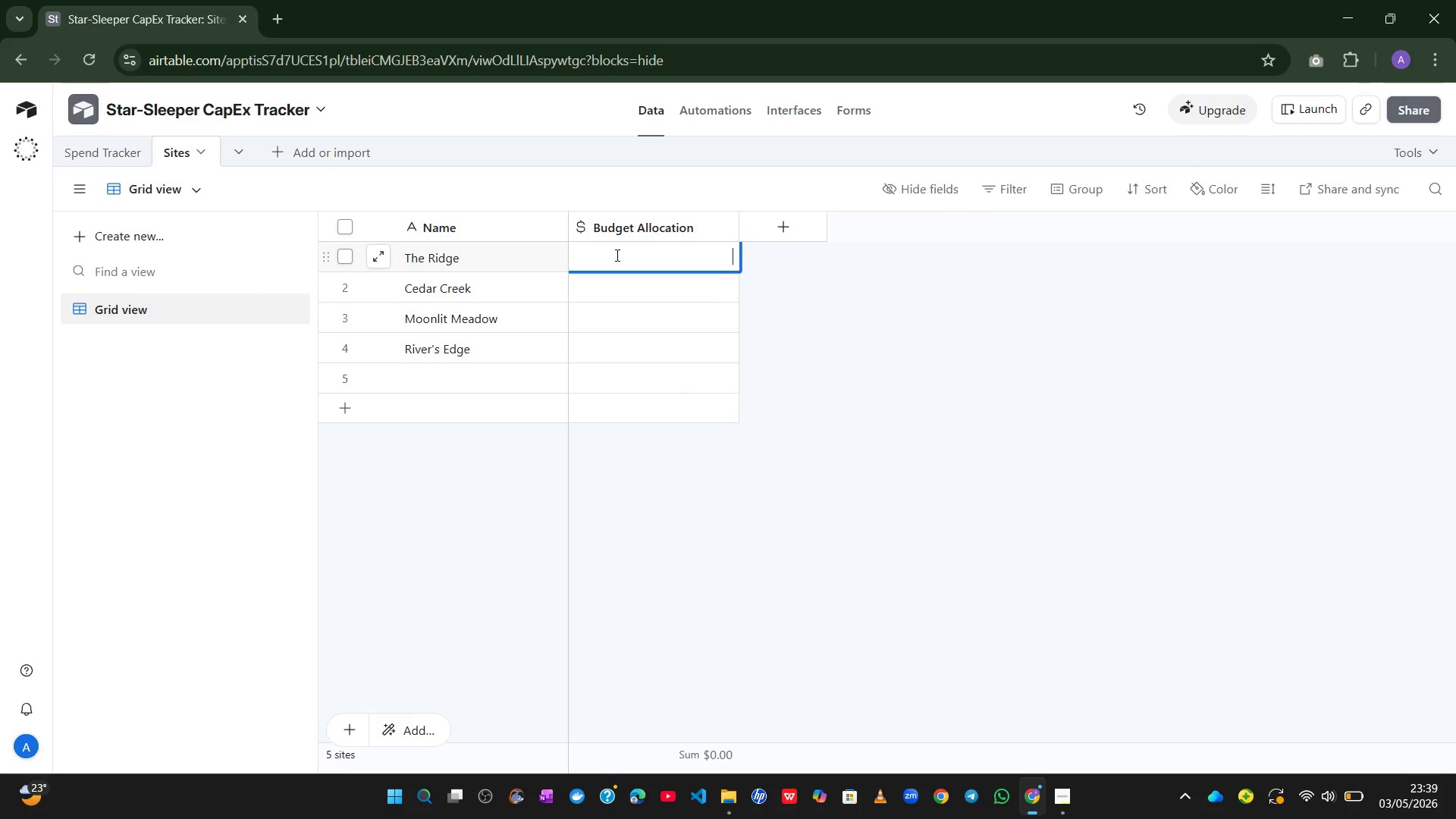 
type(37500)
 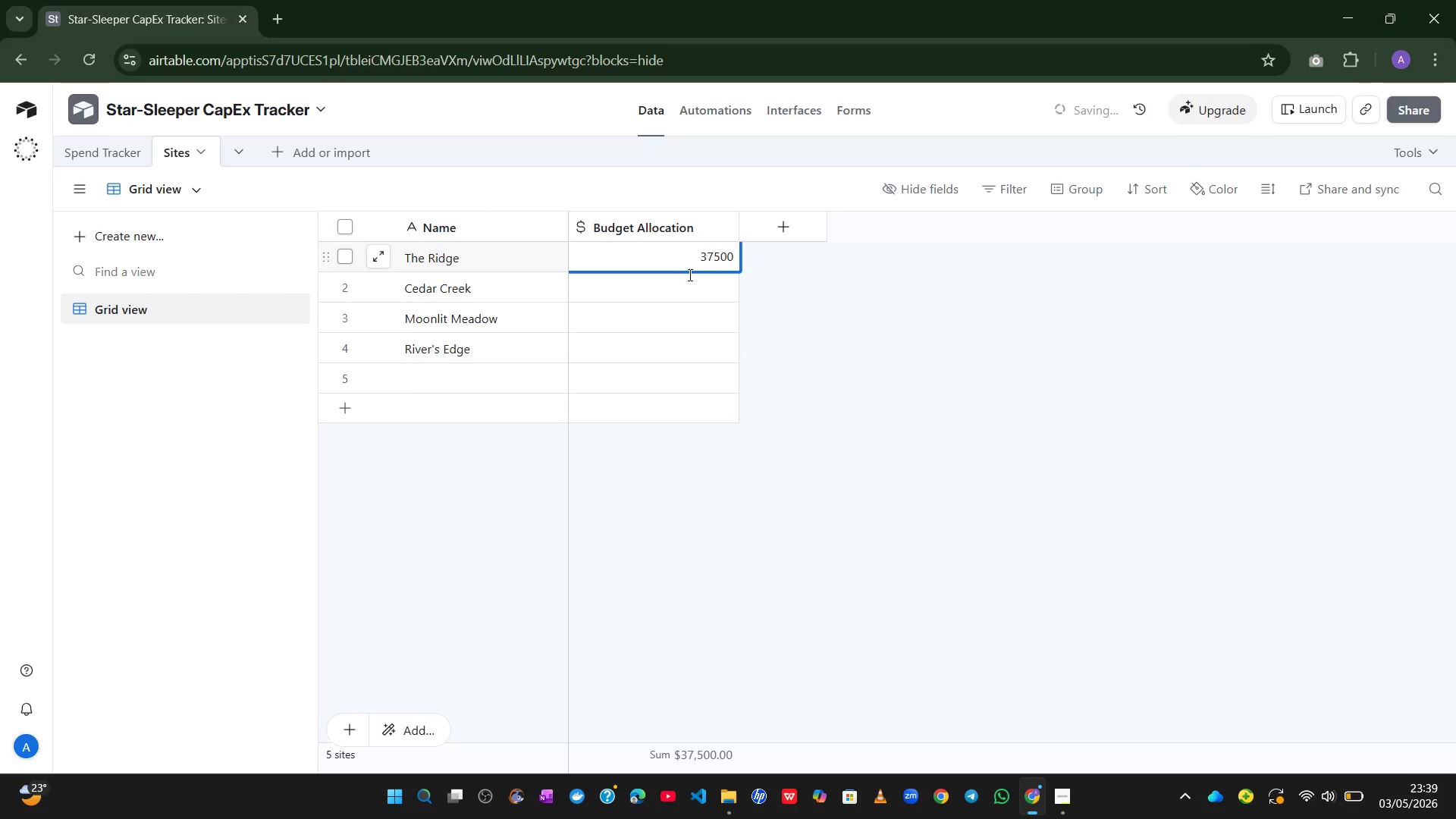 
left_click([827, 323])
 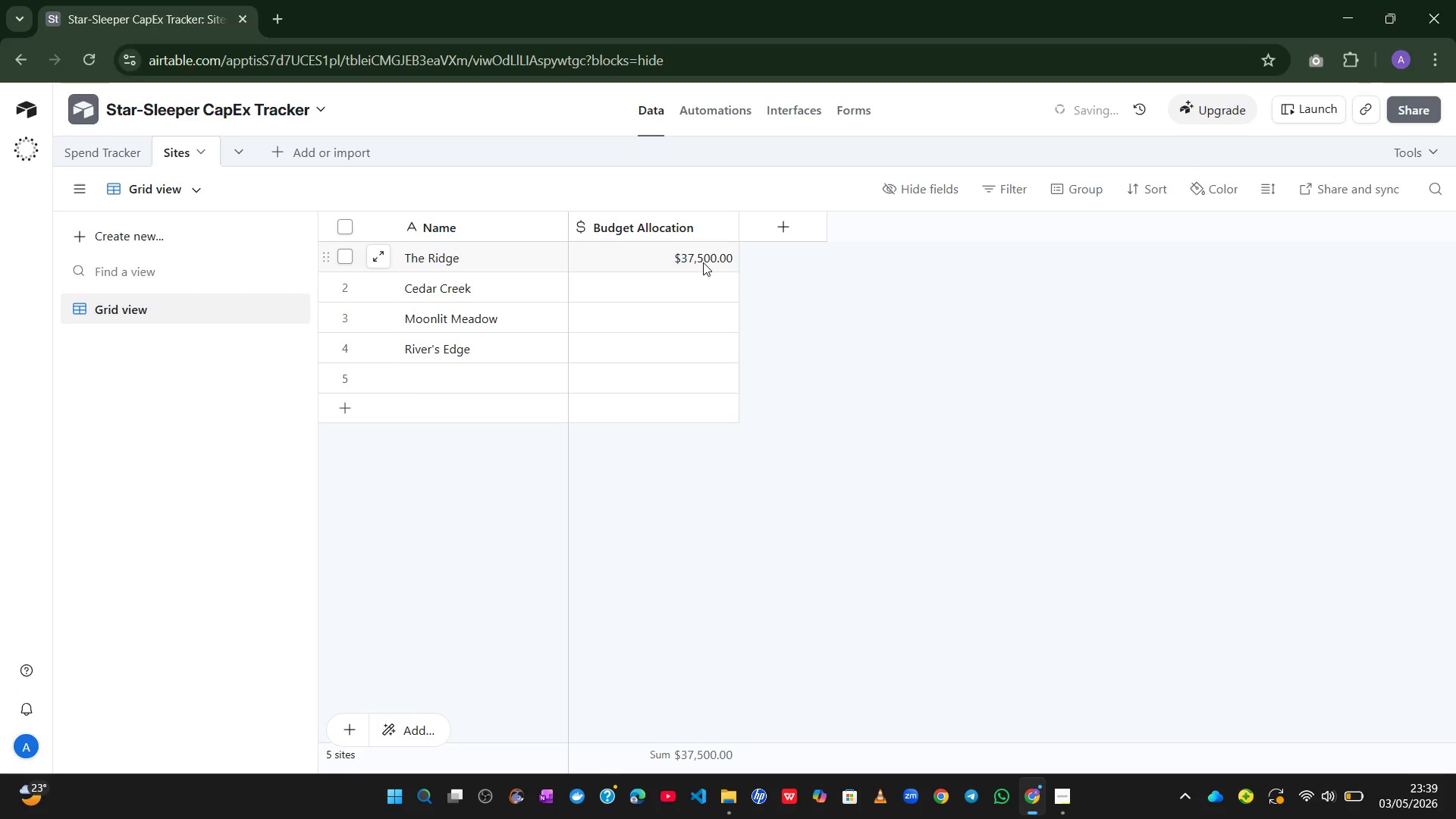 
left_click([692, 254])
 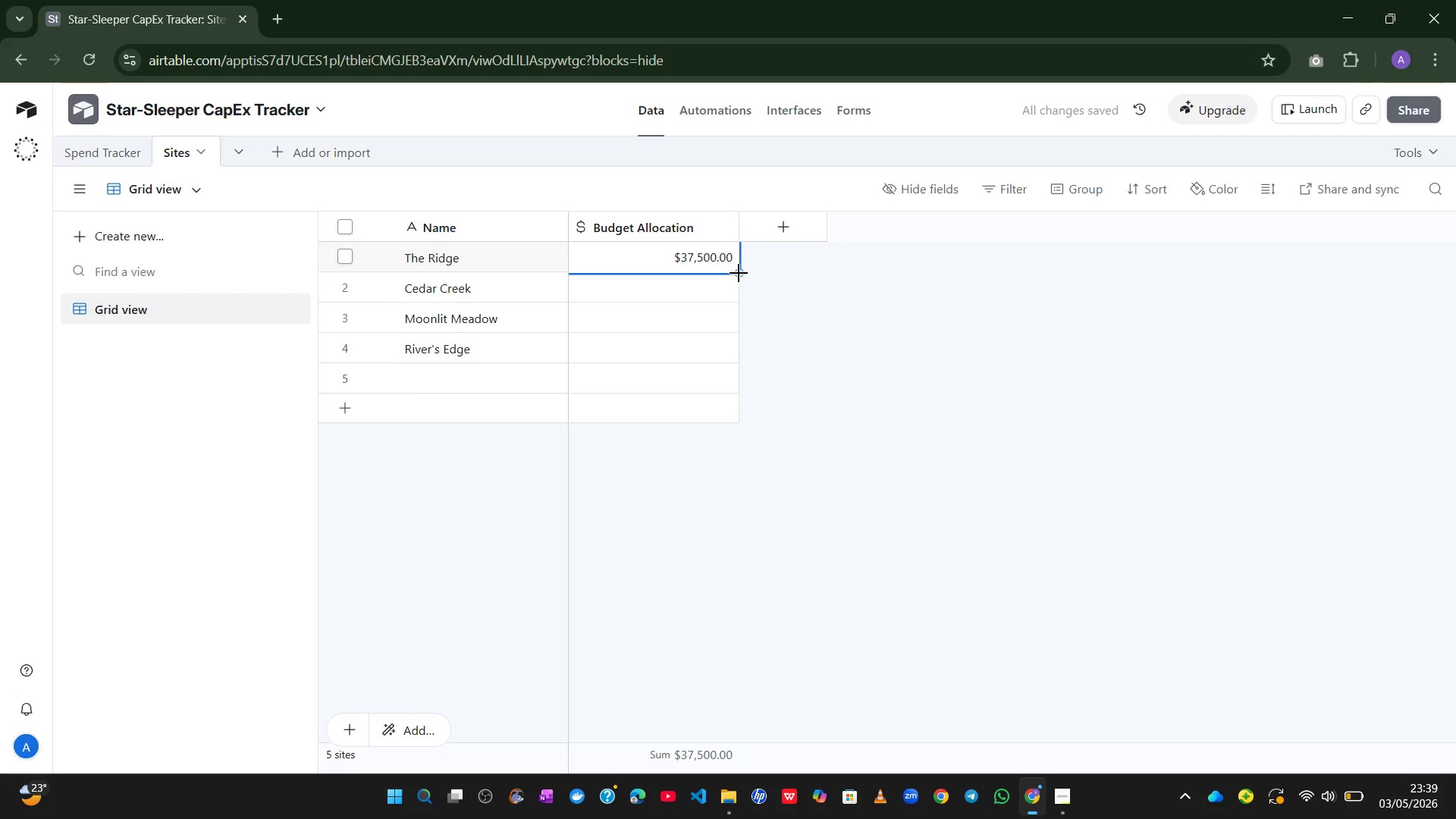 
left_click_drag(start_coordinate=[740, 270], to_coordinate=[729, 349])
 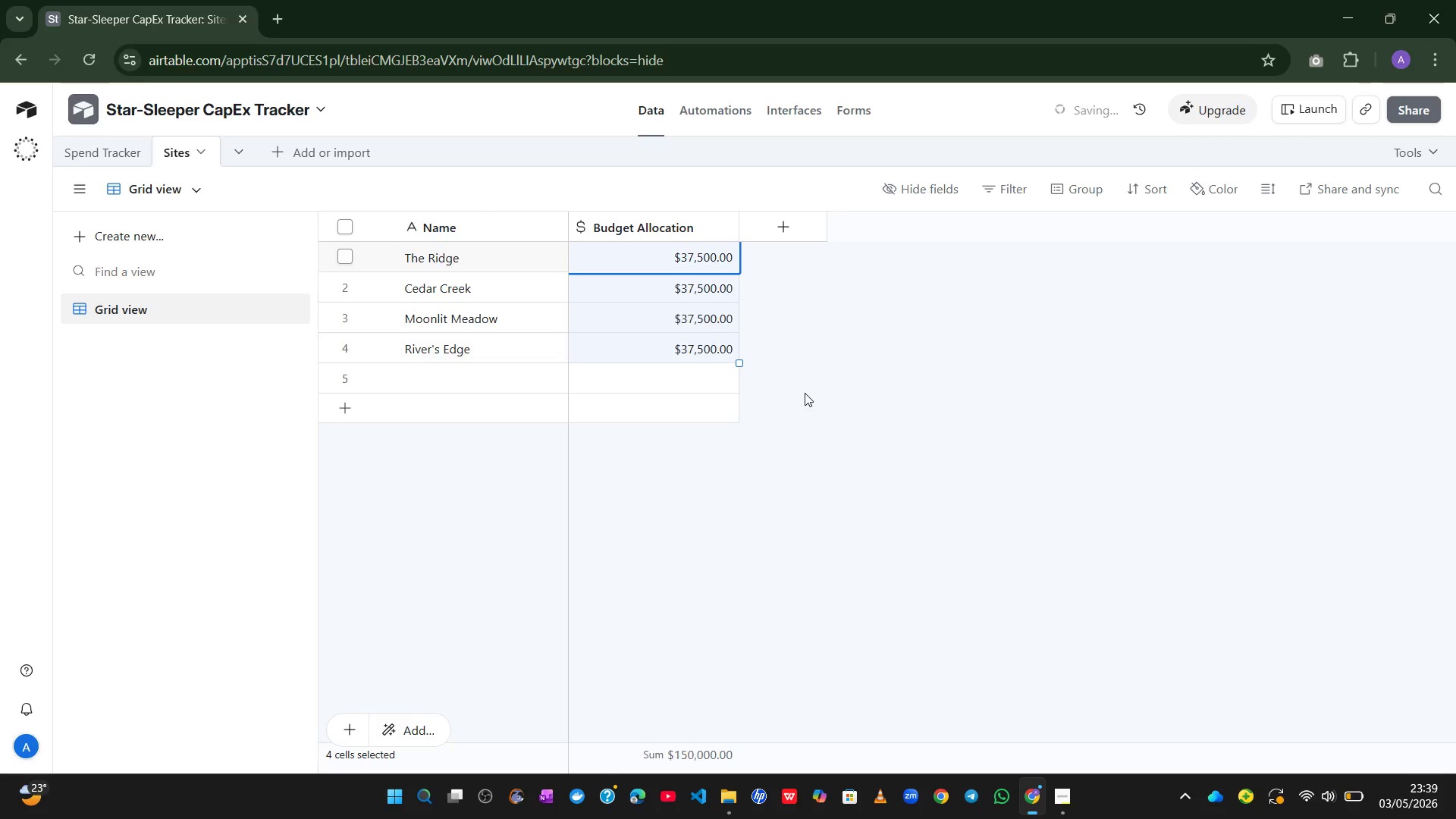 
left_click([805, 393])
 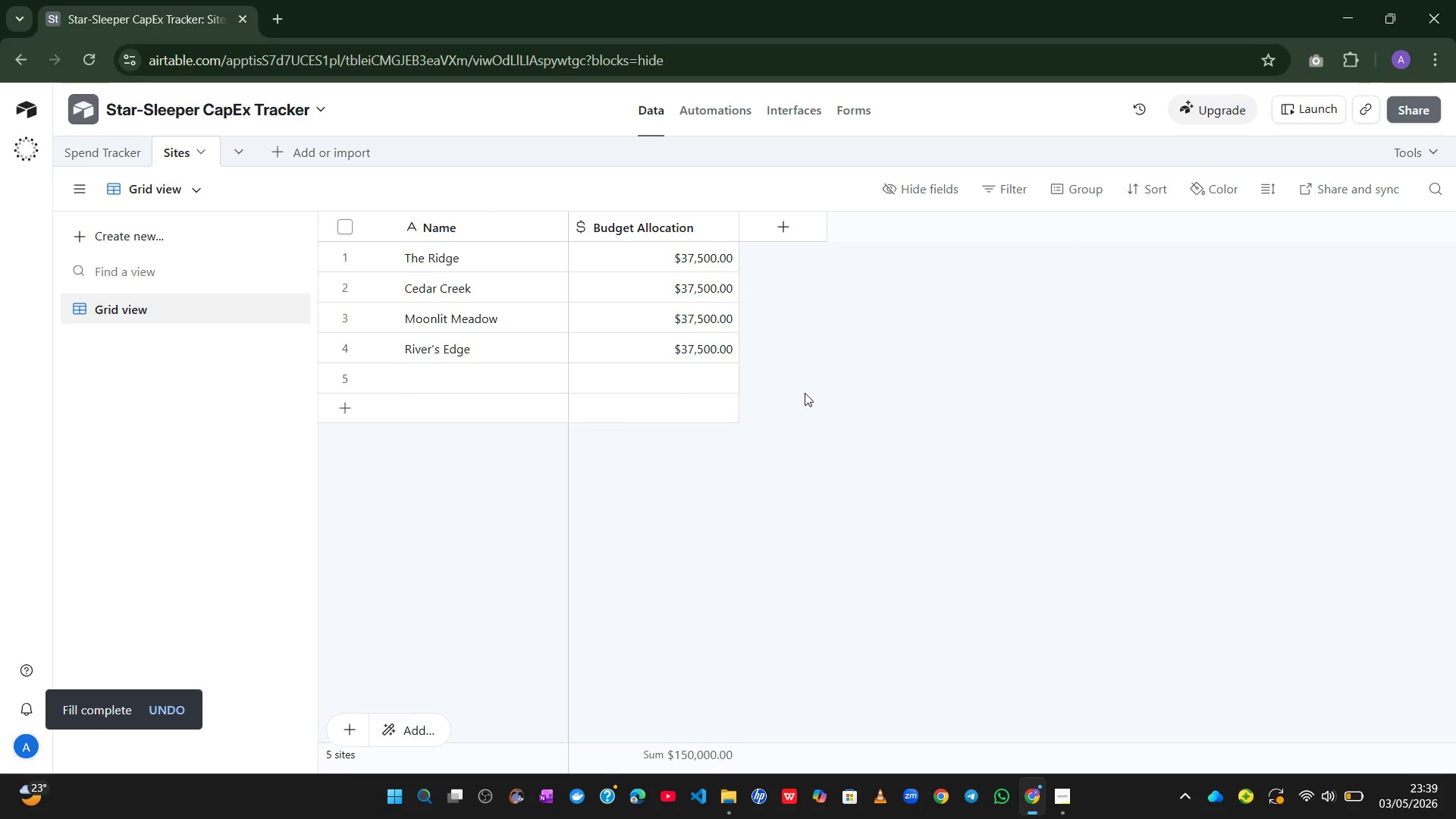 
wait(7.56)
 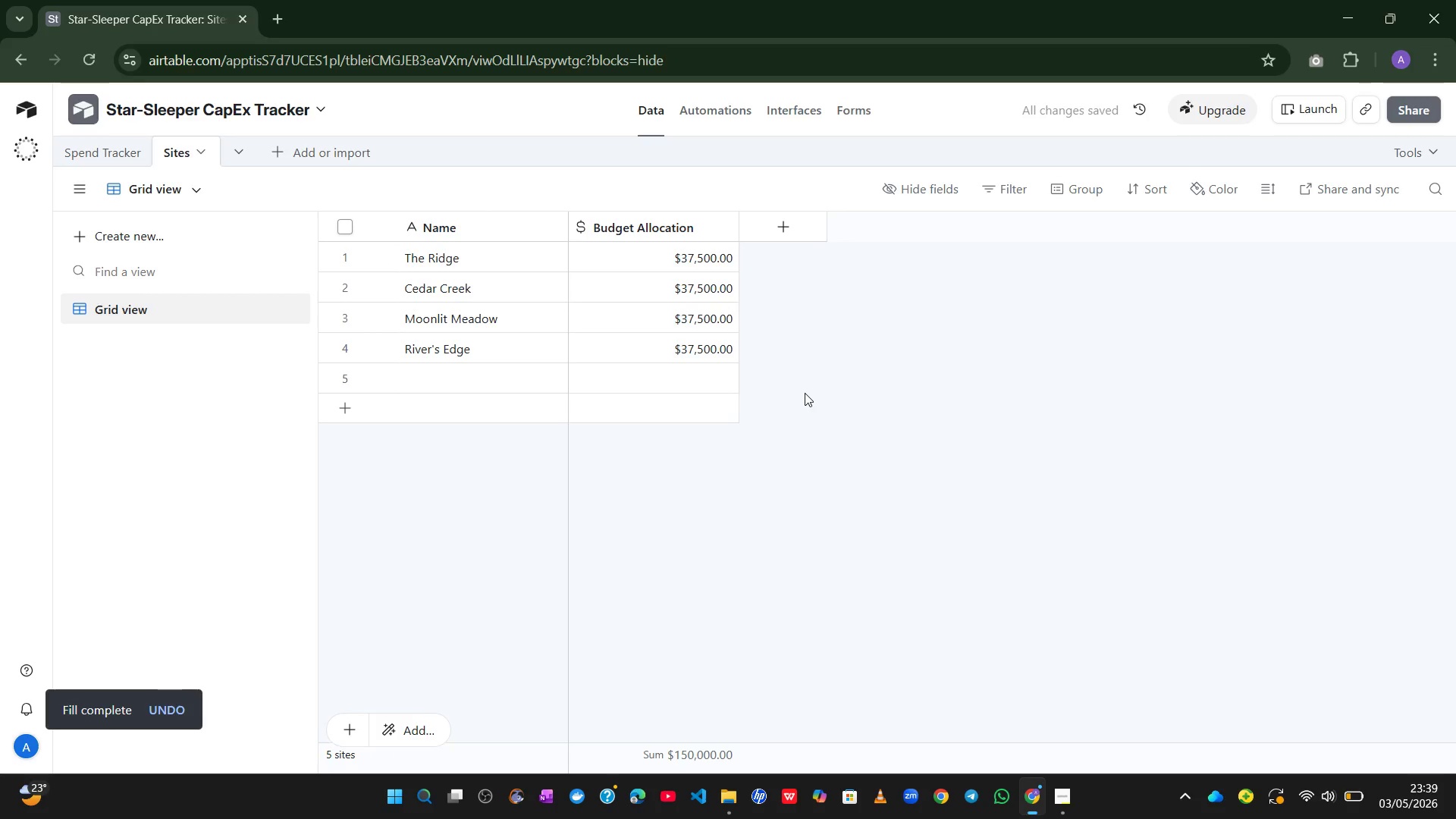 
left_click([274, 152])
 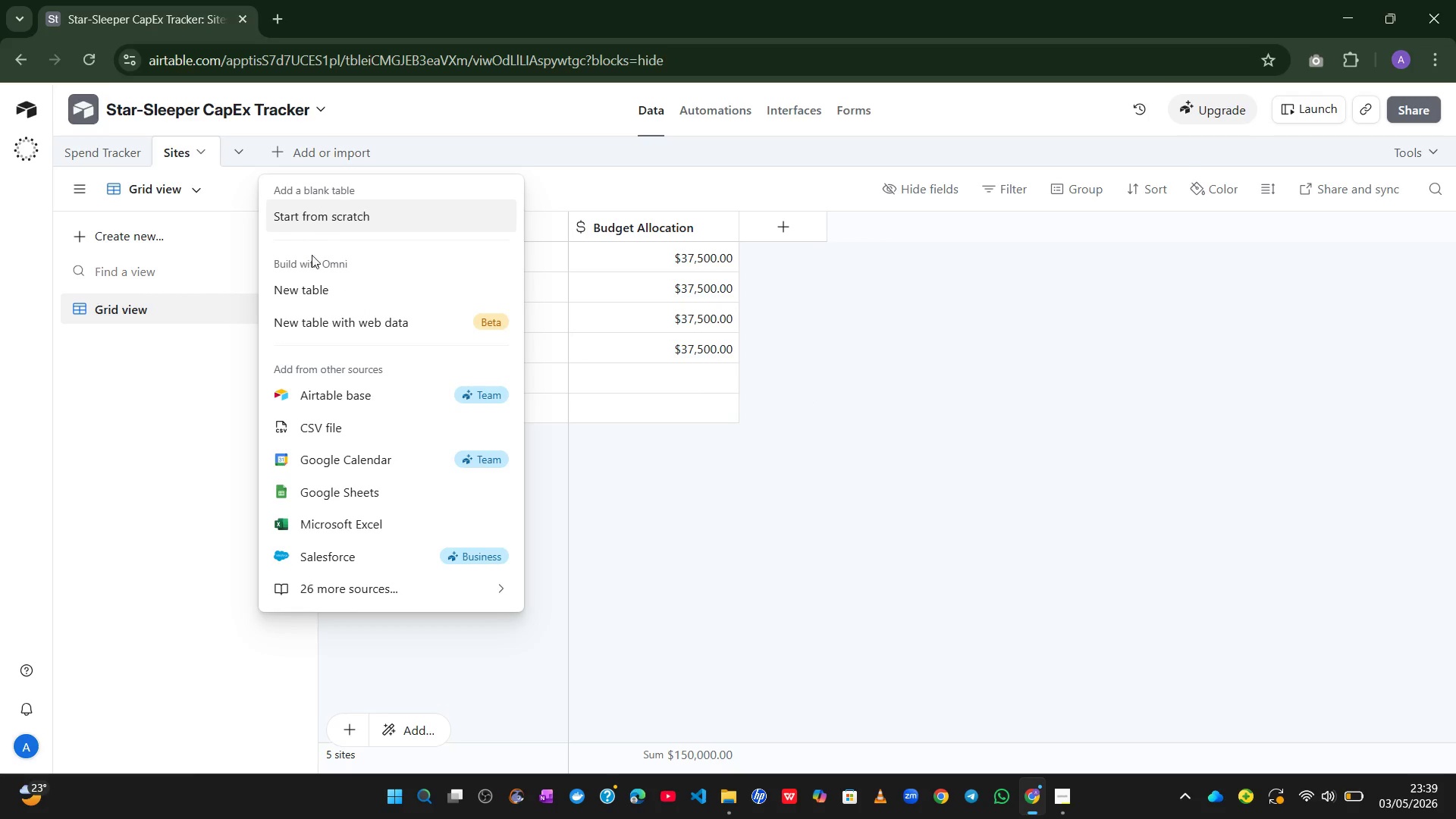 
left_click([298, 288])
 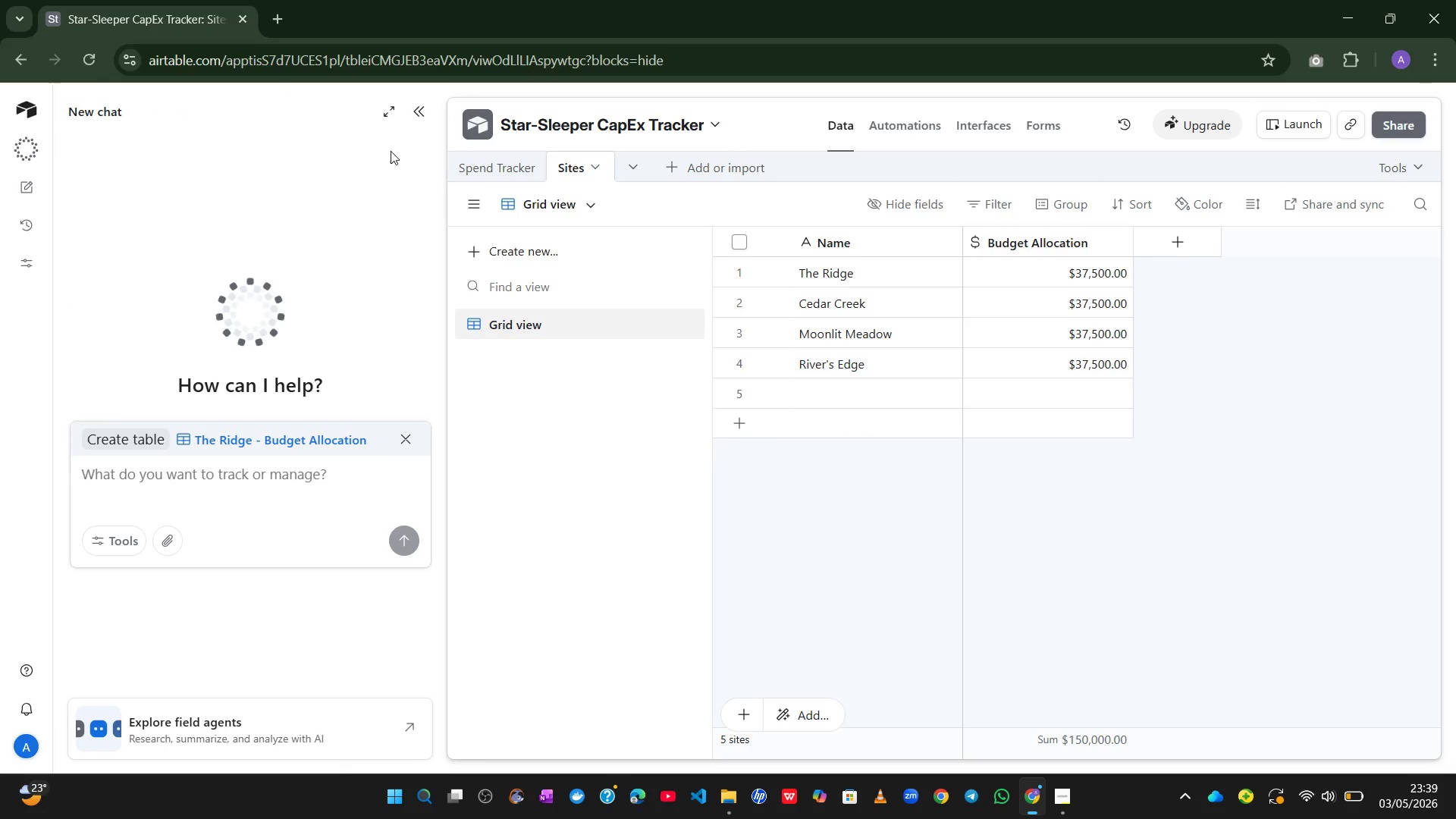 
left_click([412, 108])
 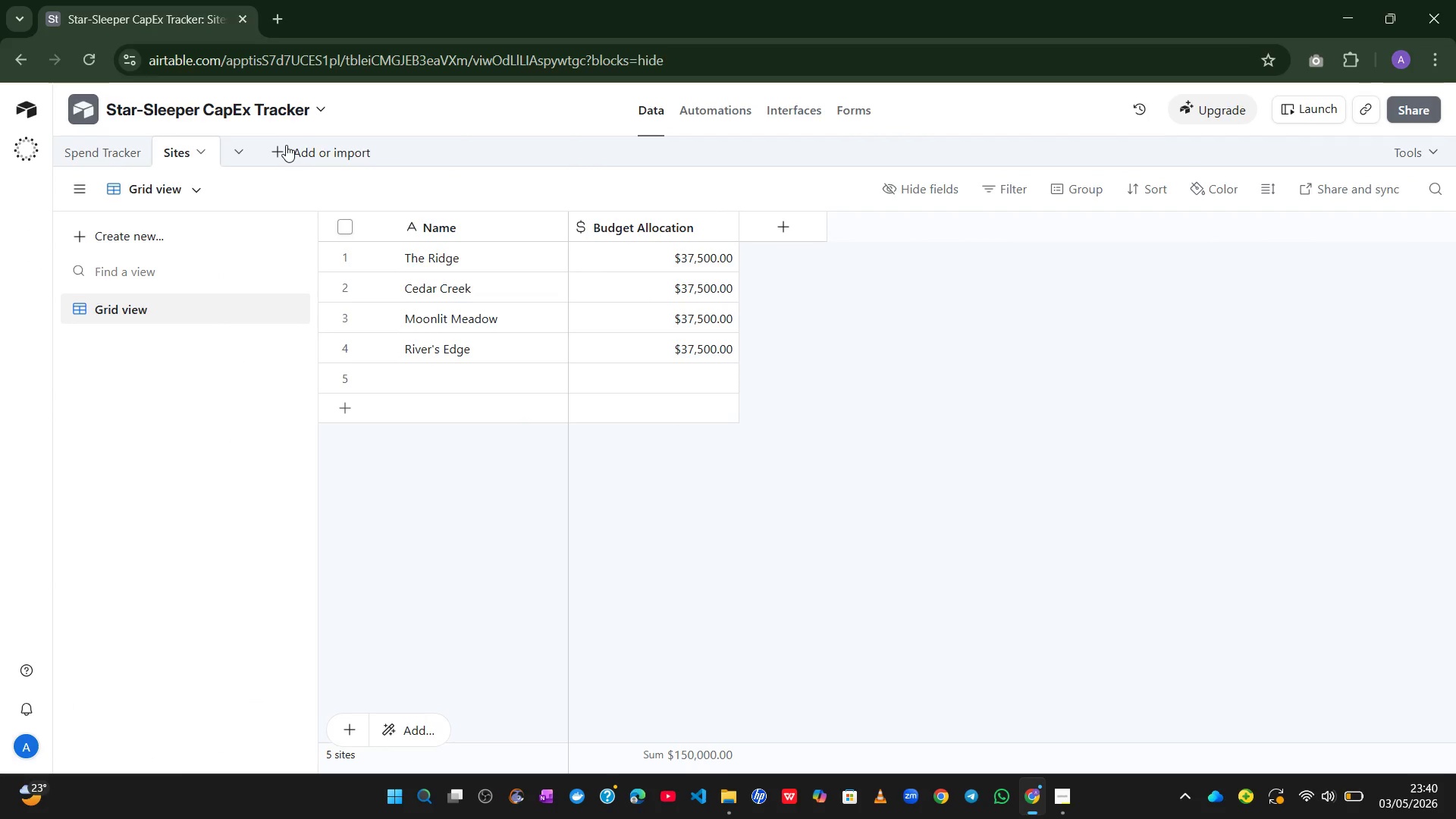 
left_click([286, 145])
 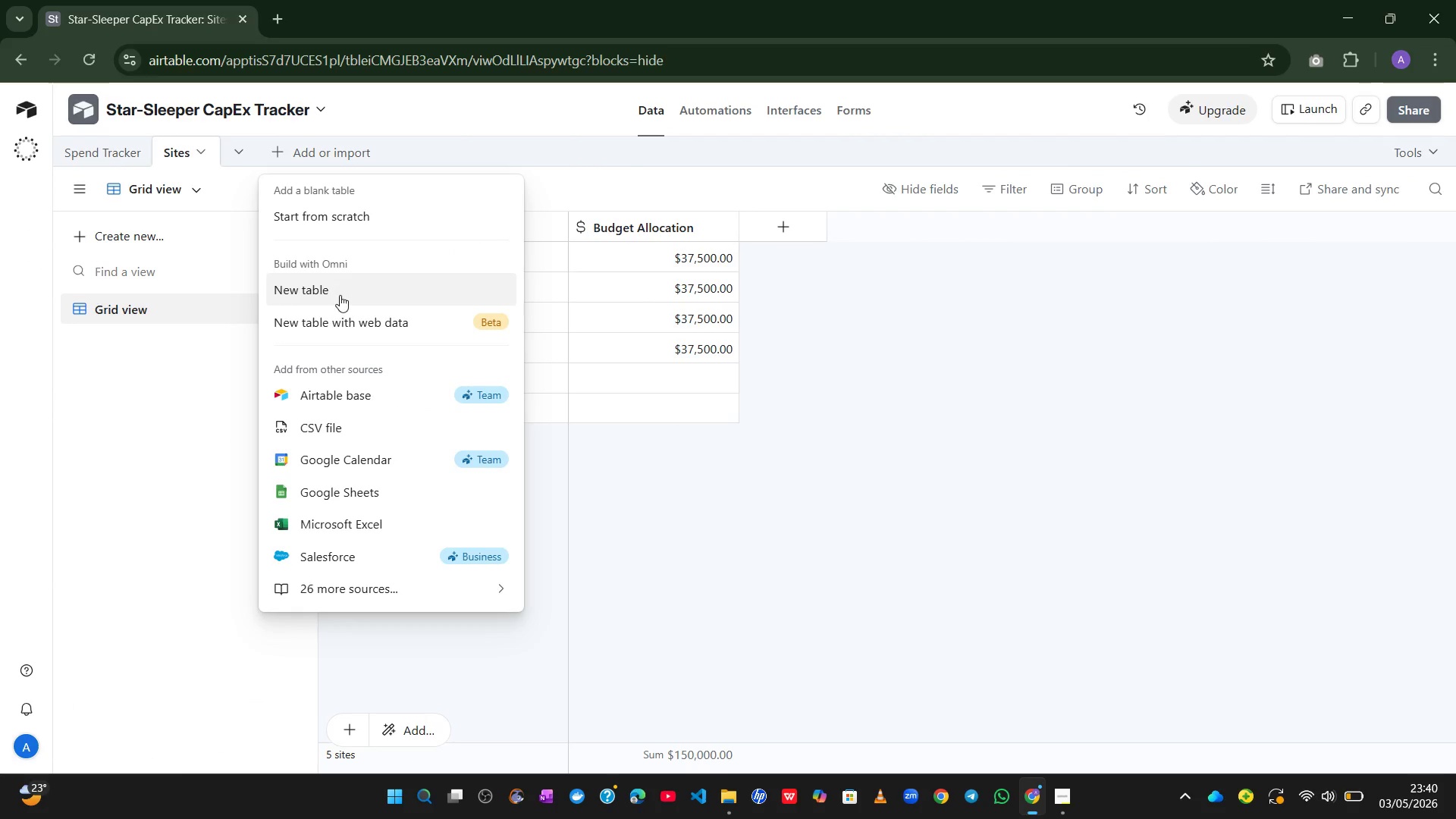 
left_click([340, 299])
 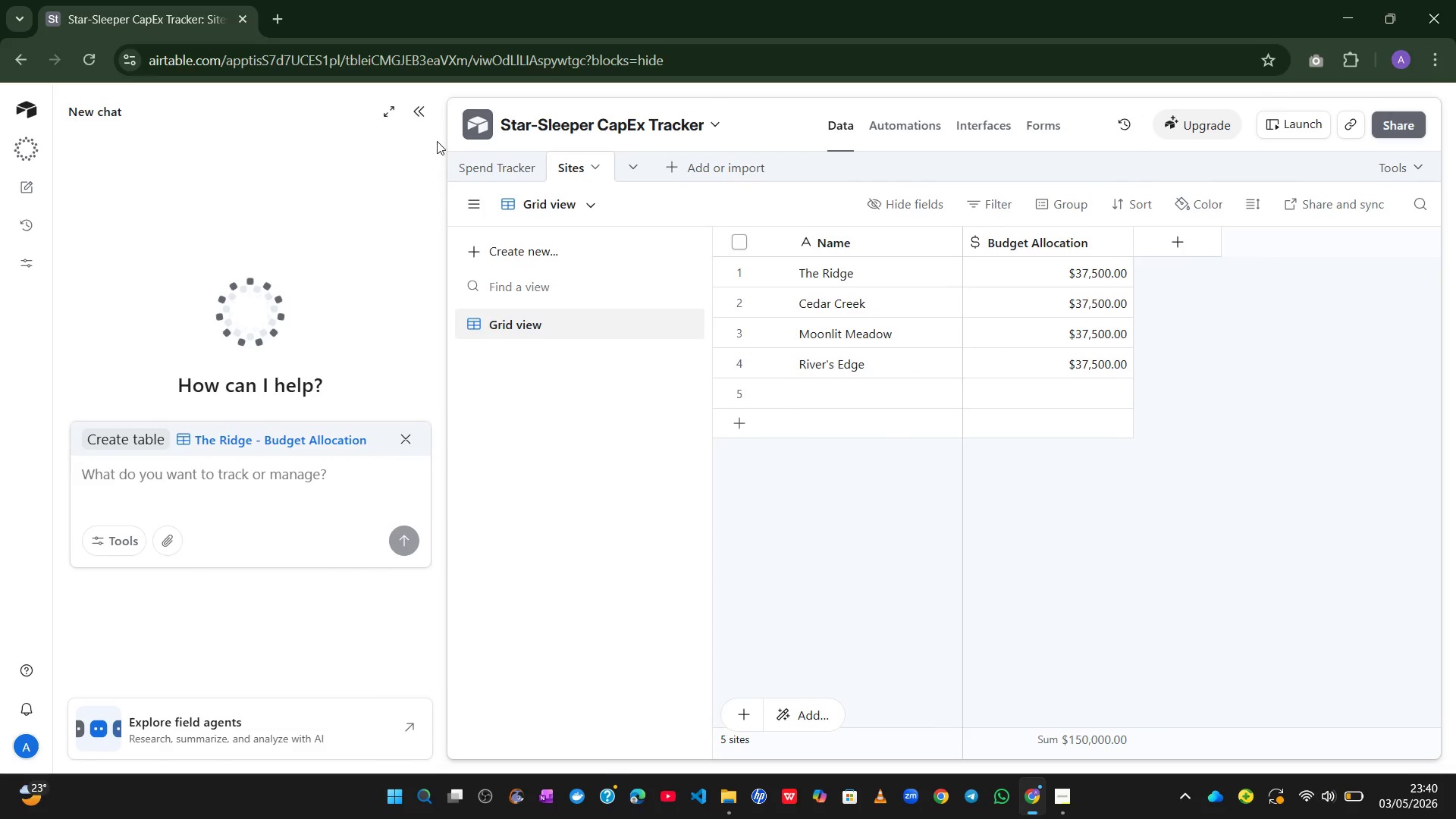 
left_click([428, 108])
 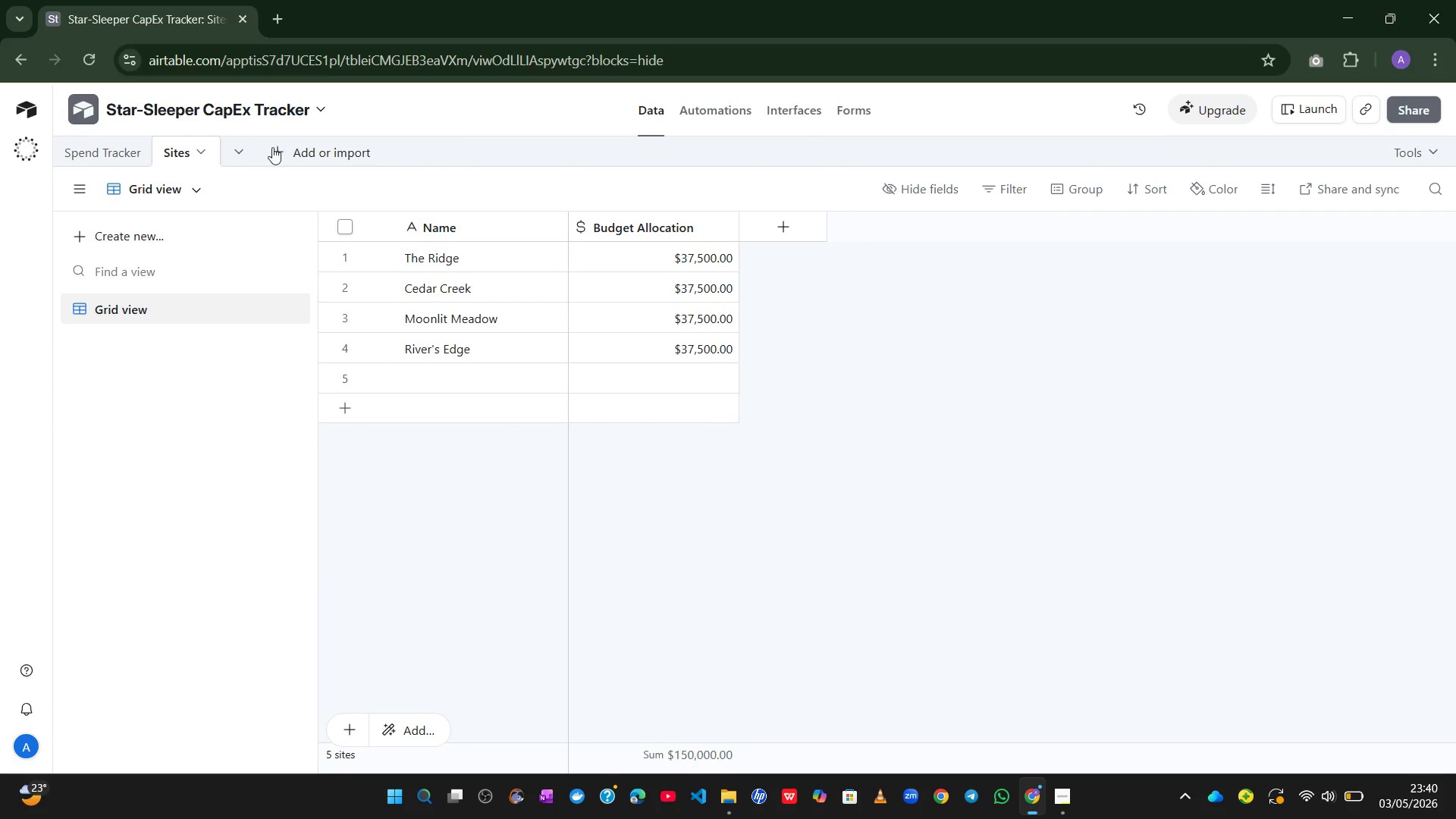 
left_click([282, 144])
 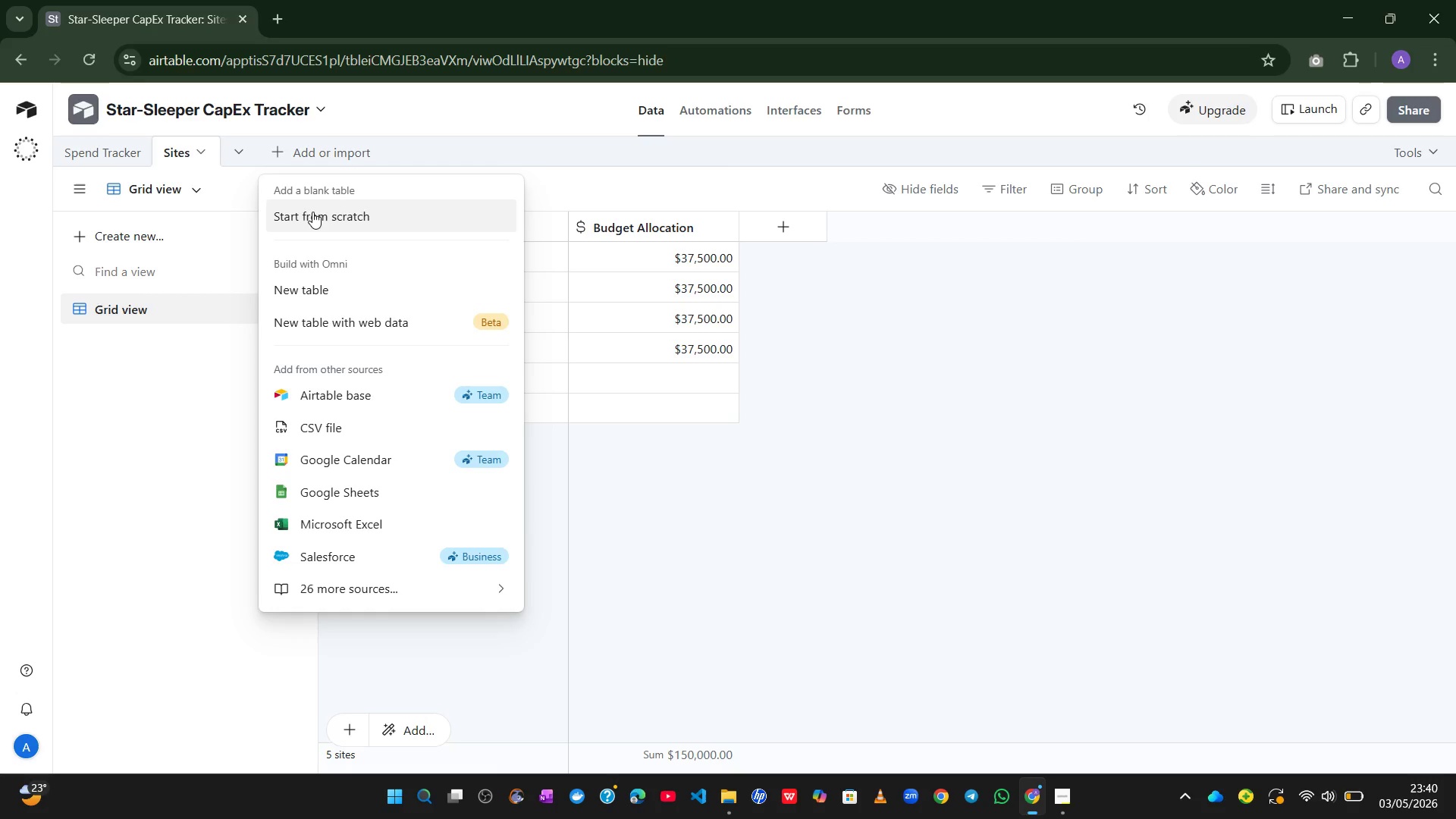 
left_click([312, 218])
 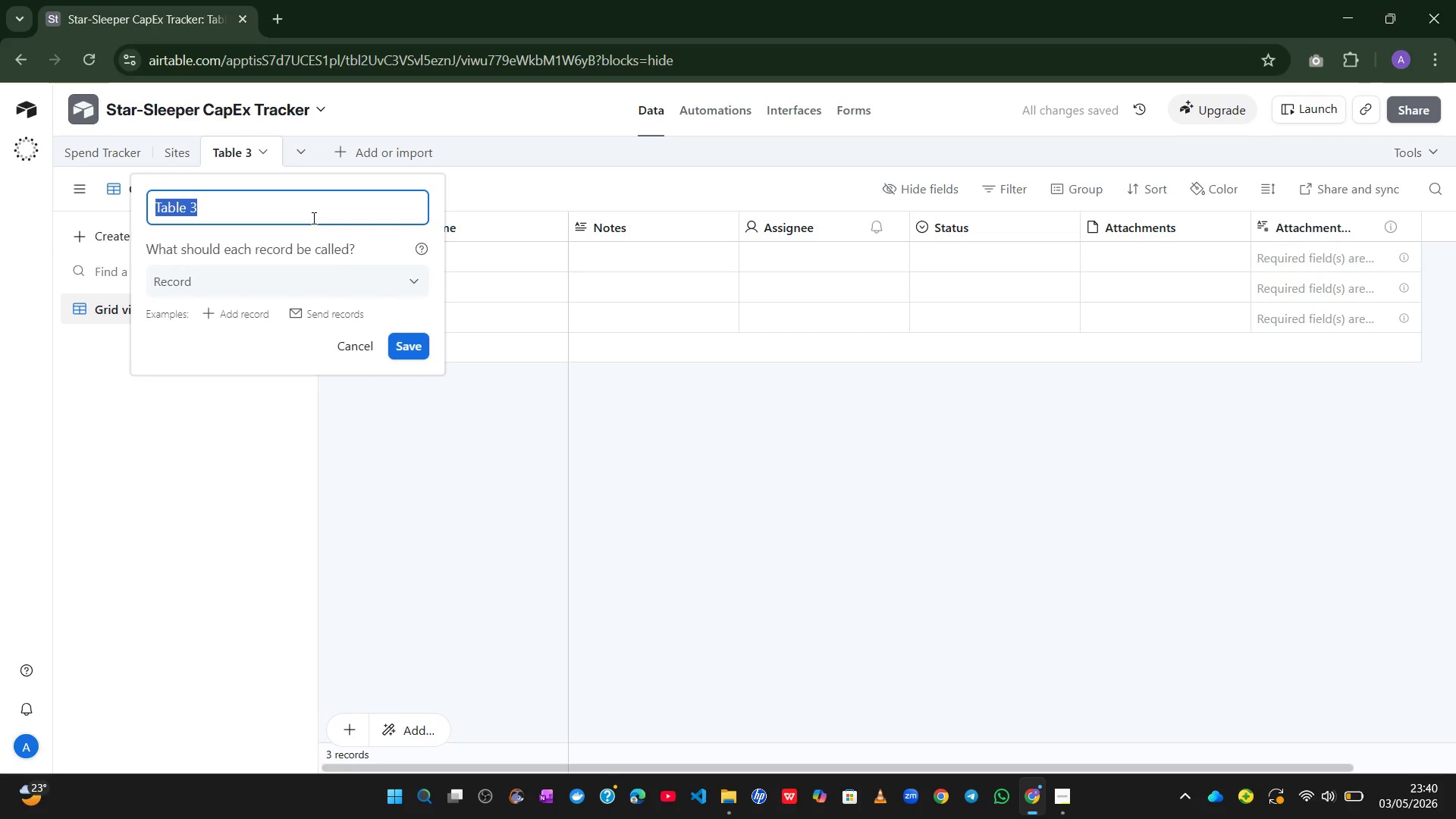 
type(Cate)
 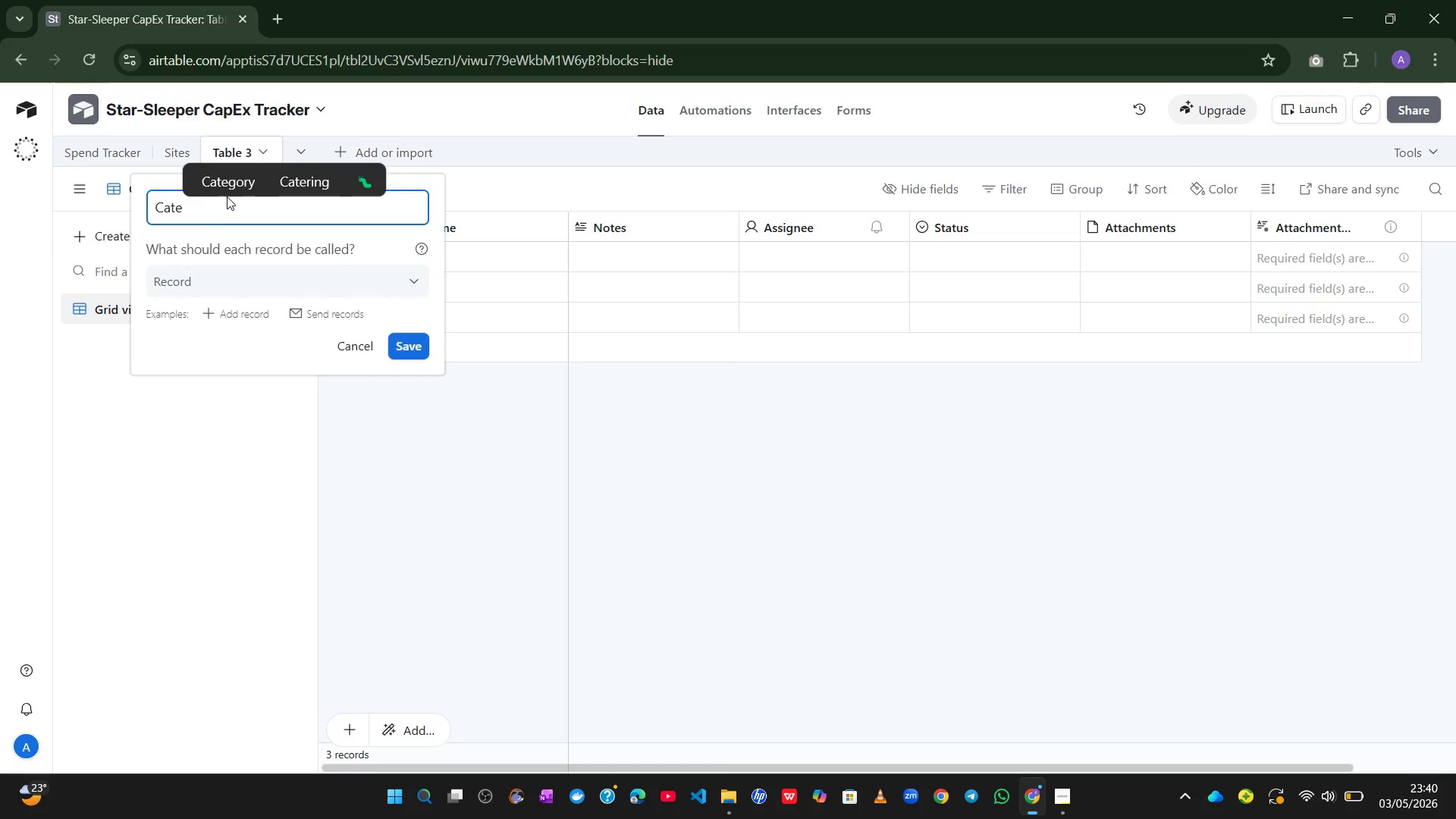 
left_click([227, 170])
 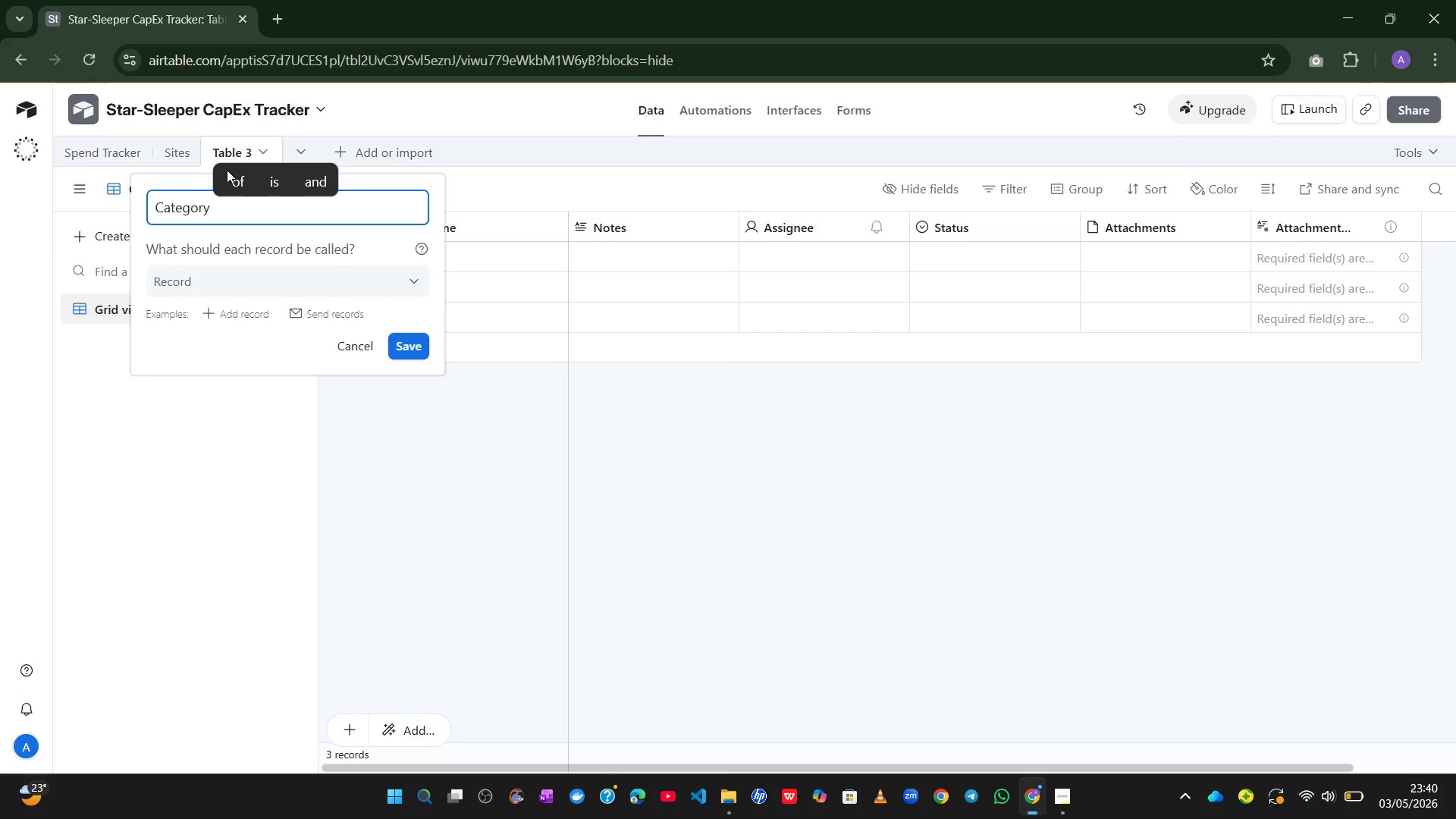 
key(Backspace)
key(Backspace)
type(ies)
 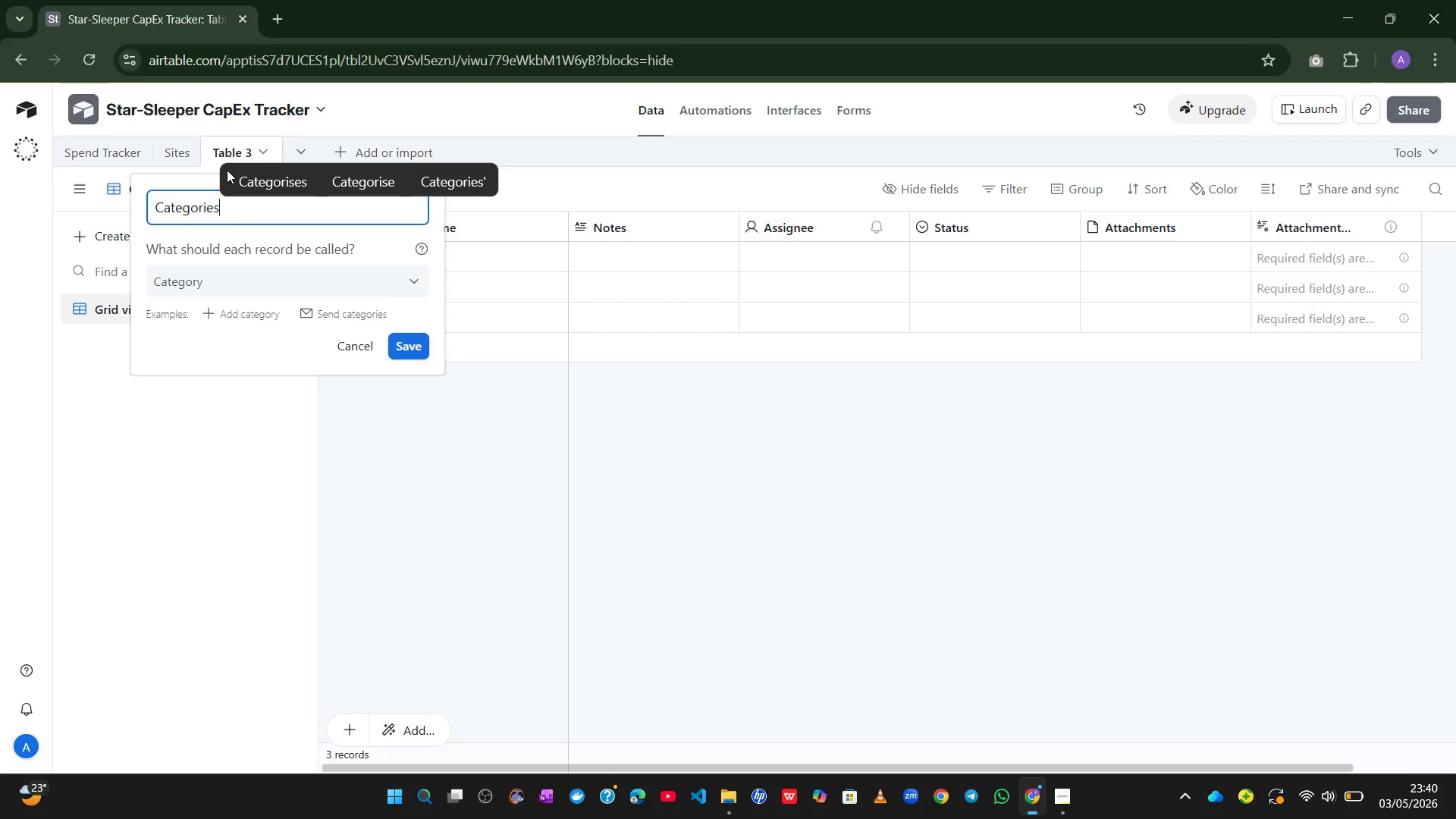 
wait(26.06)
 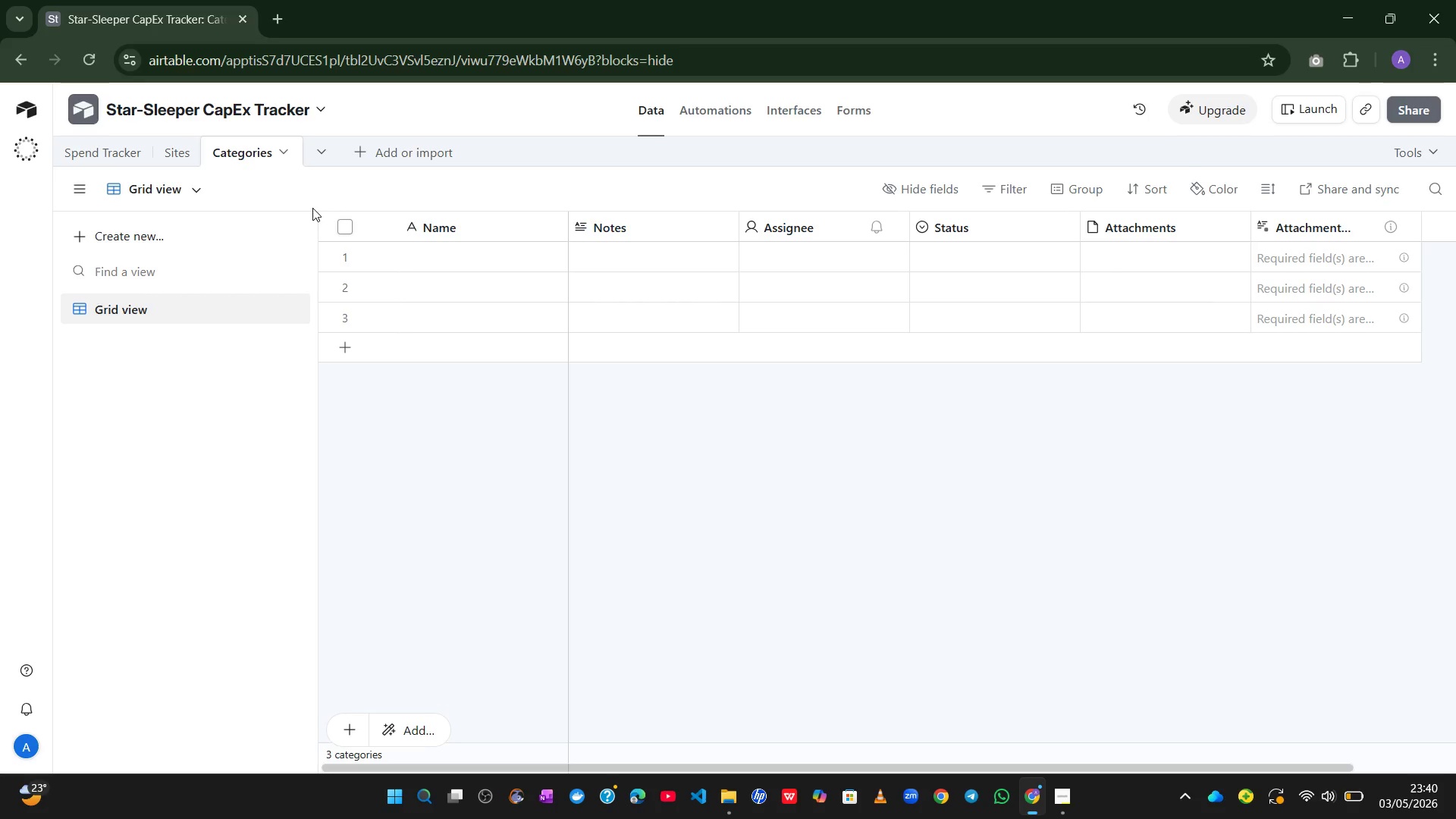 
double_click([413, 256])
 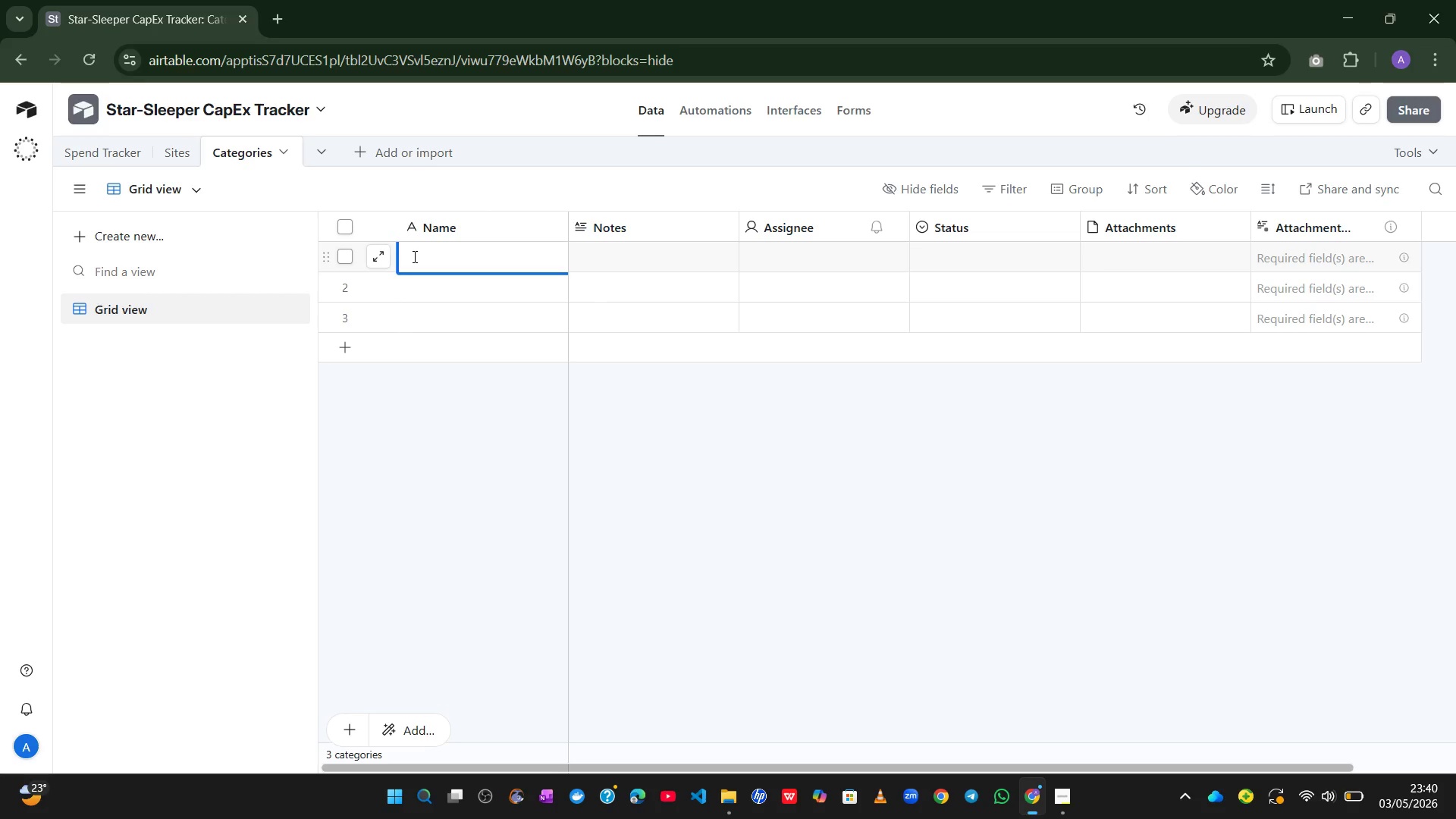 
key(Shift+S)
 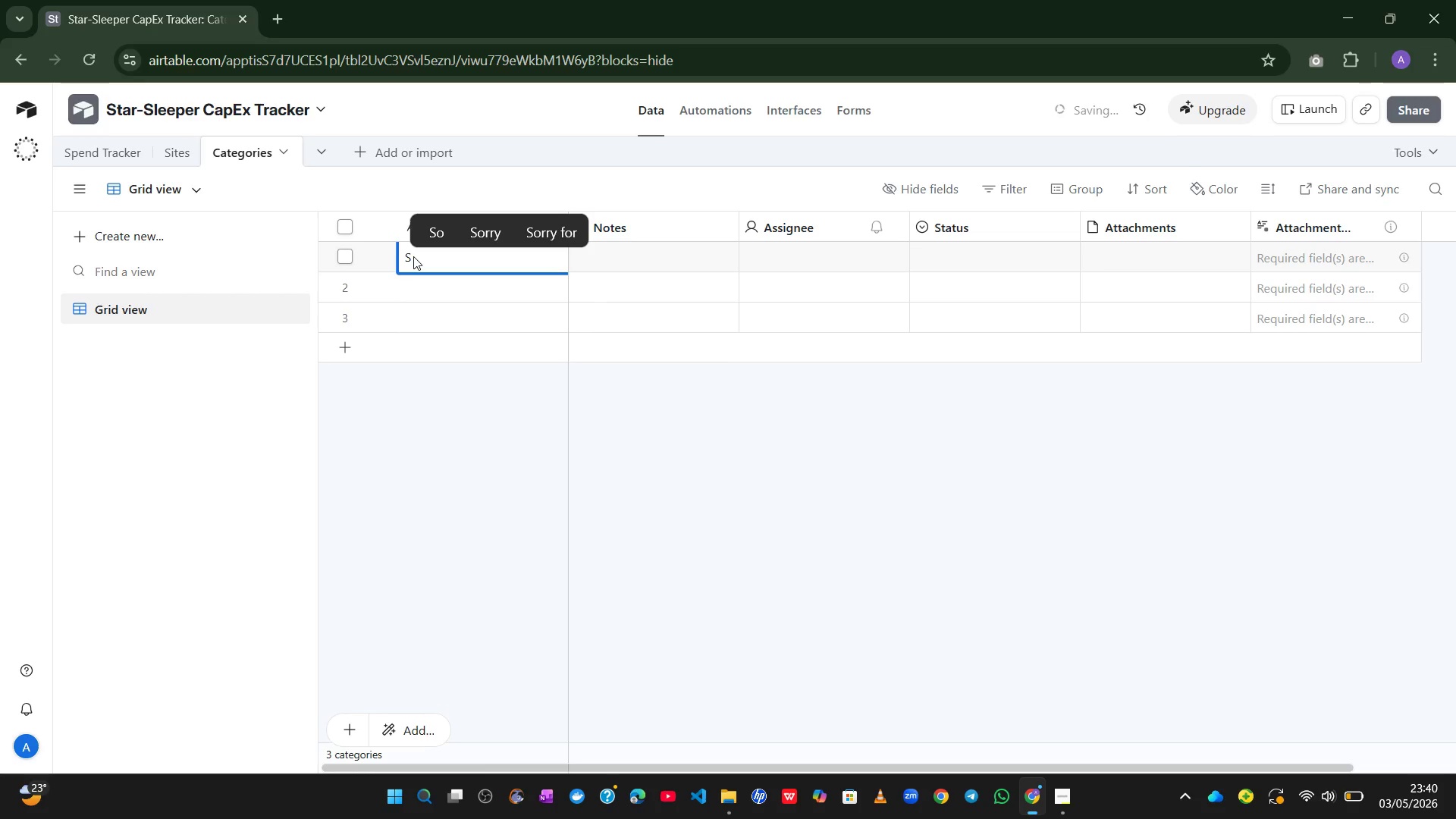 
hold_key(key=Unknown, duration=1.01)
 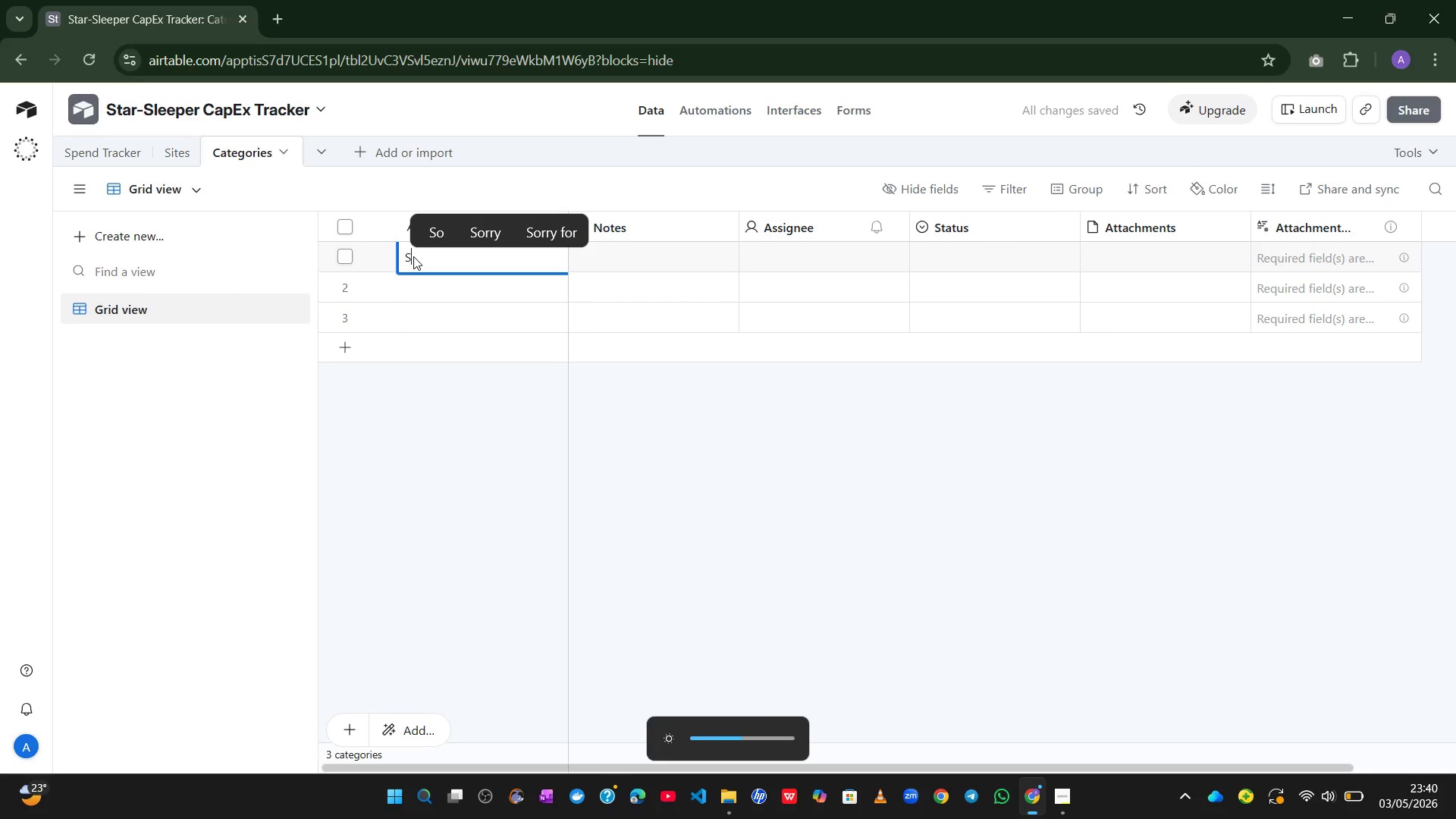 
hold_key(key=ShiftLeft, duration=0.33)
 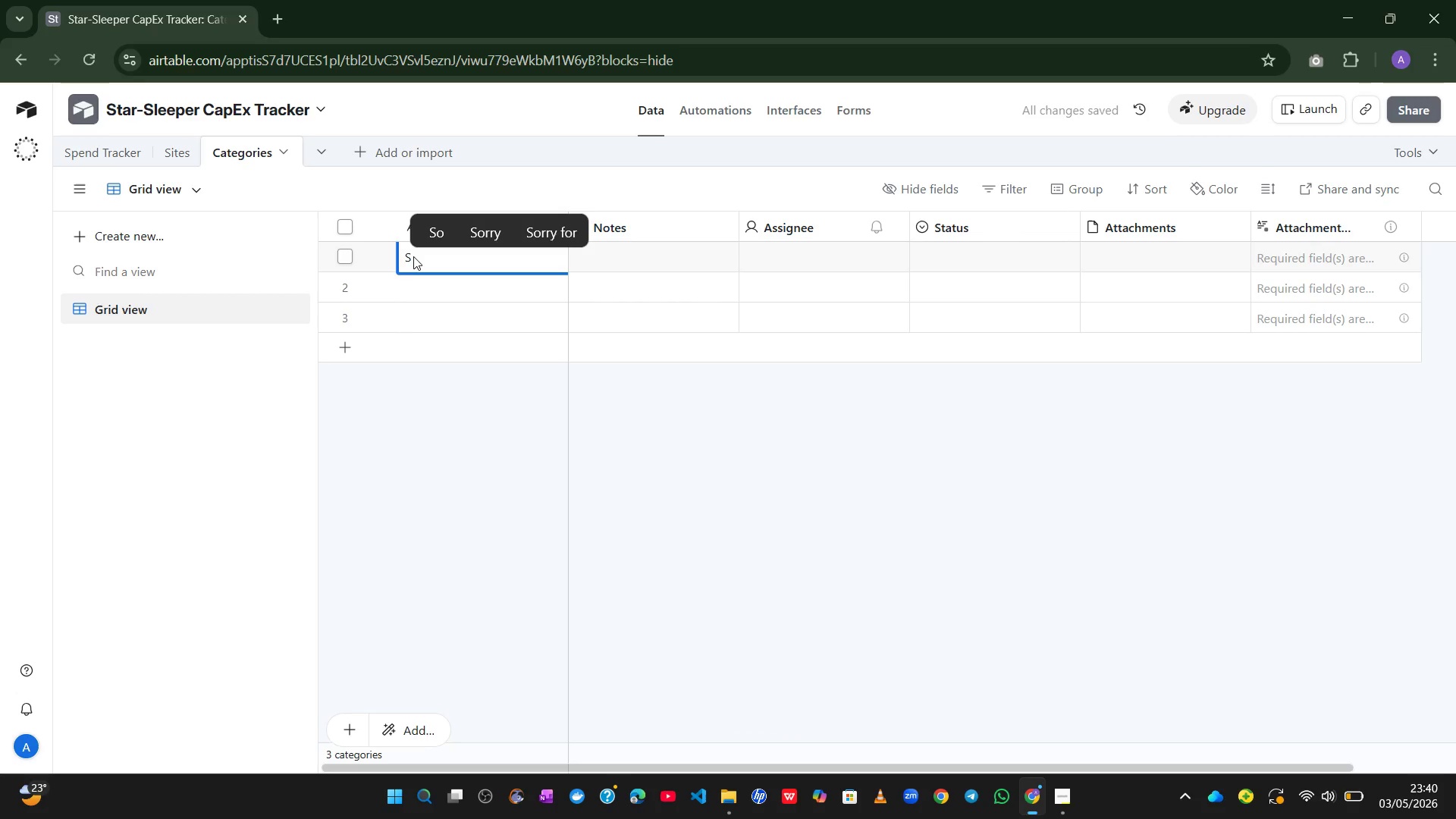 
type(tructural)
 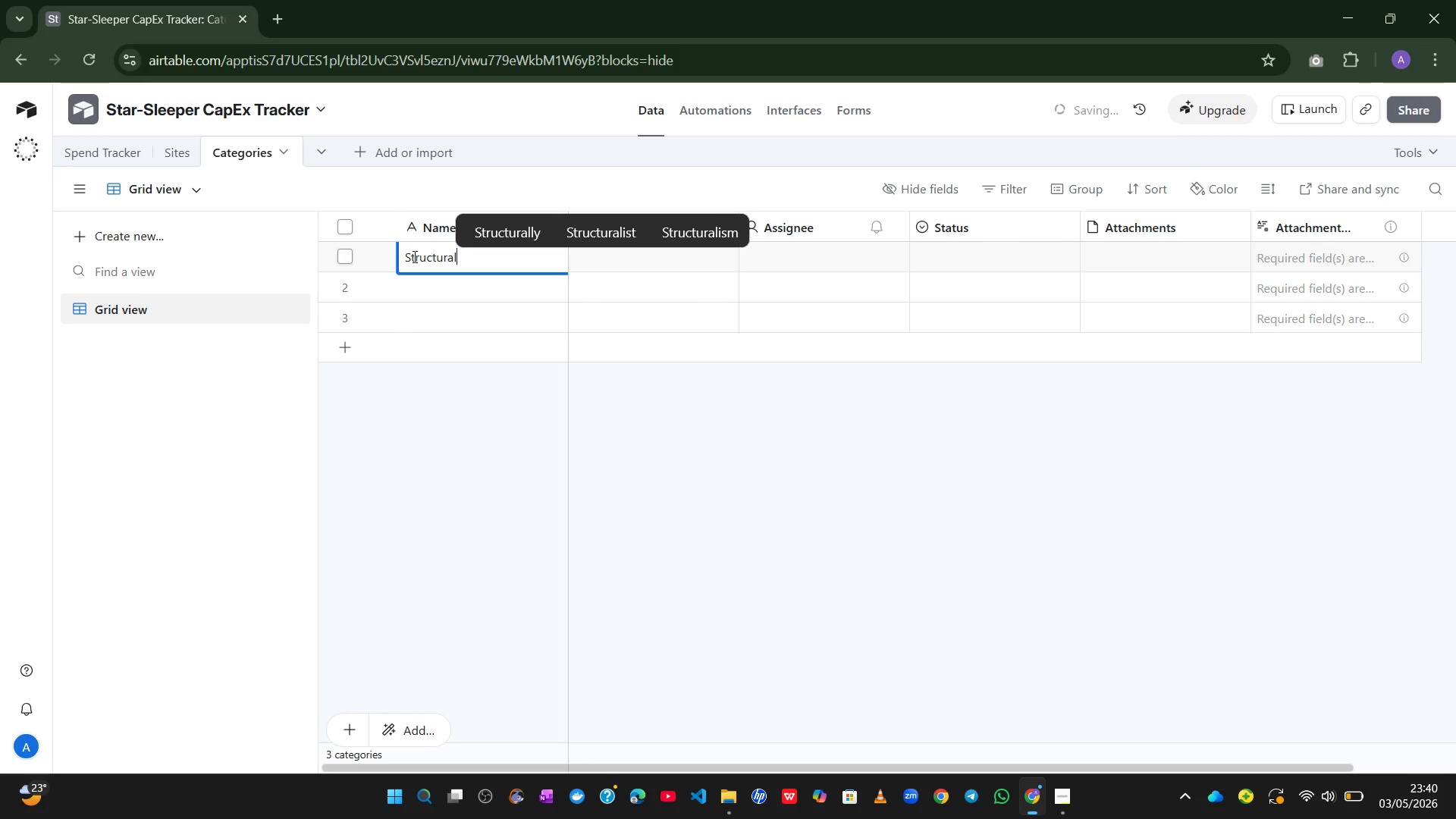 
key(Enter)
 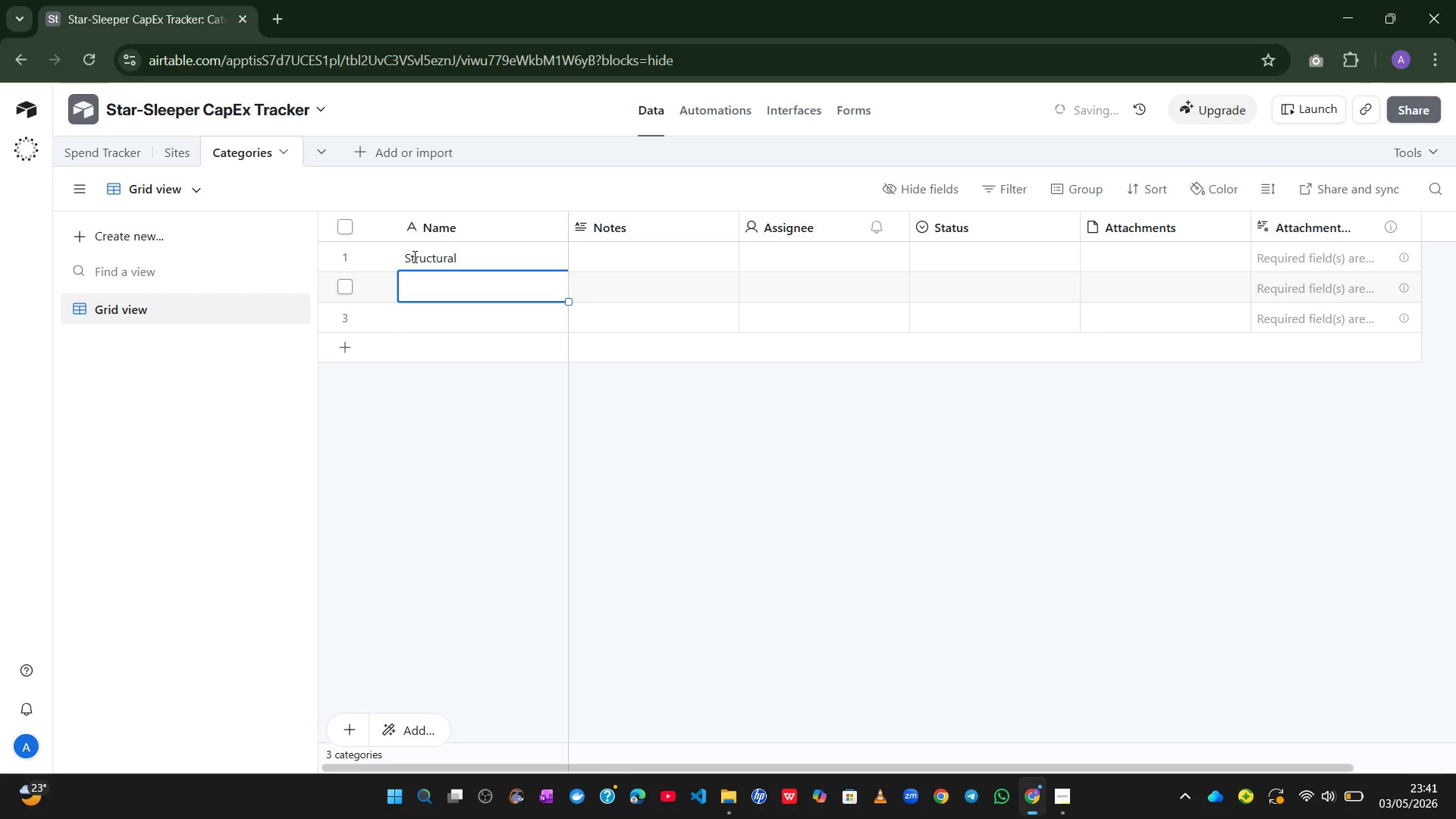 
type(Soft Goods)
 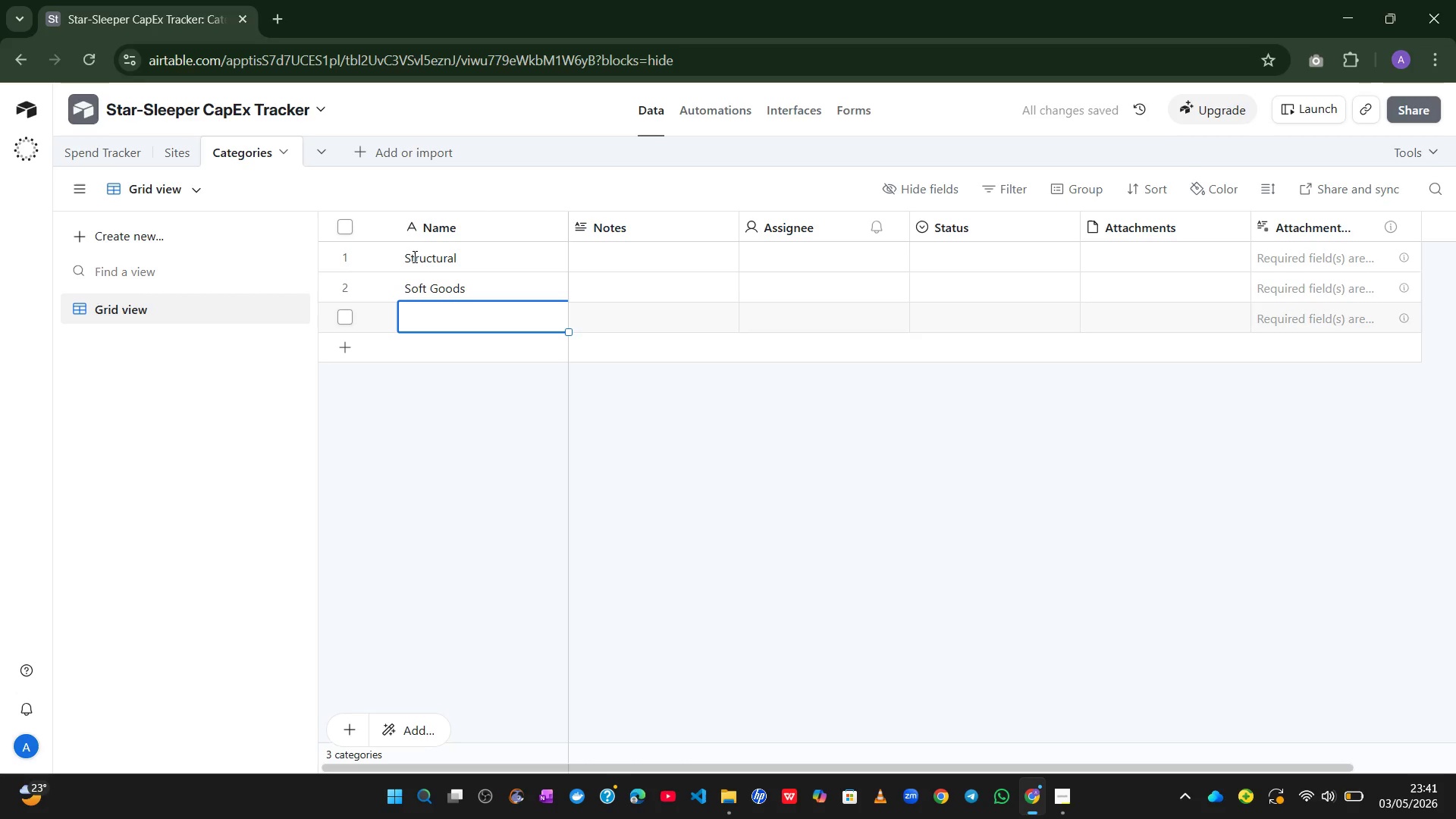 
 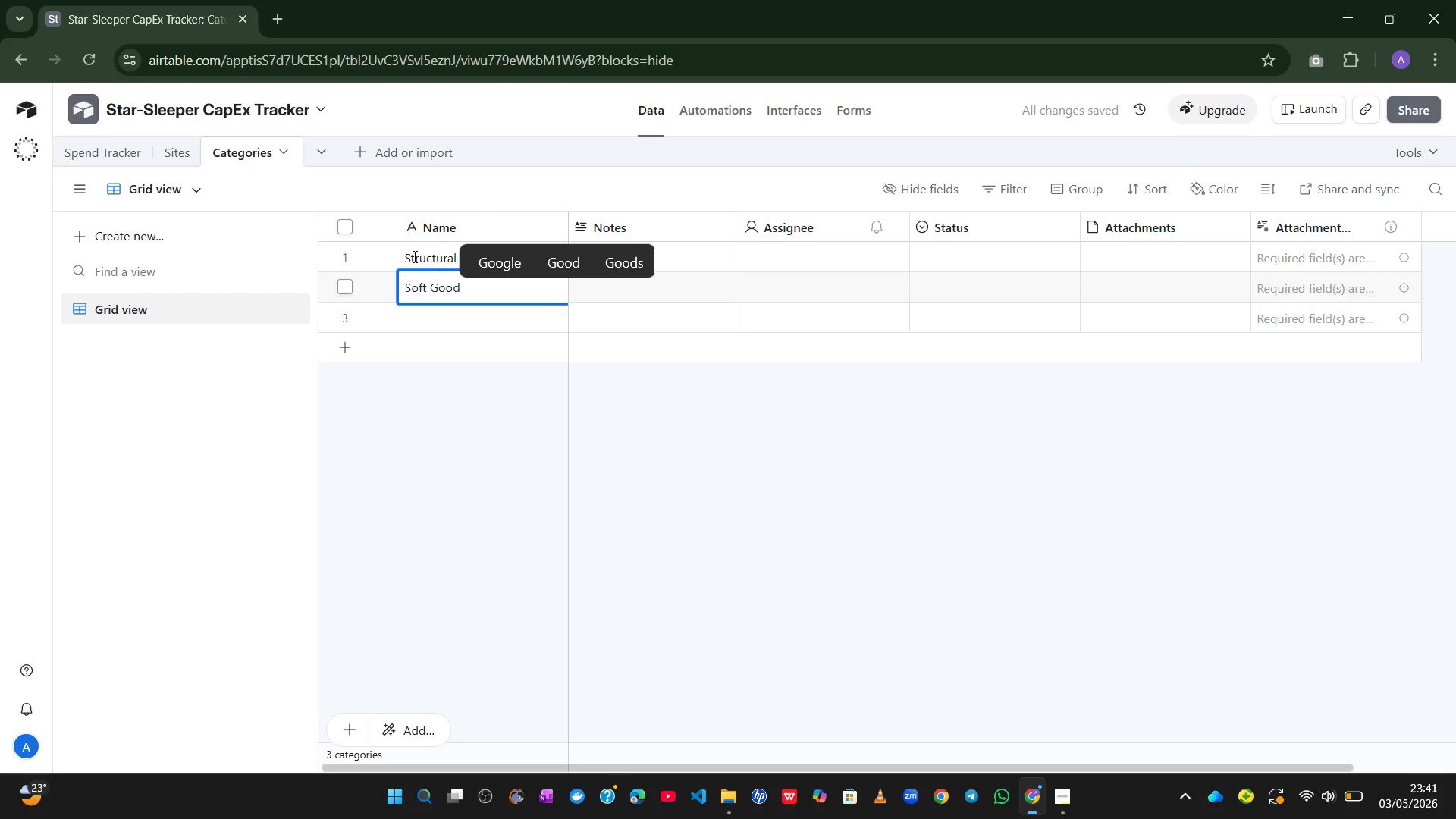 
key(Enter)
 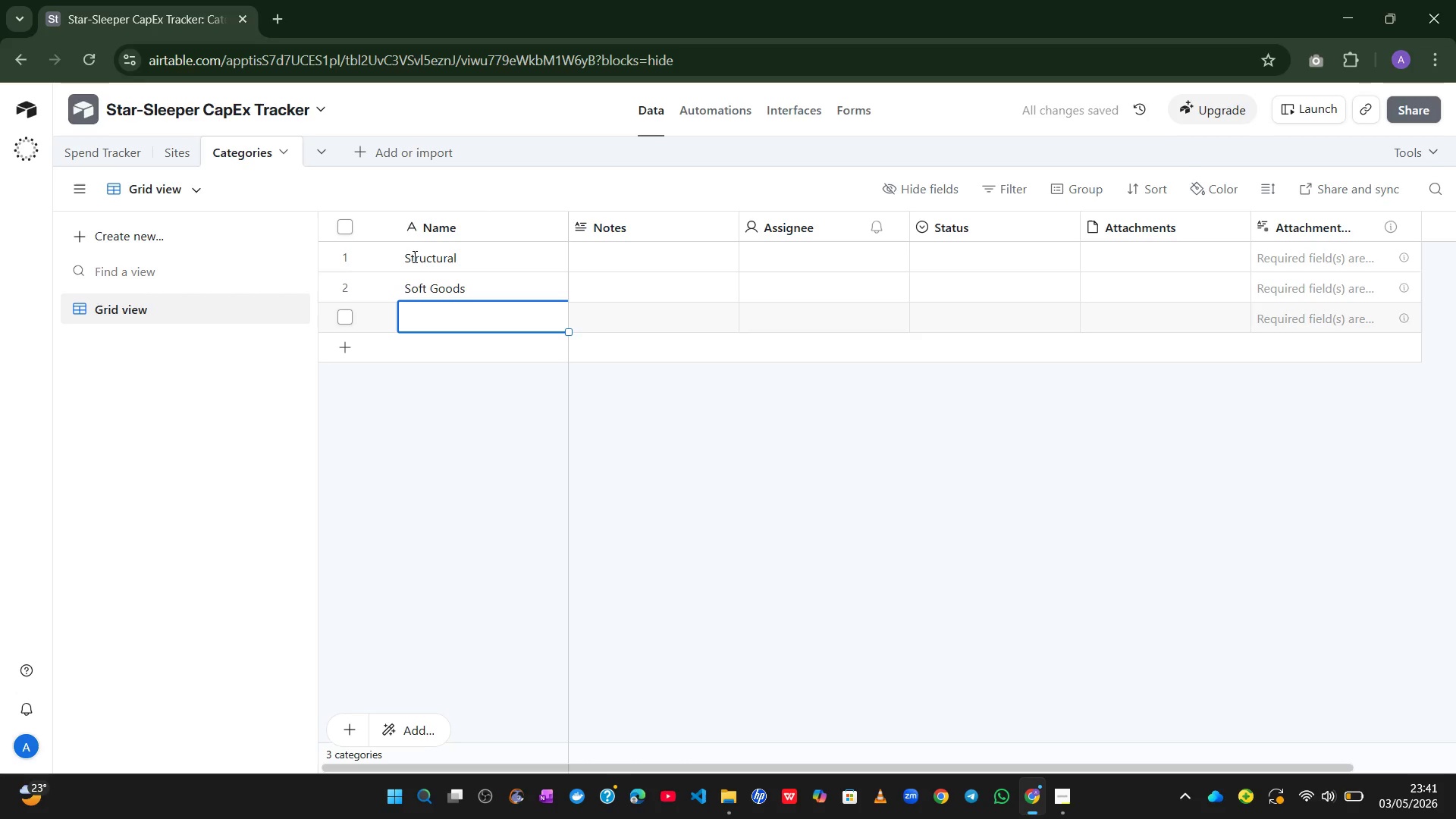 
type(Electronics)
 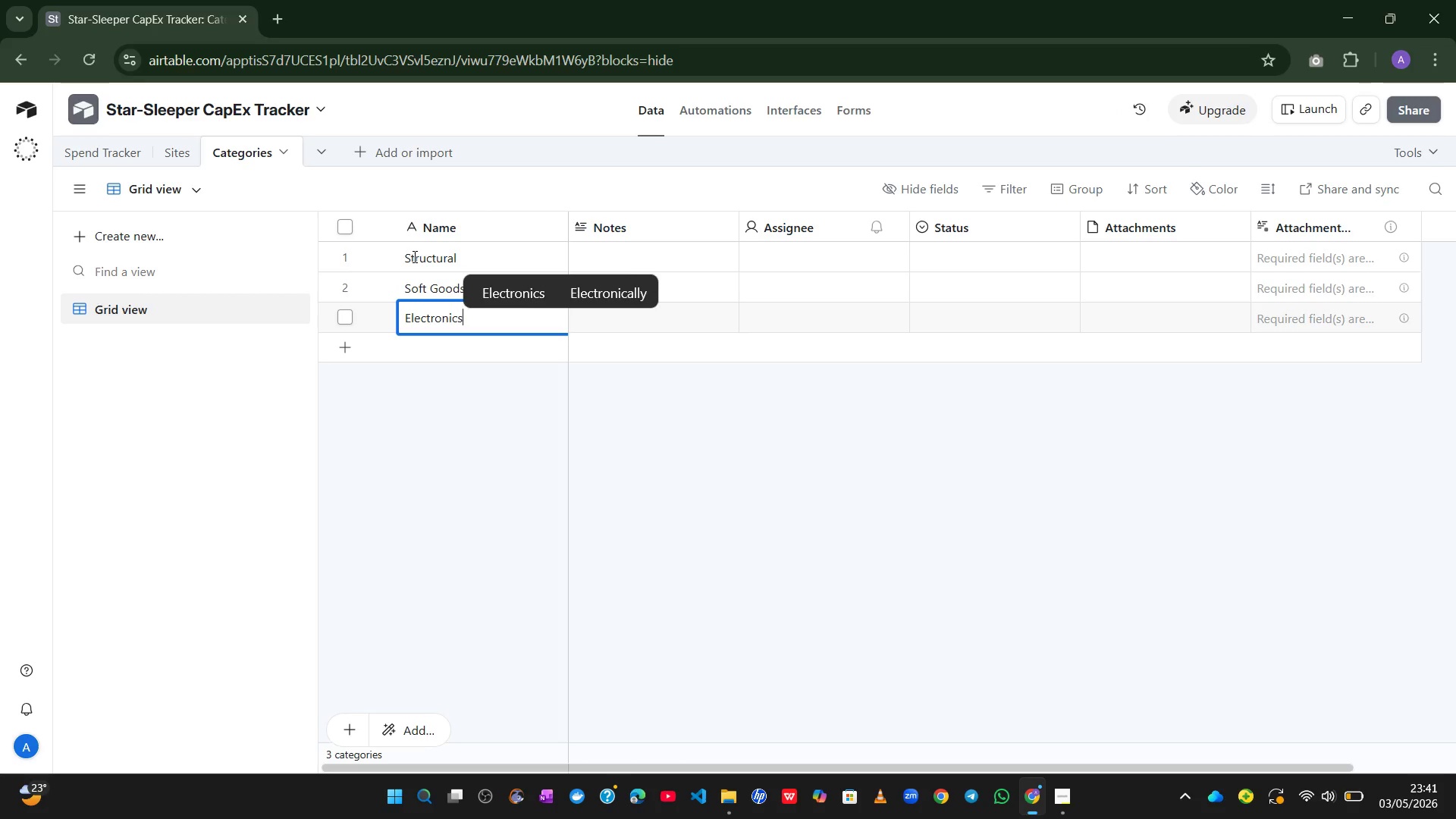 
key(Enter)
 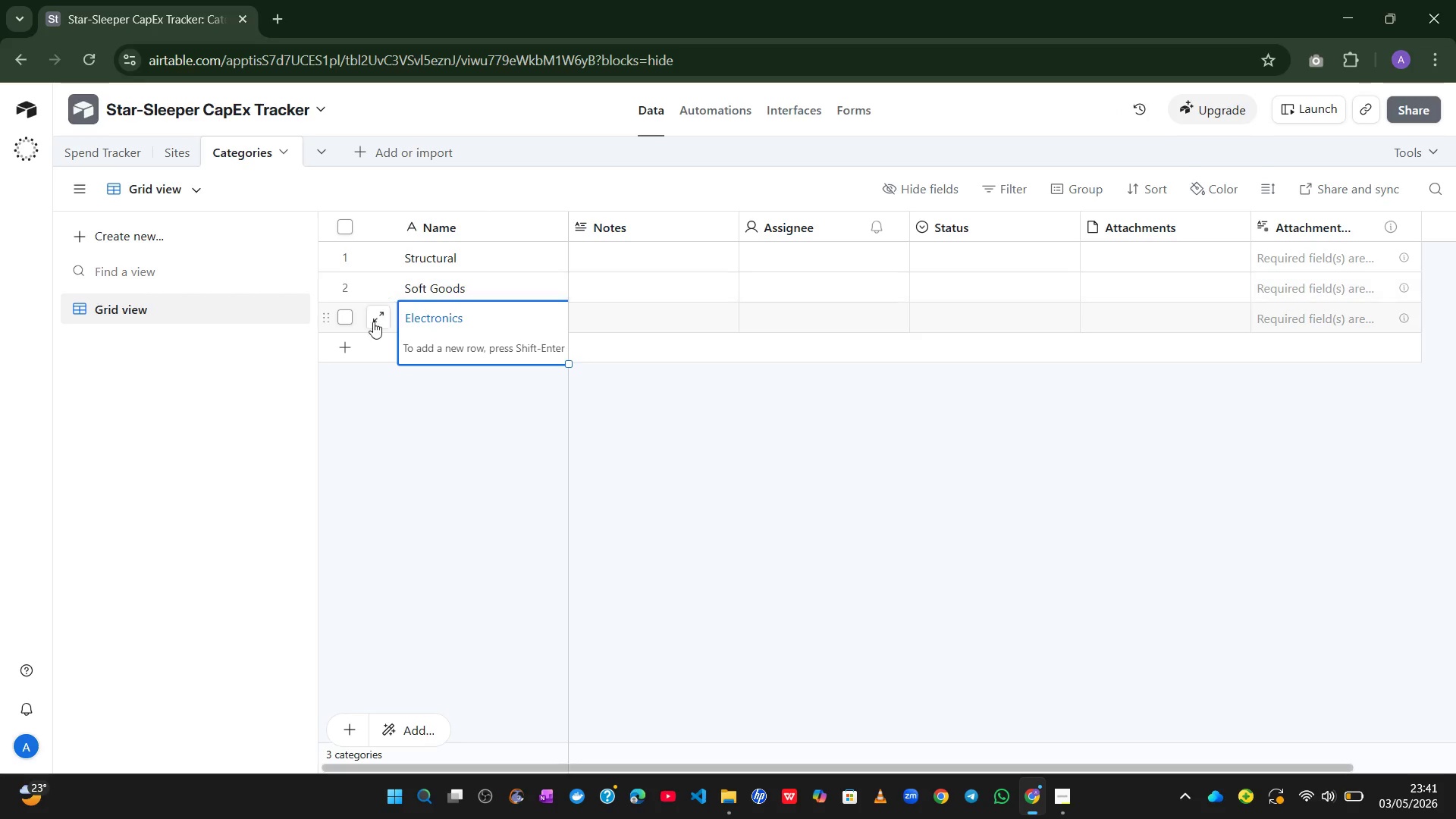 
left_click([447, 443])
 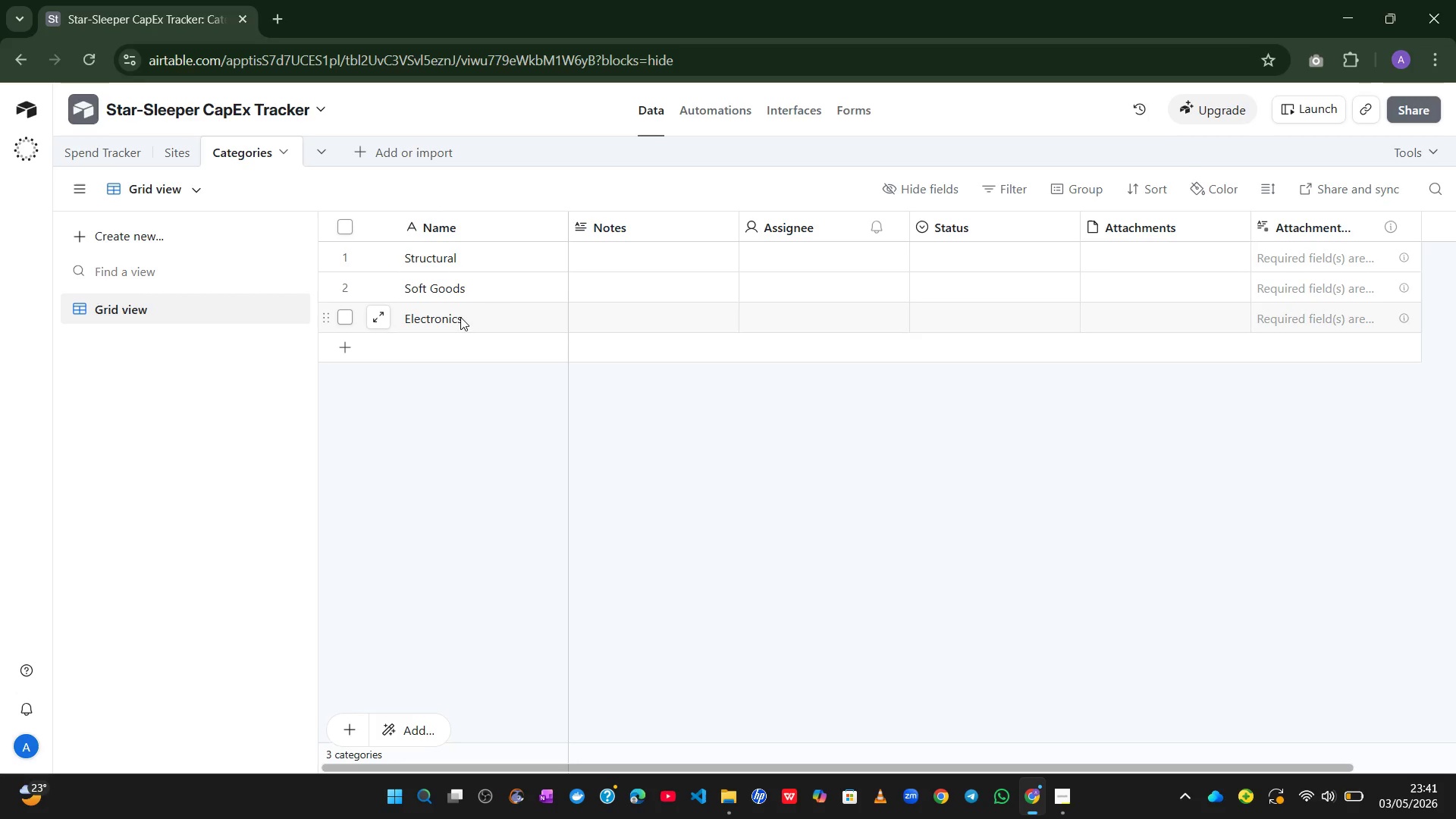 
left_click([484, 310])
 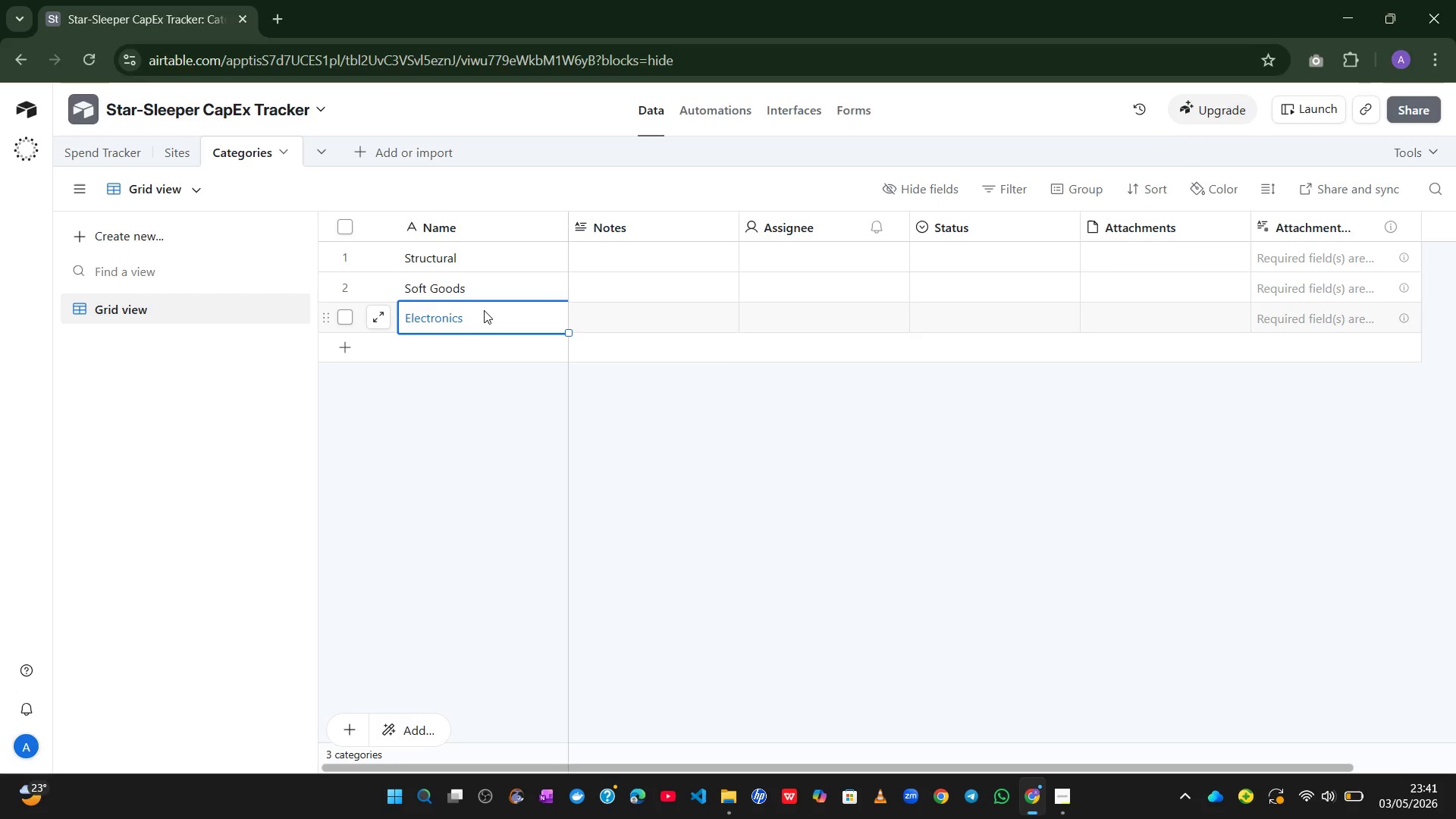 
key(Shift+Enter)
 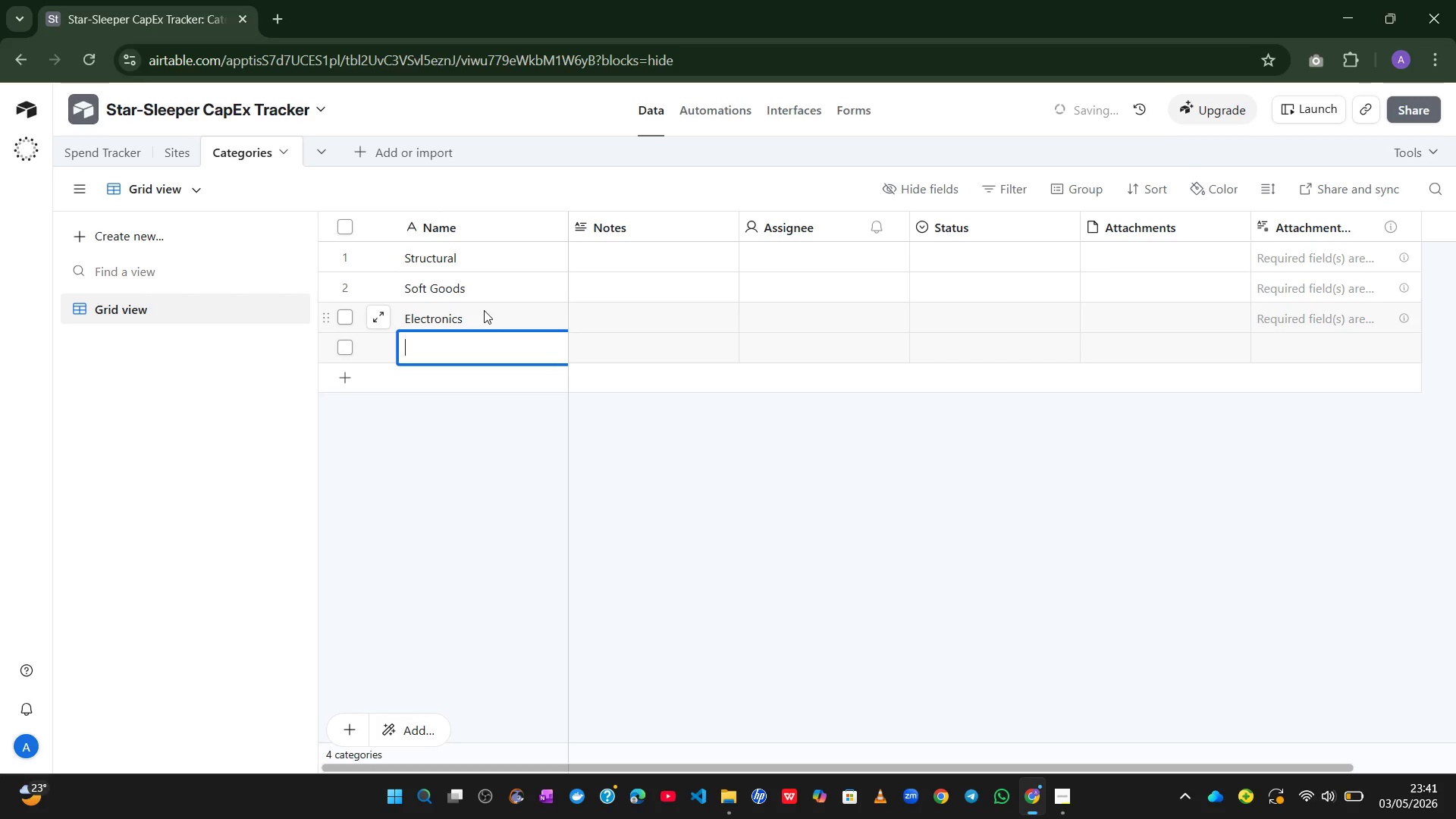 
key(Shift+Enter)
 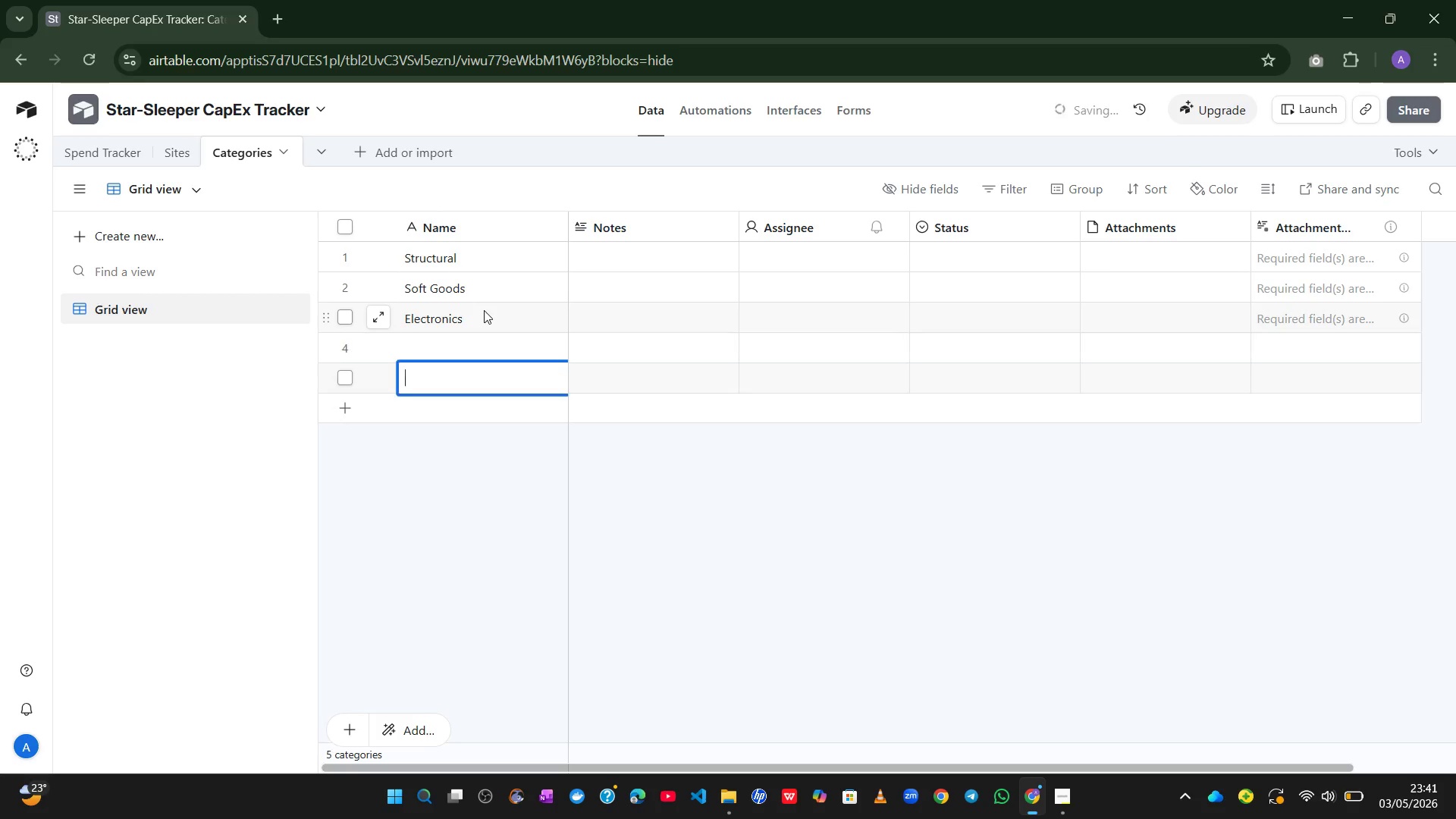 
key(Shift+Enter)
 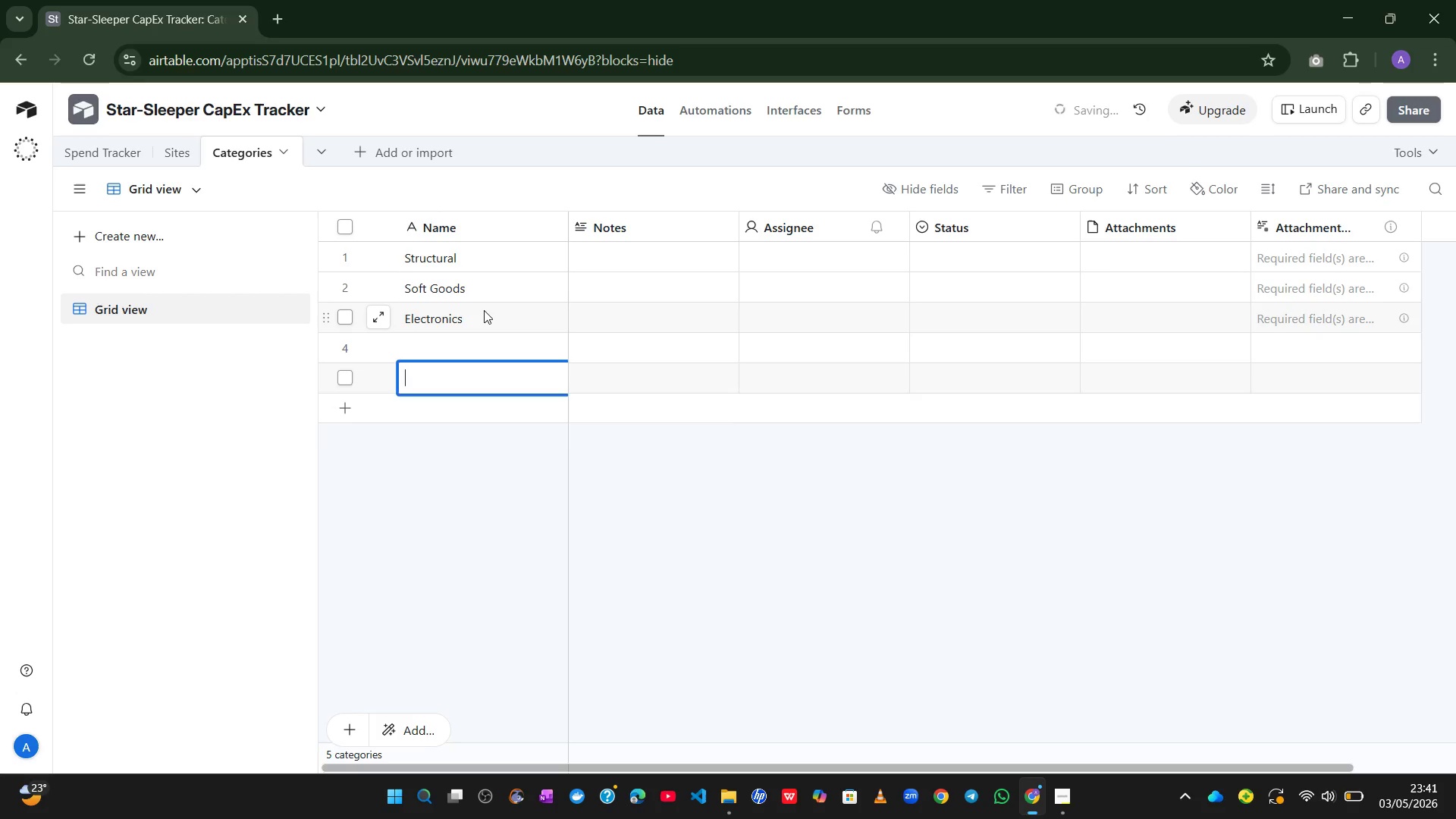 
key(Shift+Enter)
 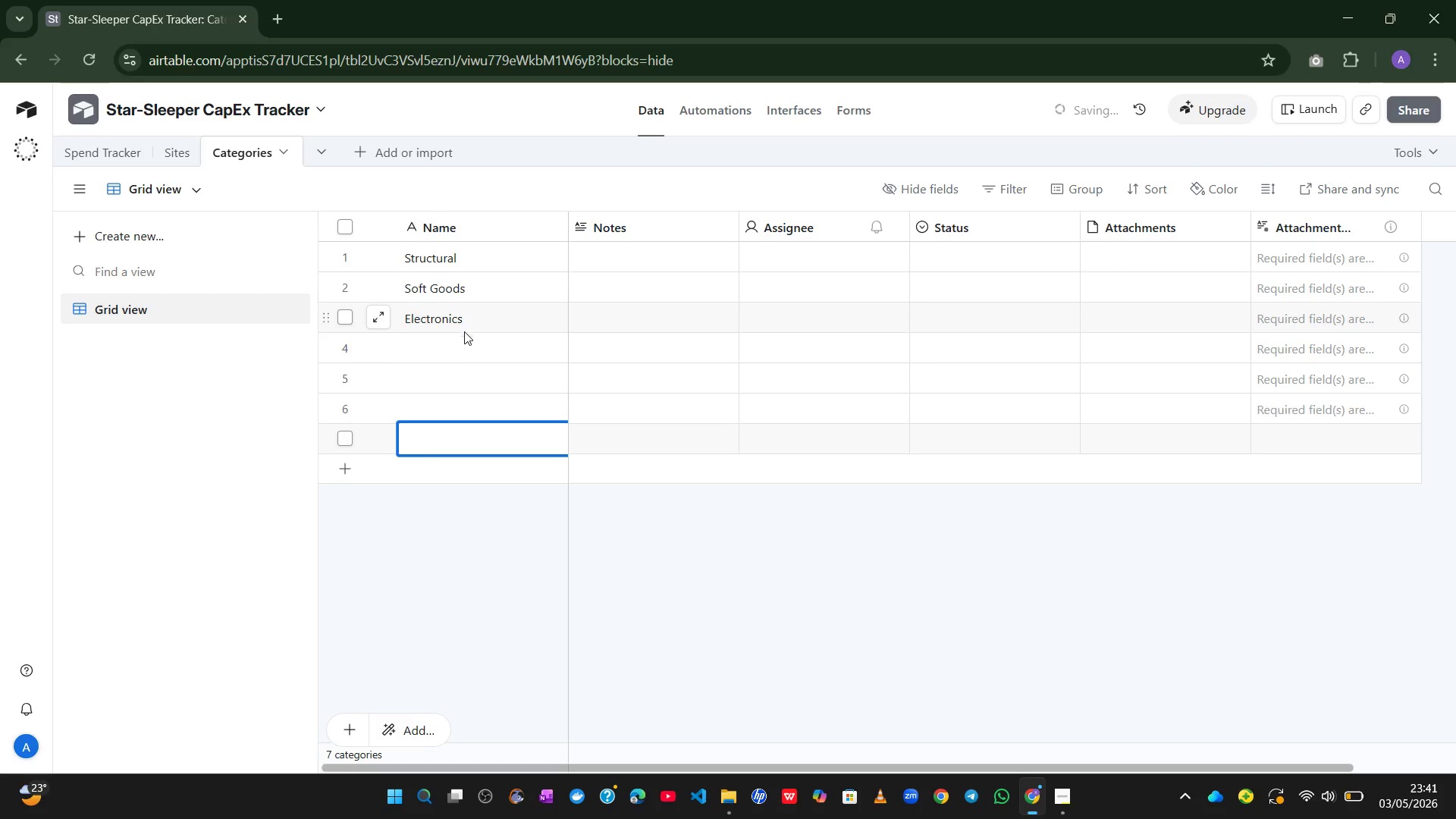 
left_click([448, 351])
 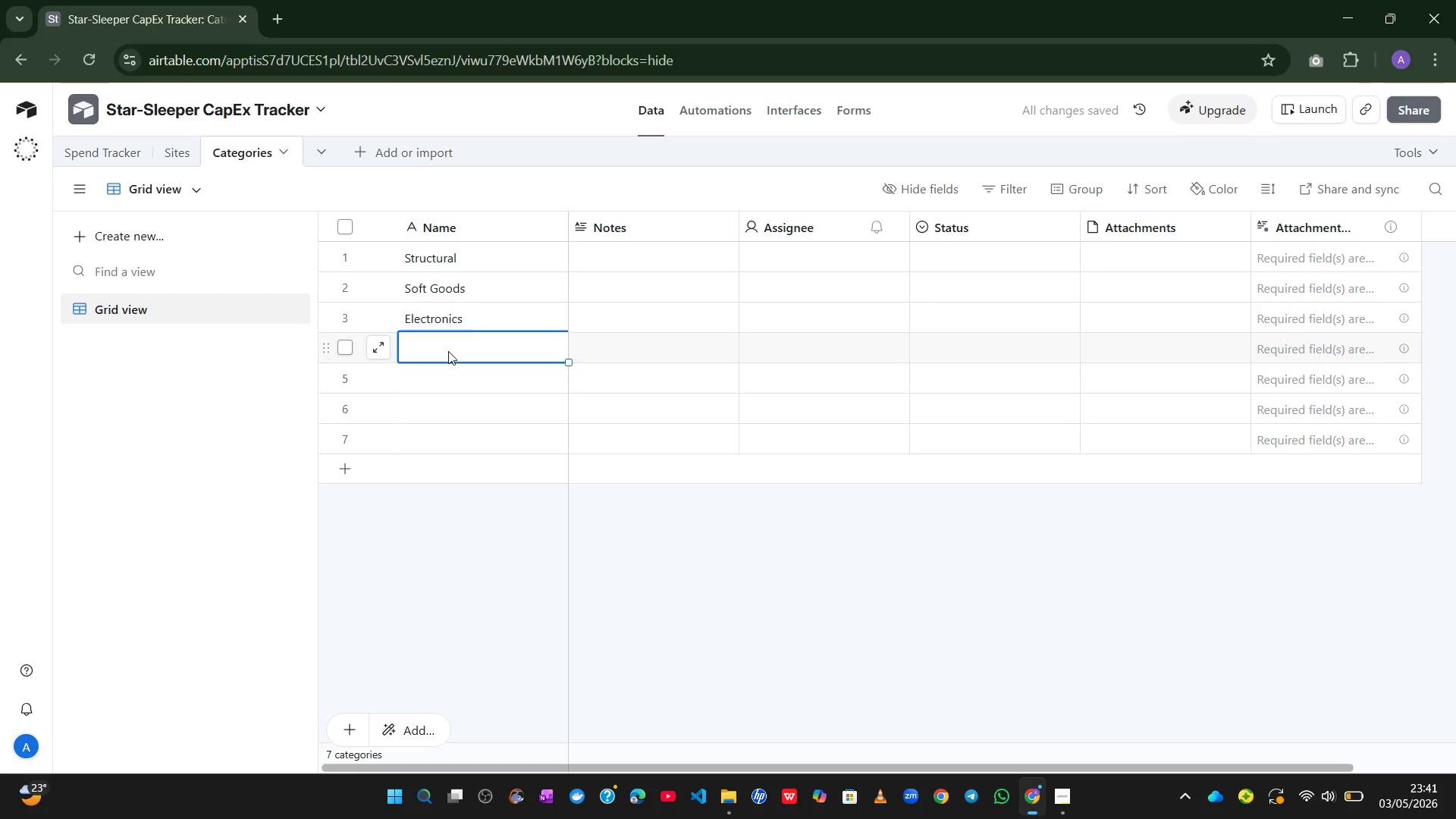 
type(Furniture)
 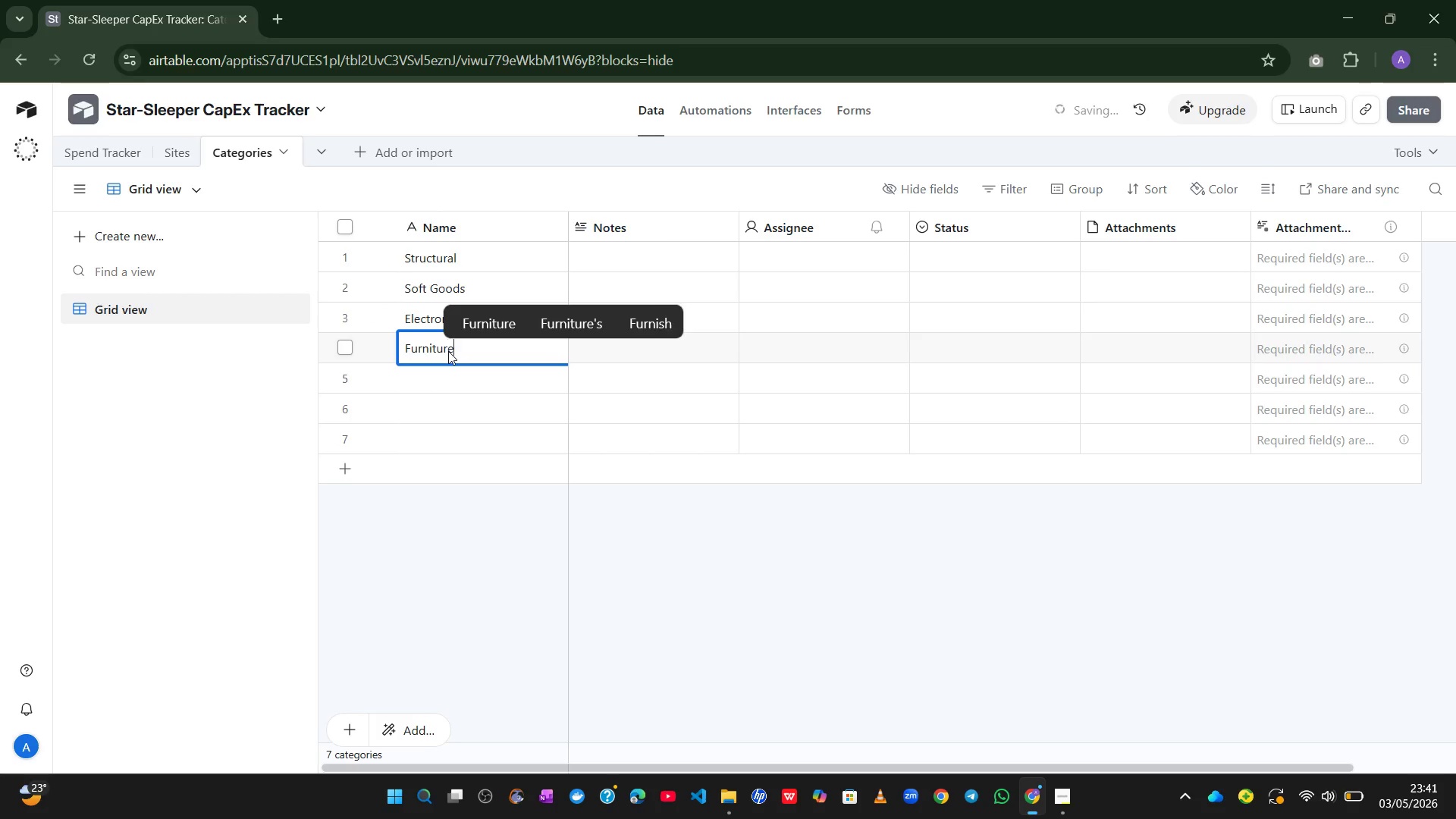 
key(Enter)
 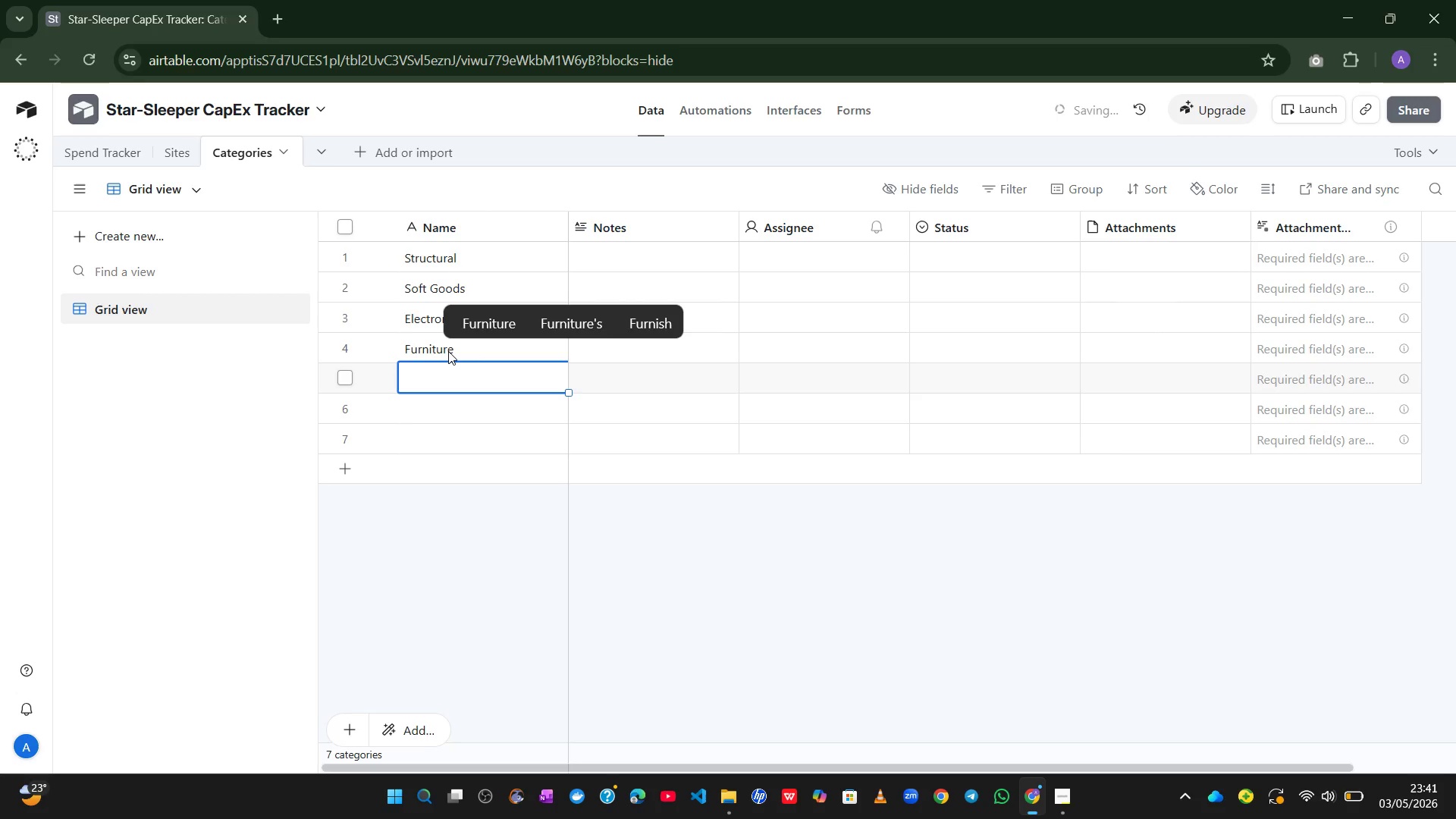 
type(Applia)
 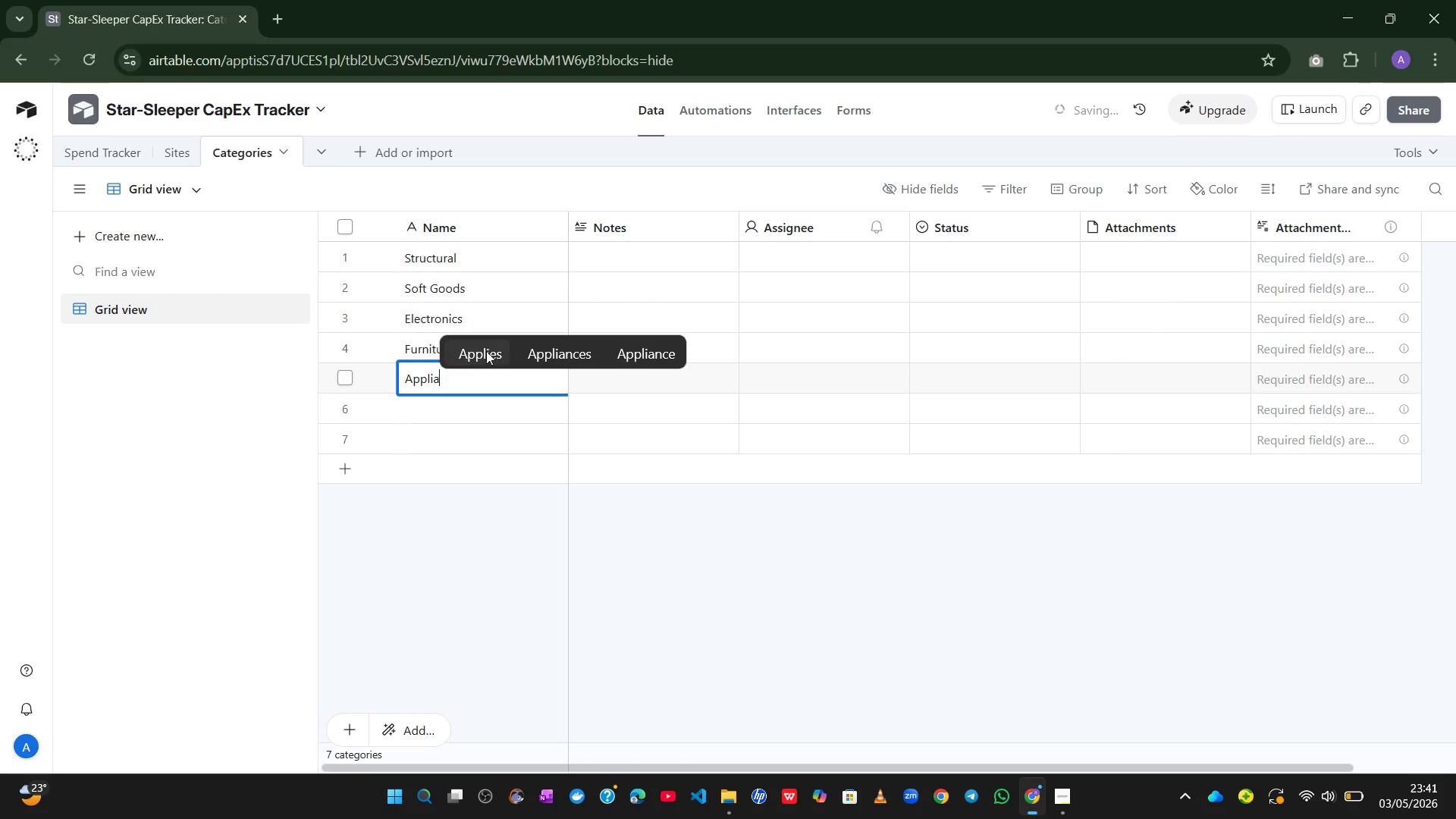 
left_click([541, 351])
 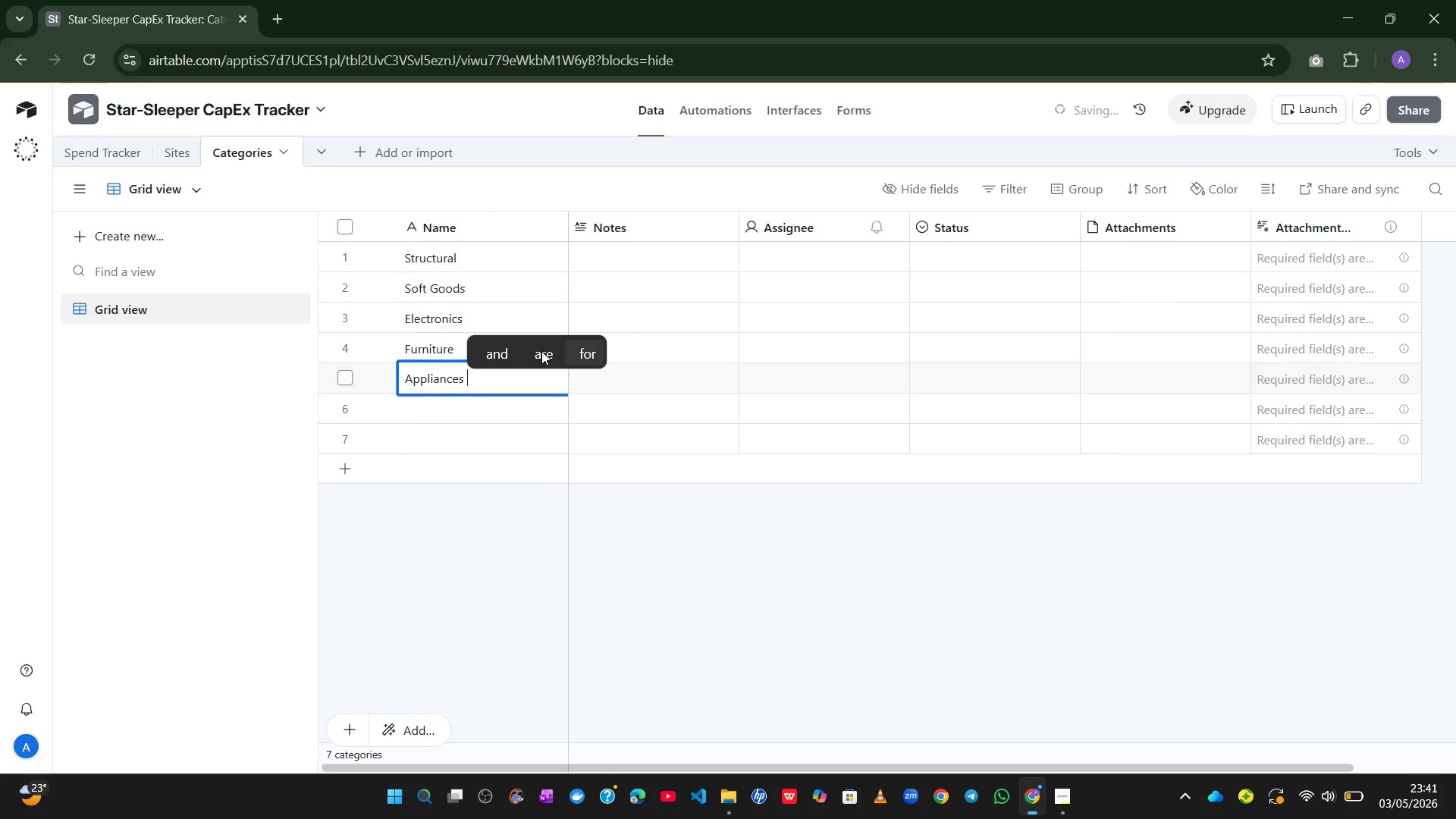 
key(Backspace)
 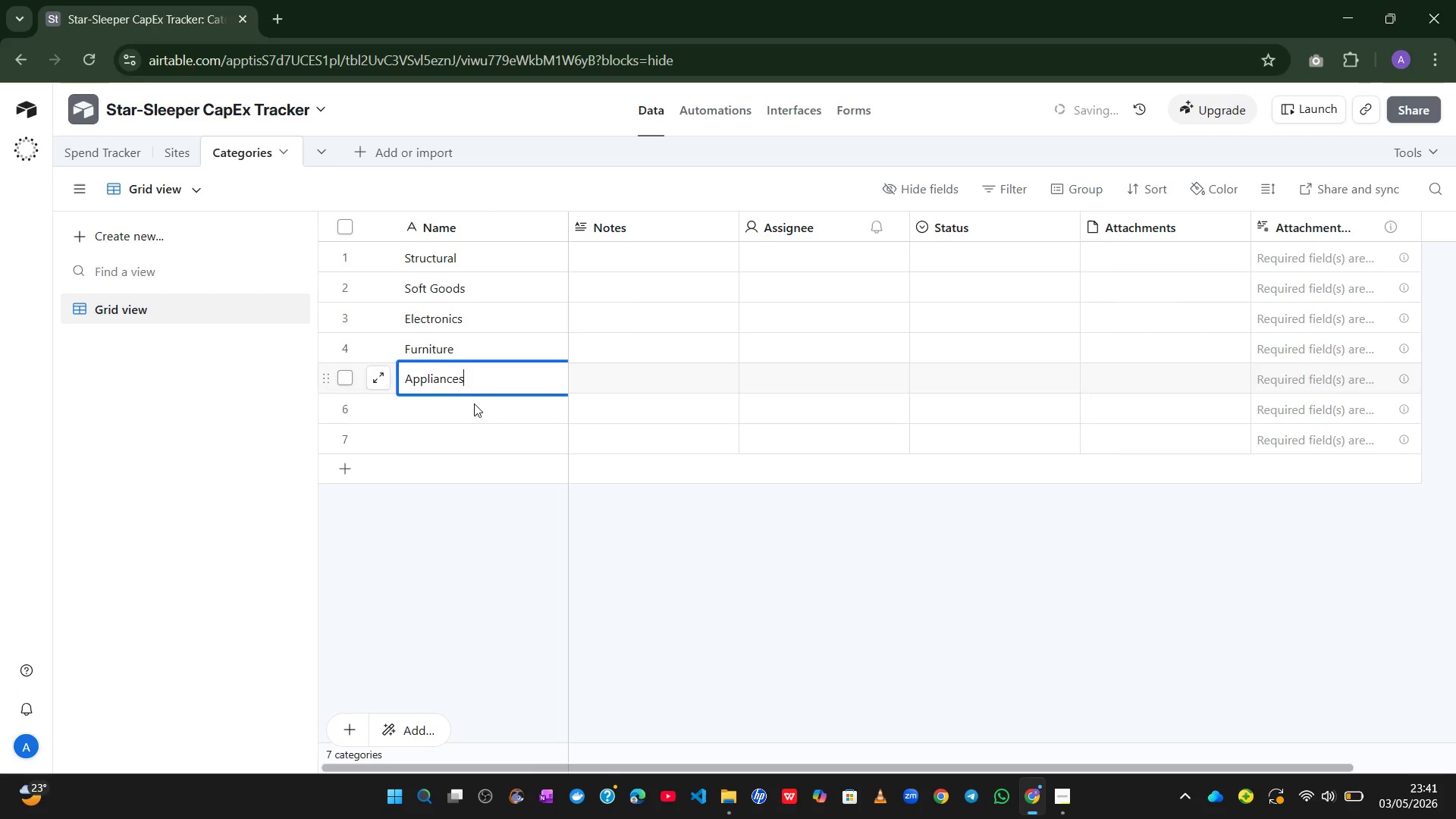 
left_click([466, 410])
 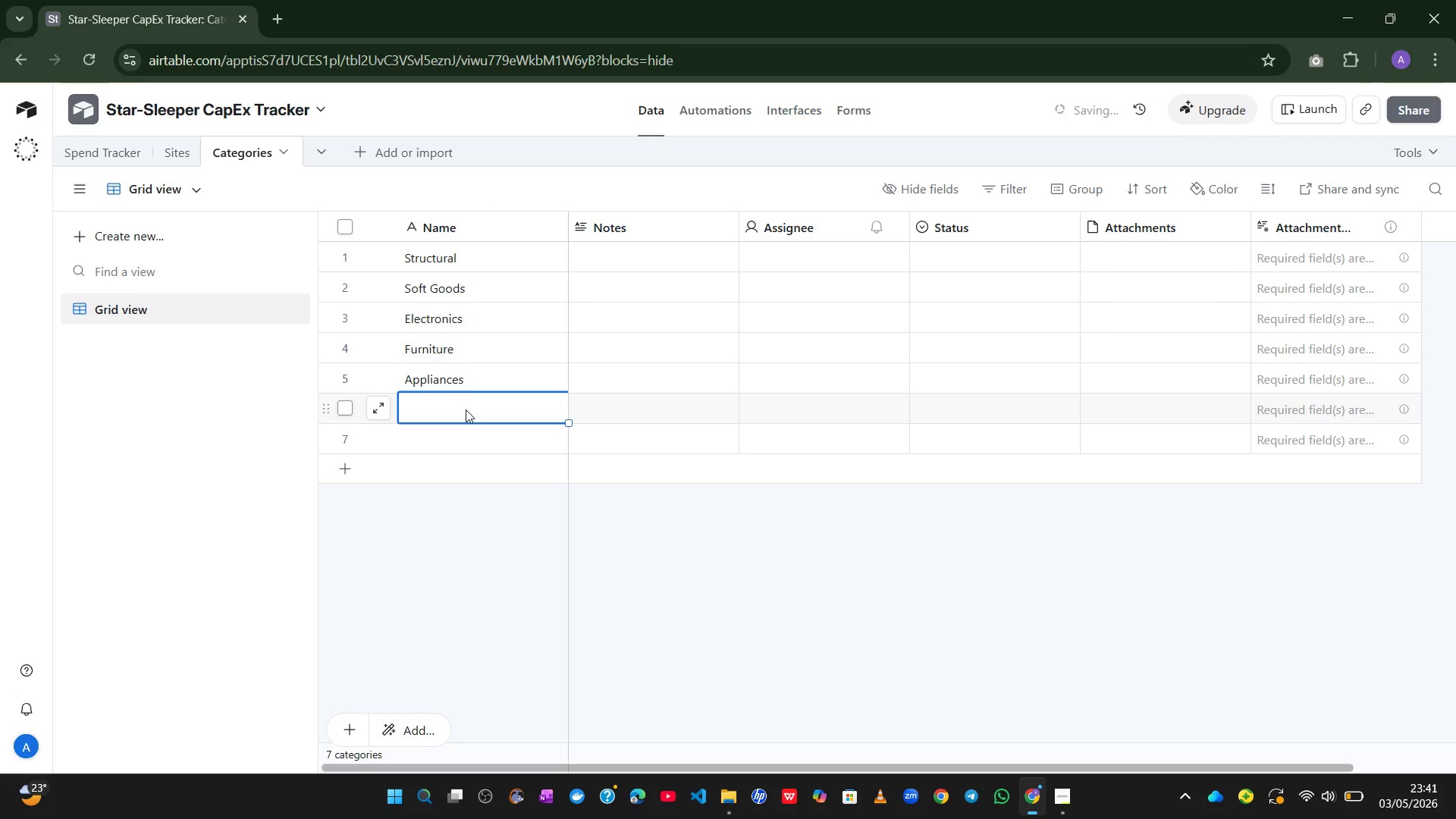 
type(Landscaping)
 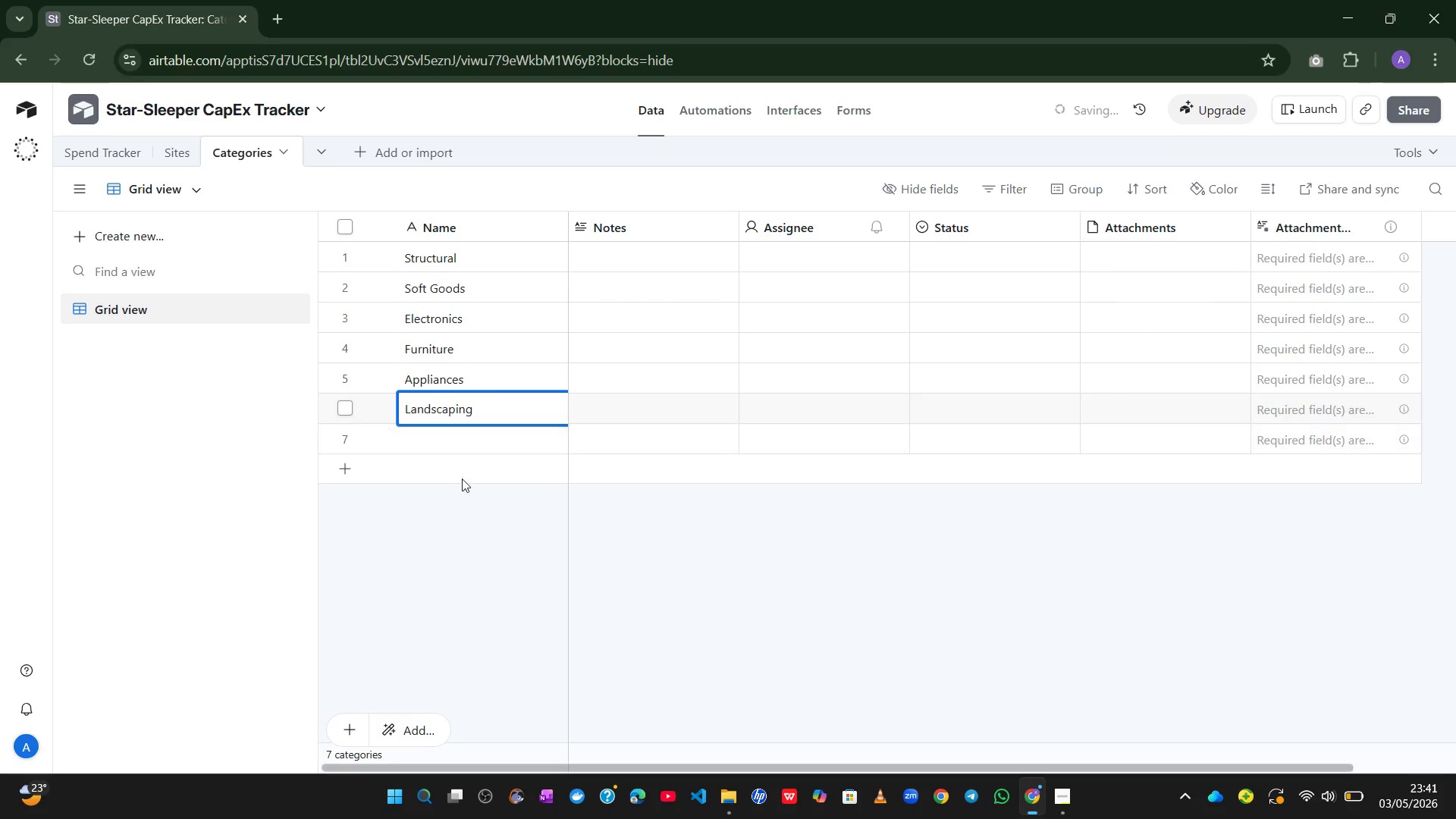 
left_click([459, 549])
 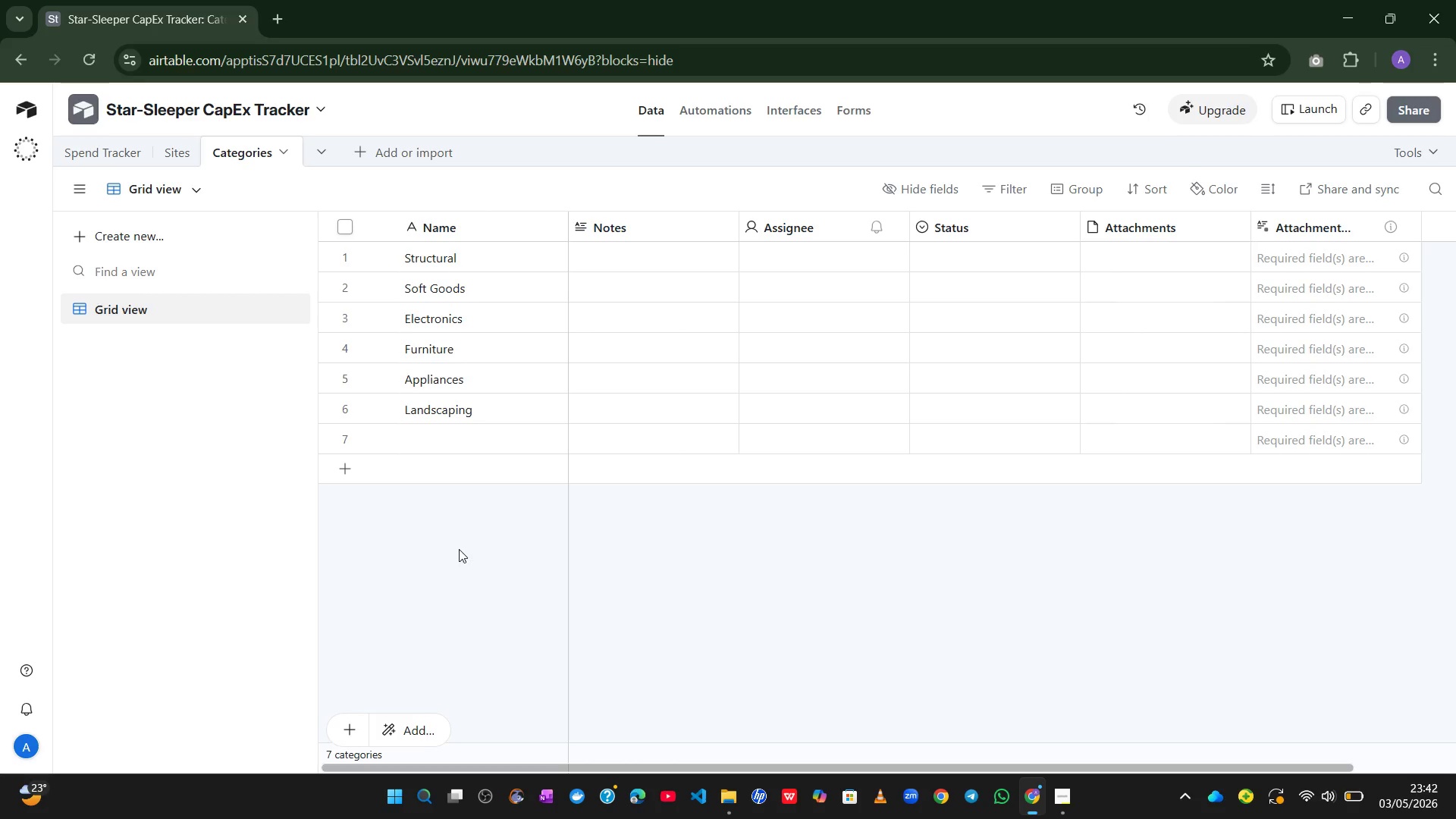 
wait(25.69)
 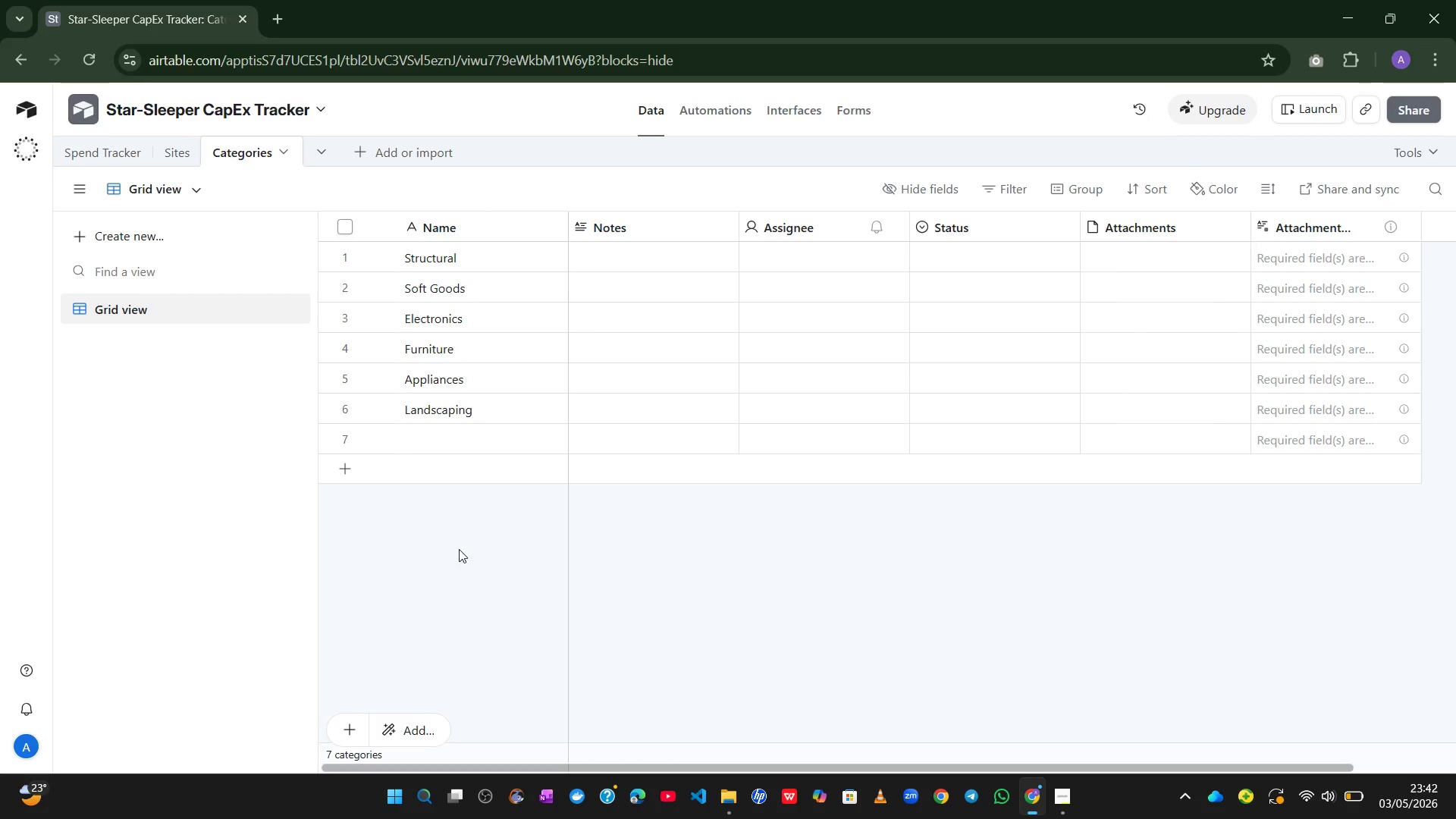 
left_click([79, 151])
 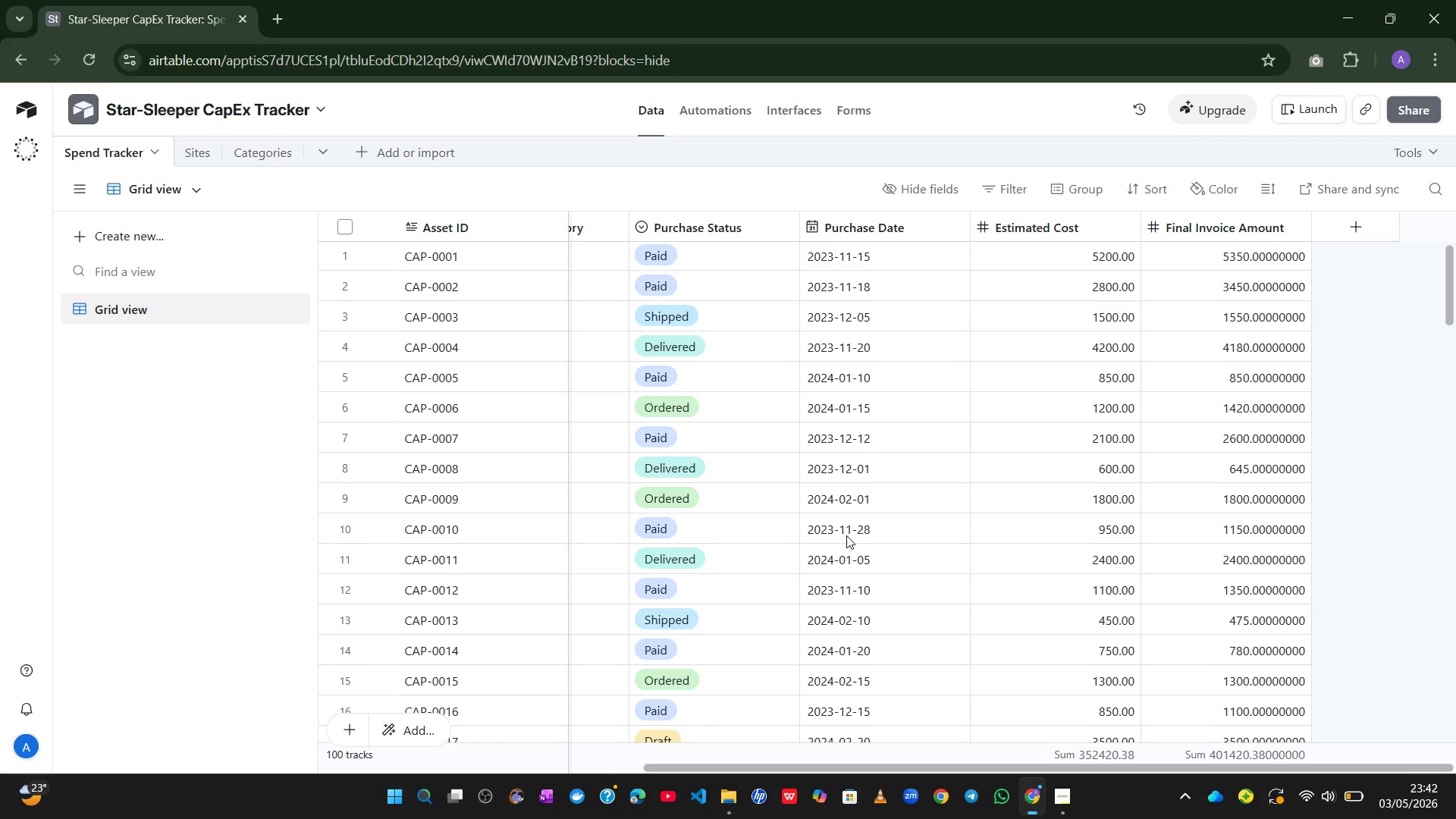 
wait(38.19)
 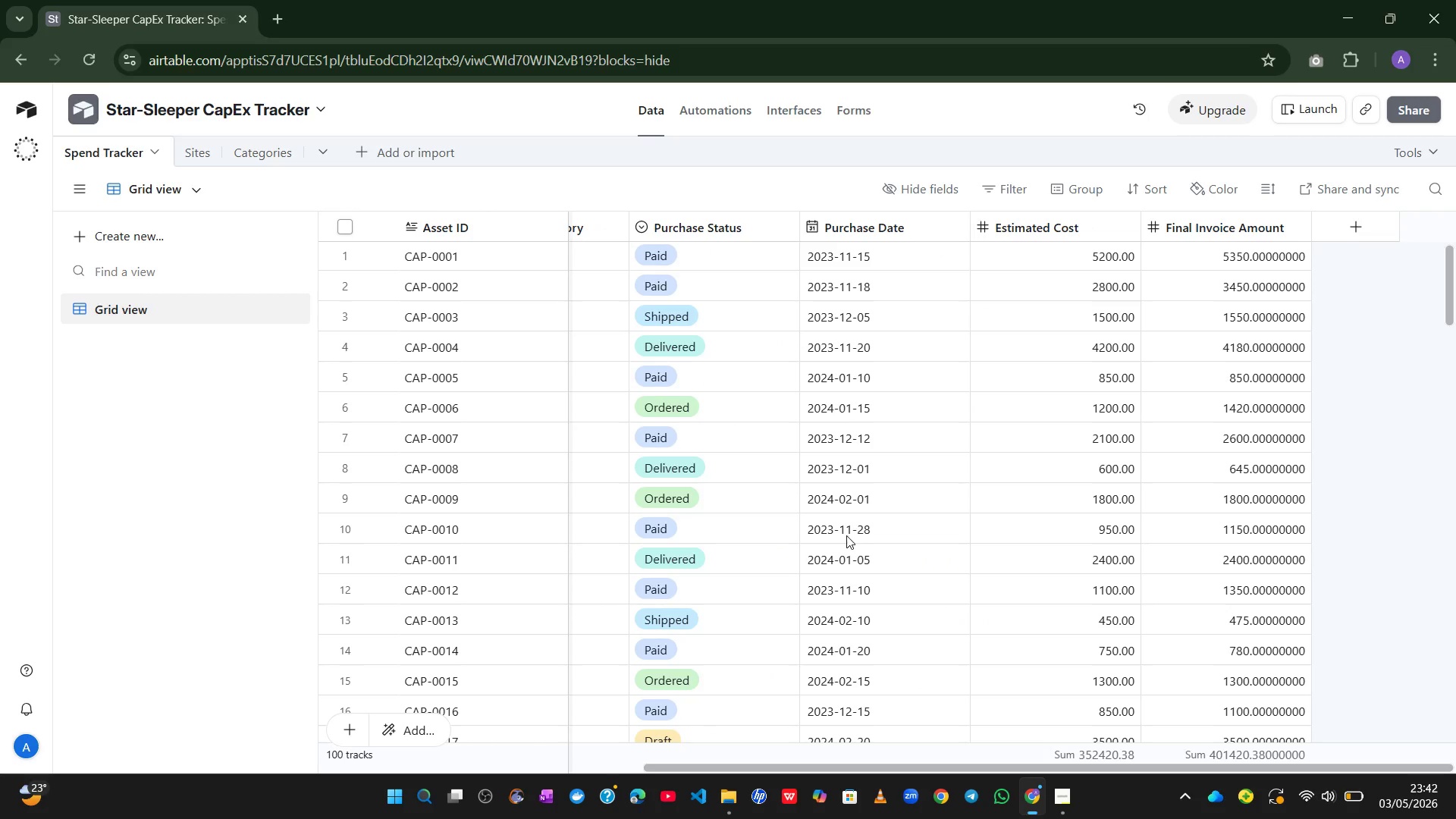 
double_click([441, 228])
 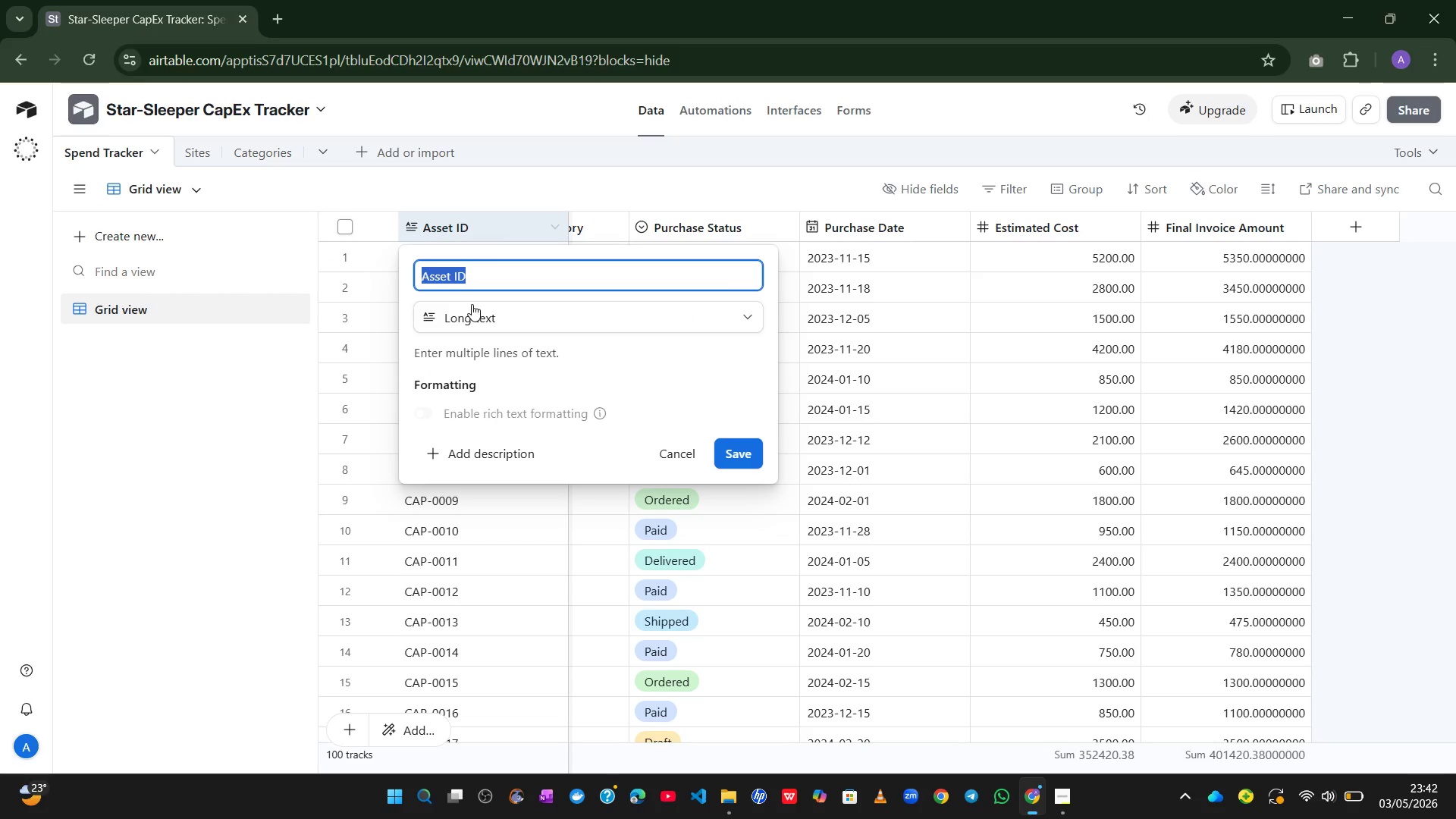 
left_click([513, 330])
 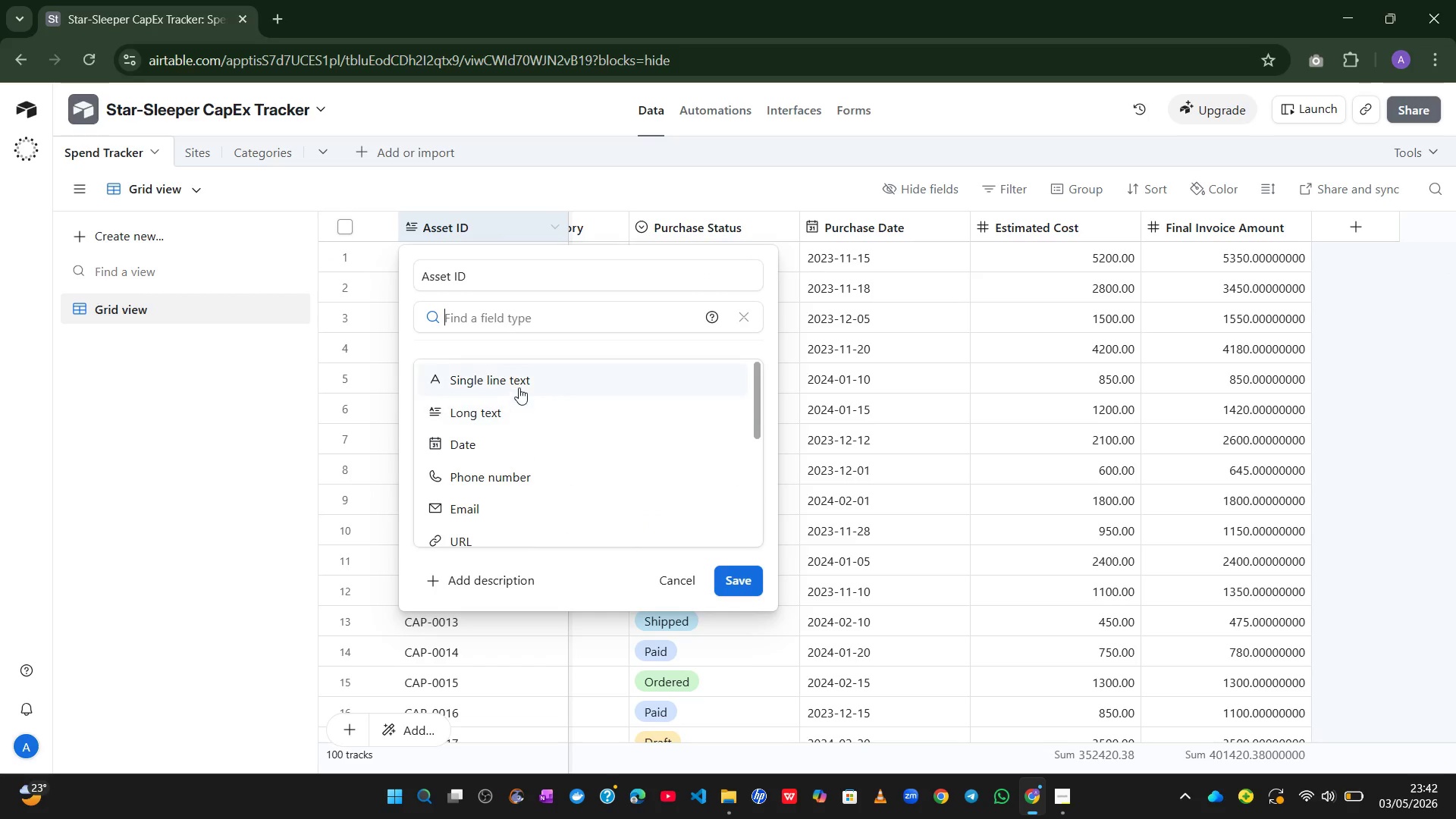 
left_click([519, 386])
 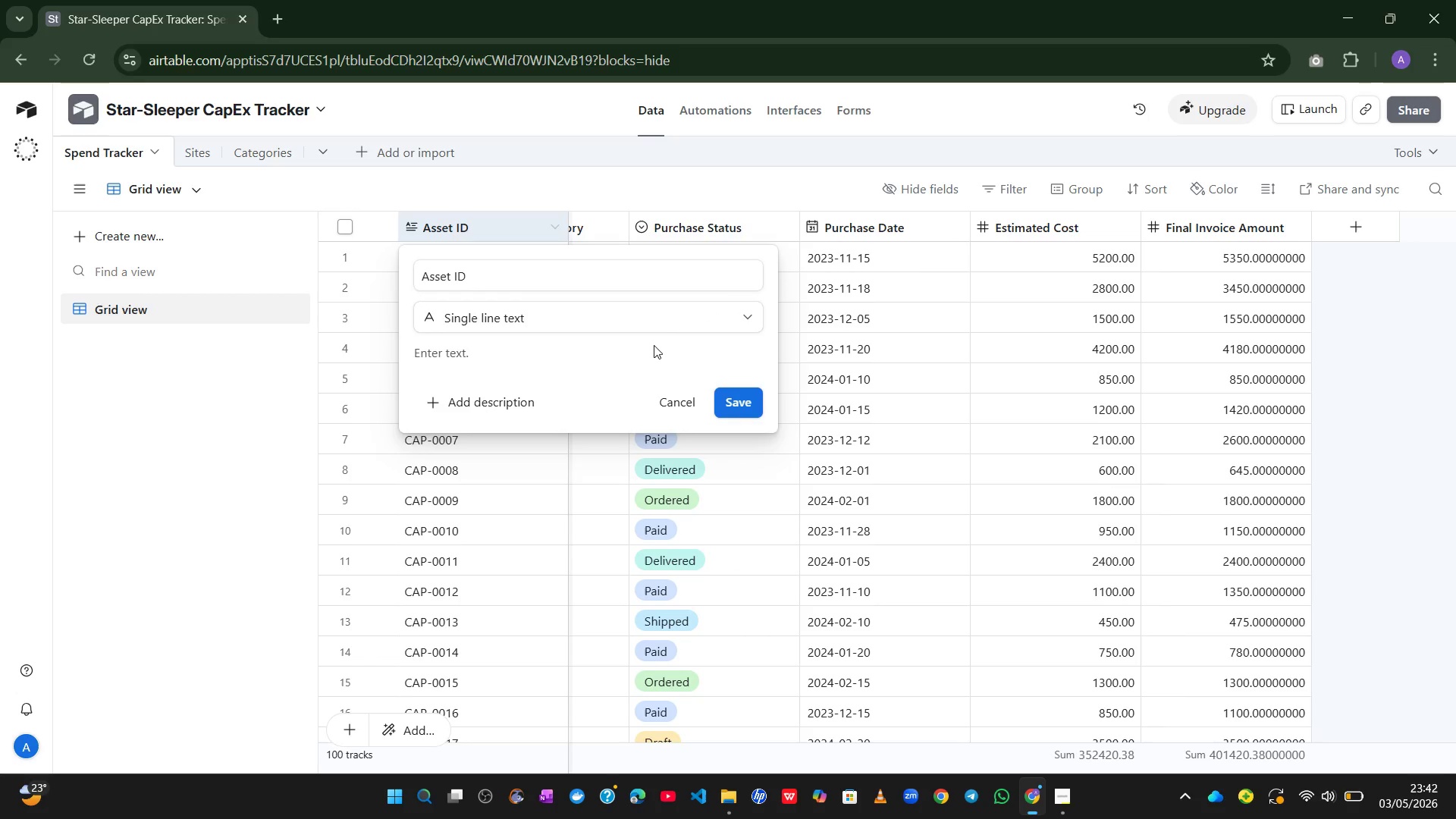 
left_click([627, 315])
 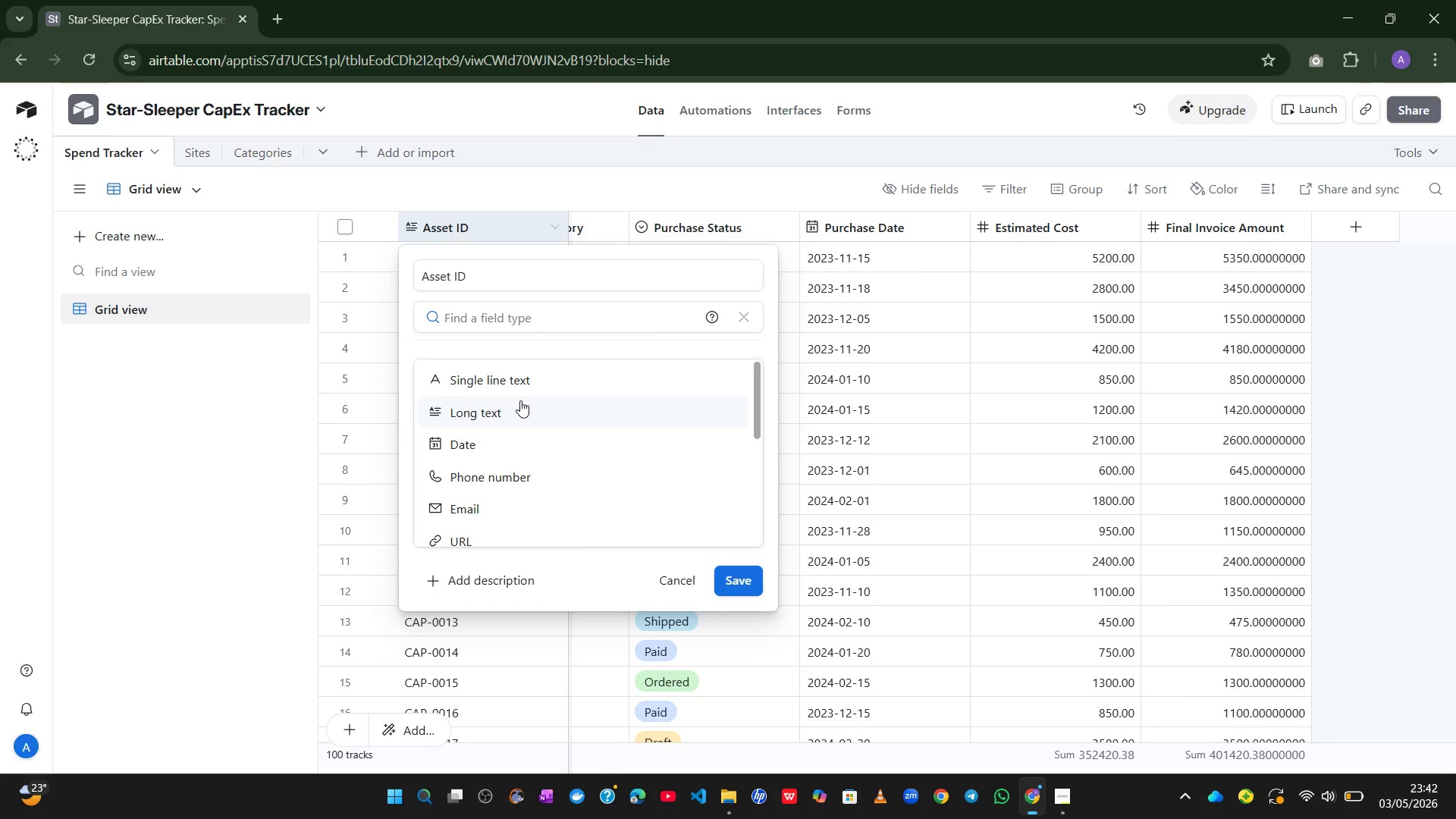 
left_click([520, 400])
 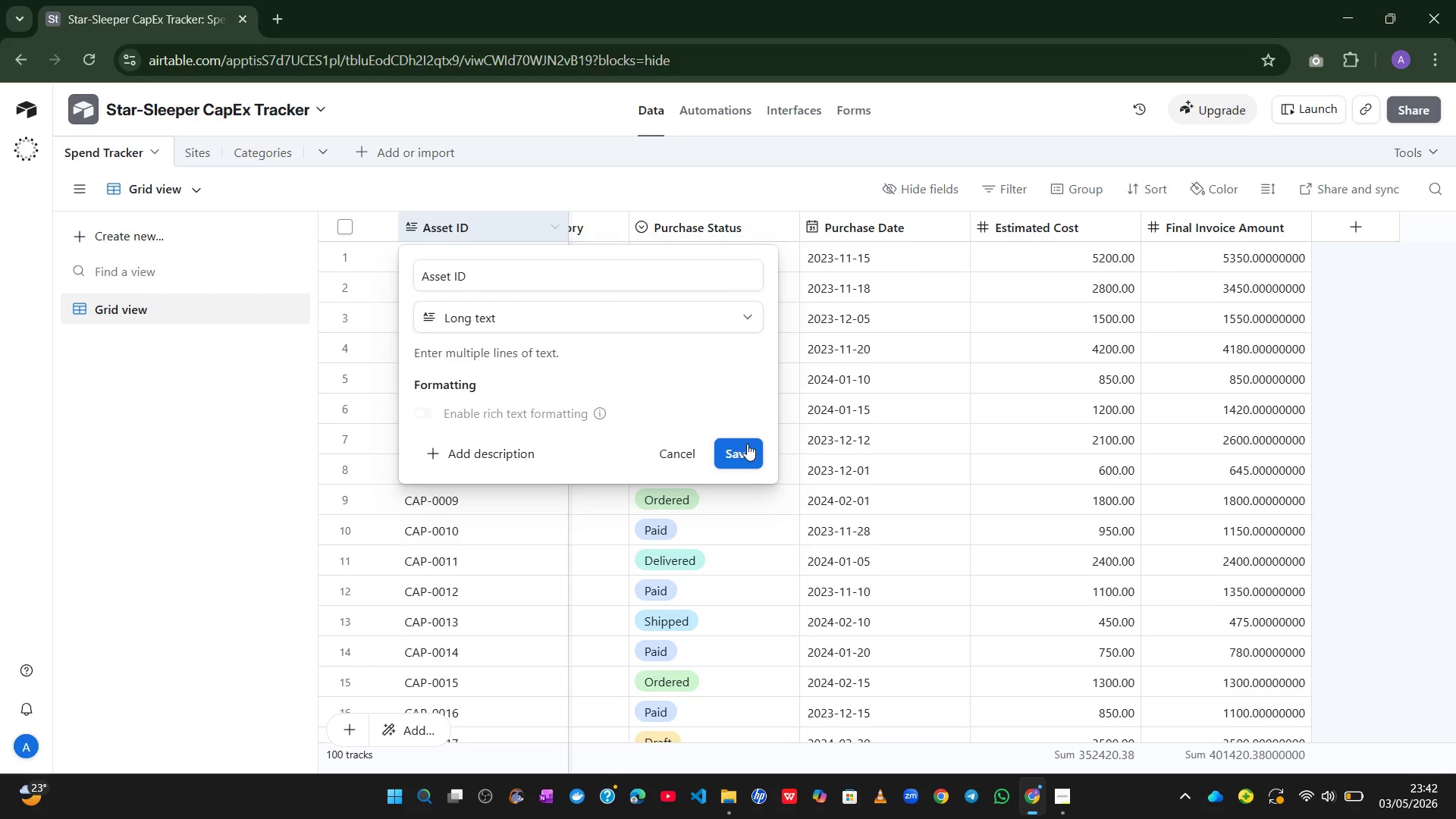 
left_click([749, 445])
 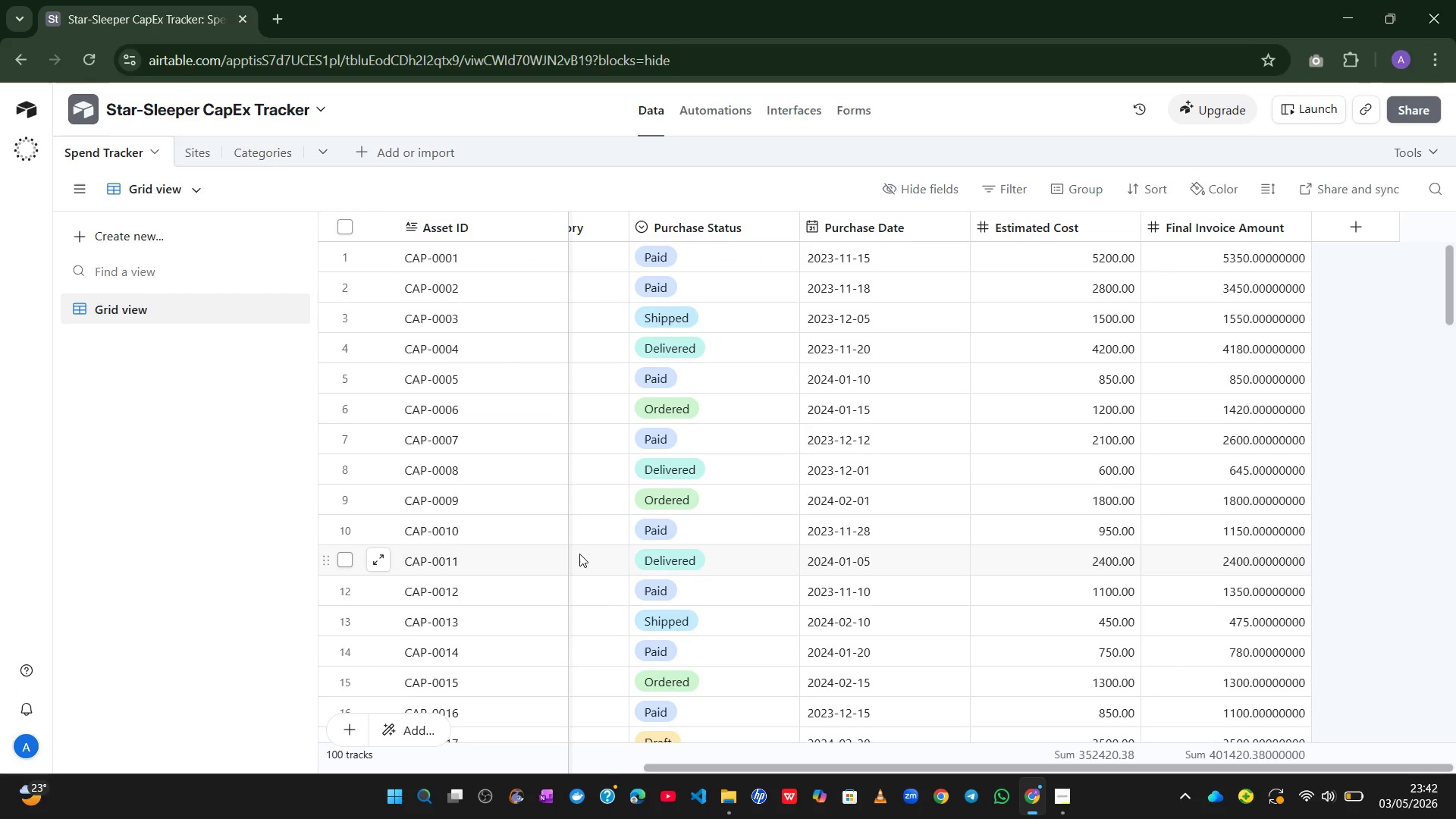 
wait(5.75)
 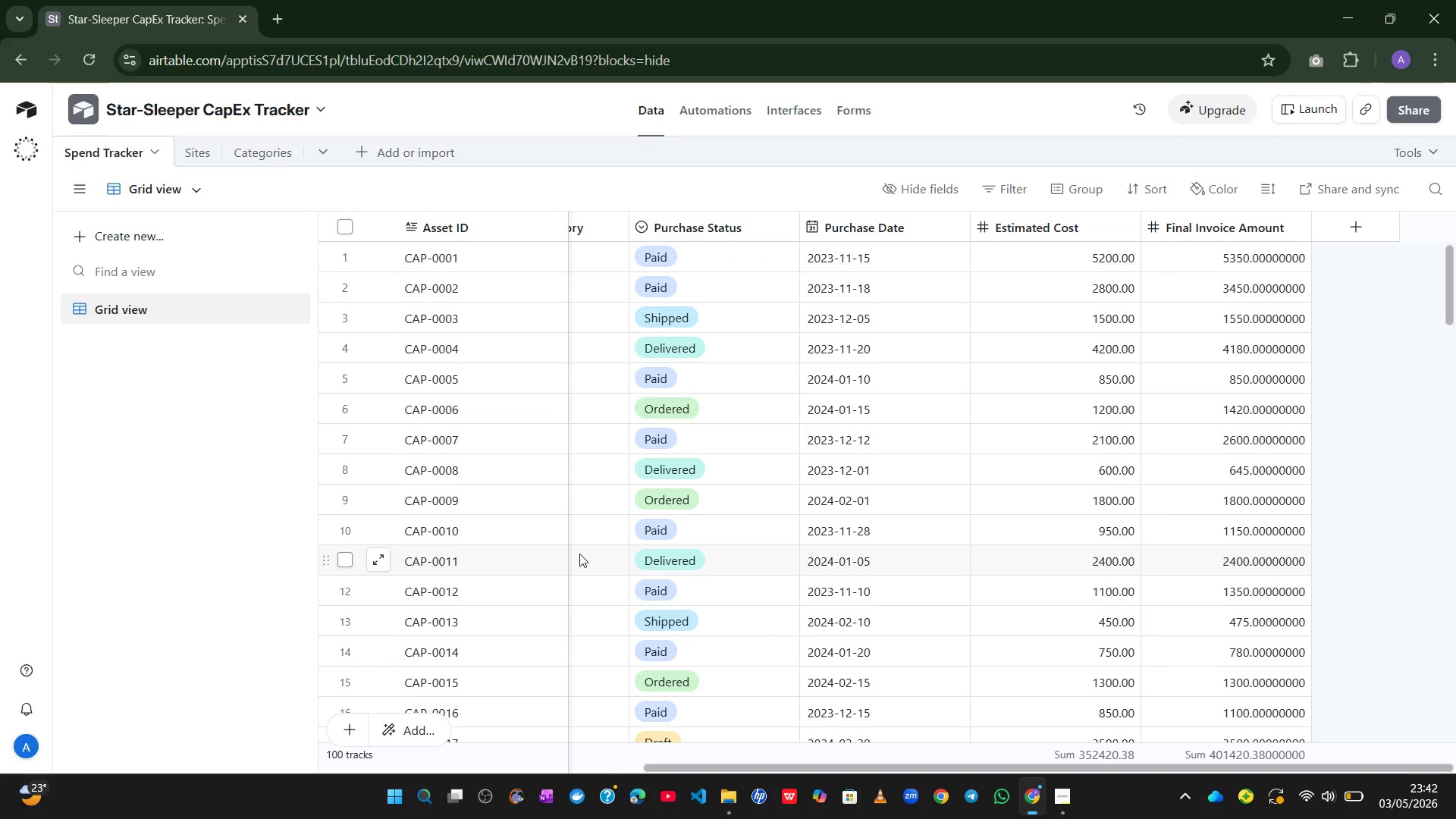 
mouse_move([708, 427])
 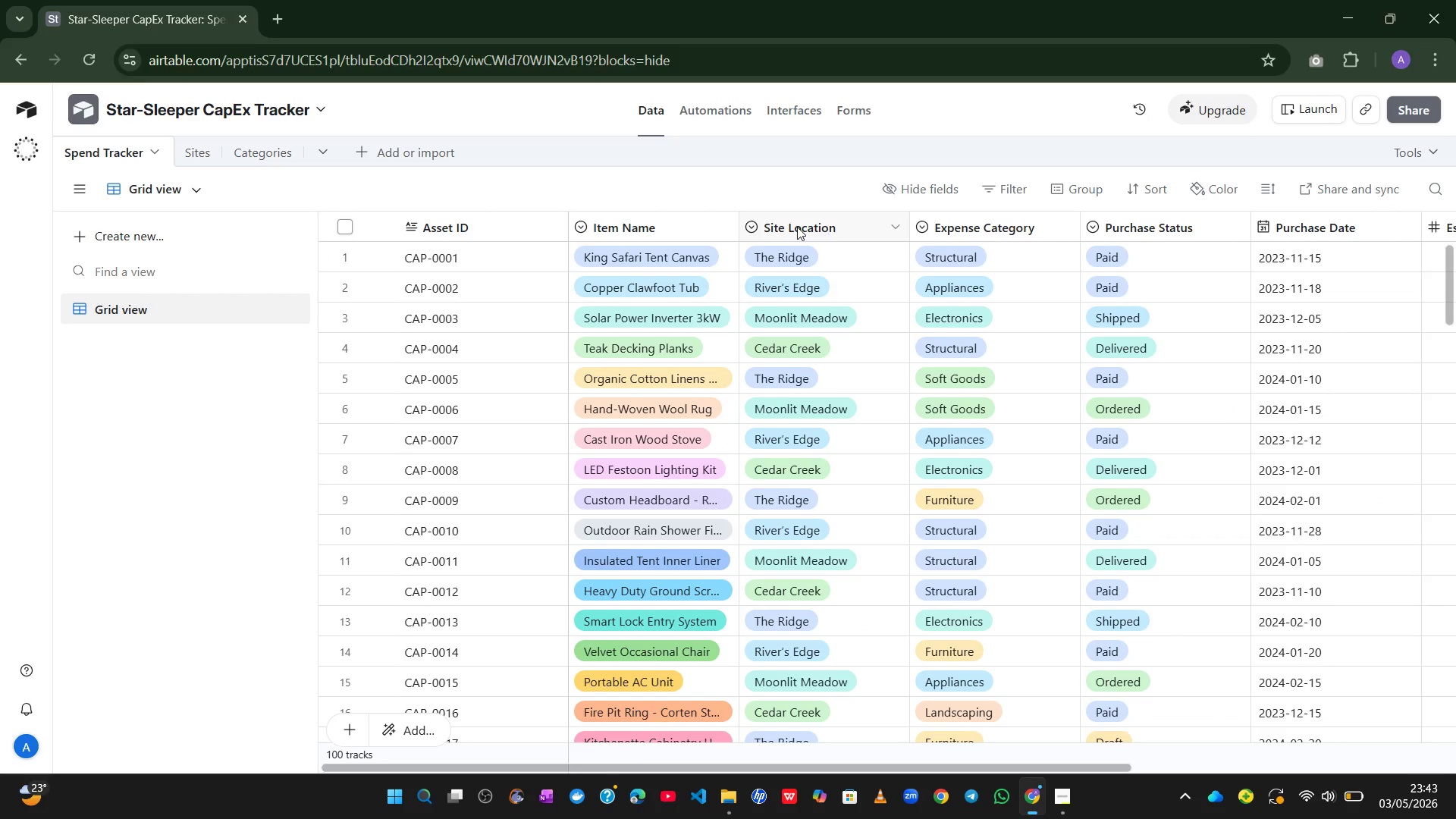 
double_click([797, 227])
 